 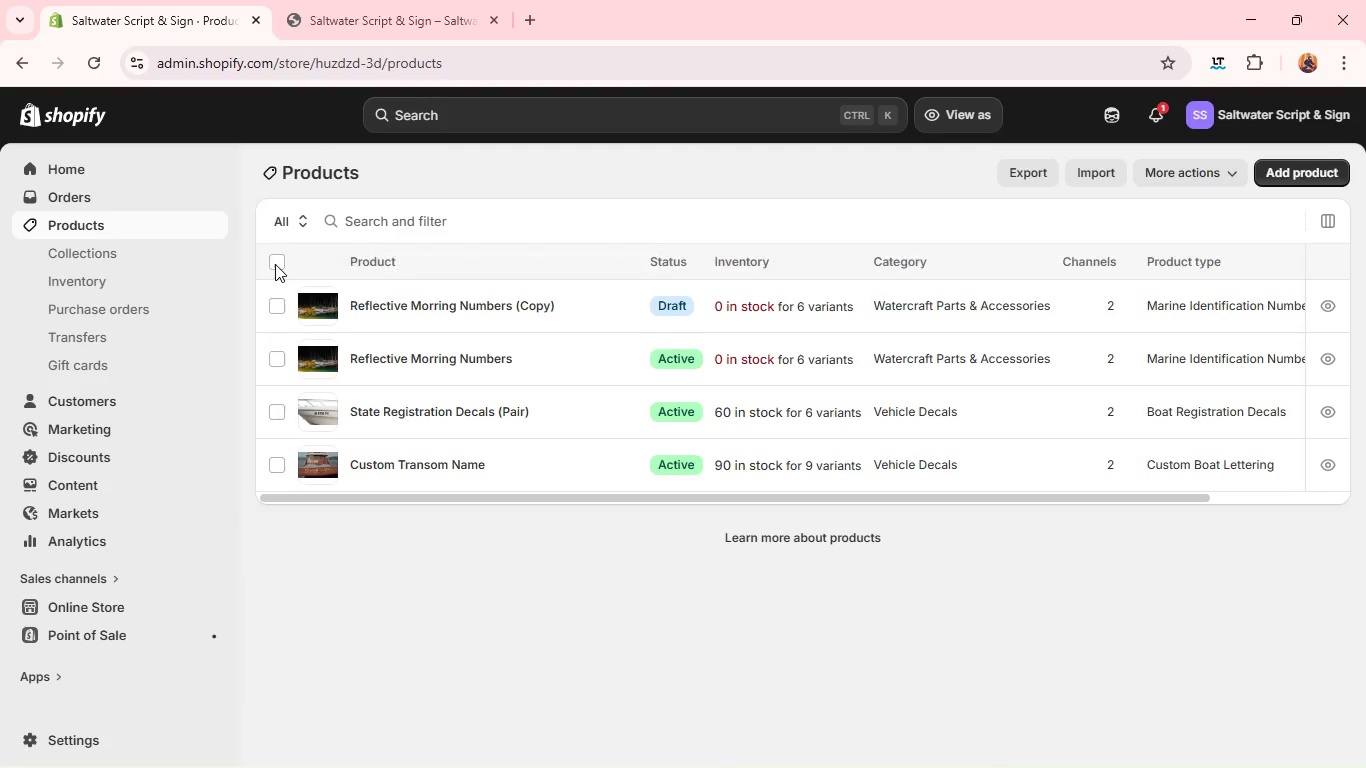 
double_click([338, 300])
 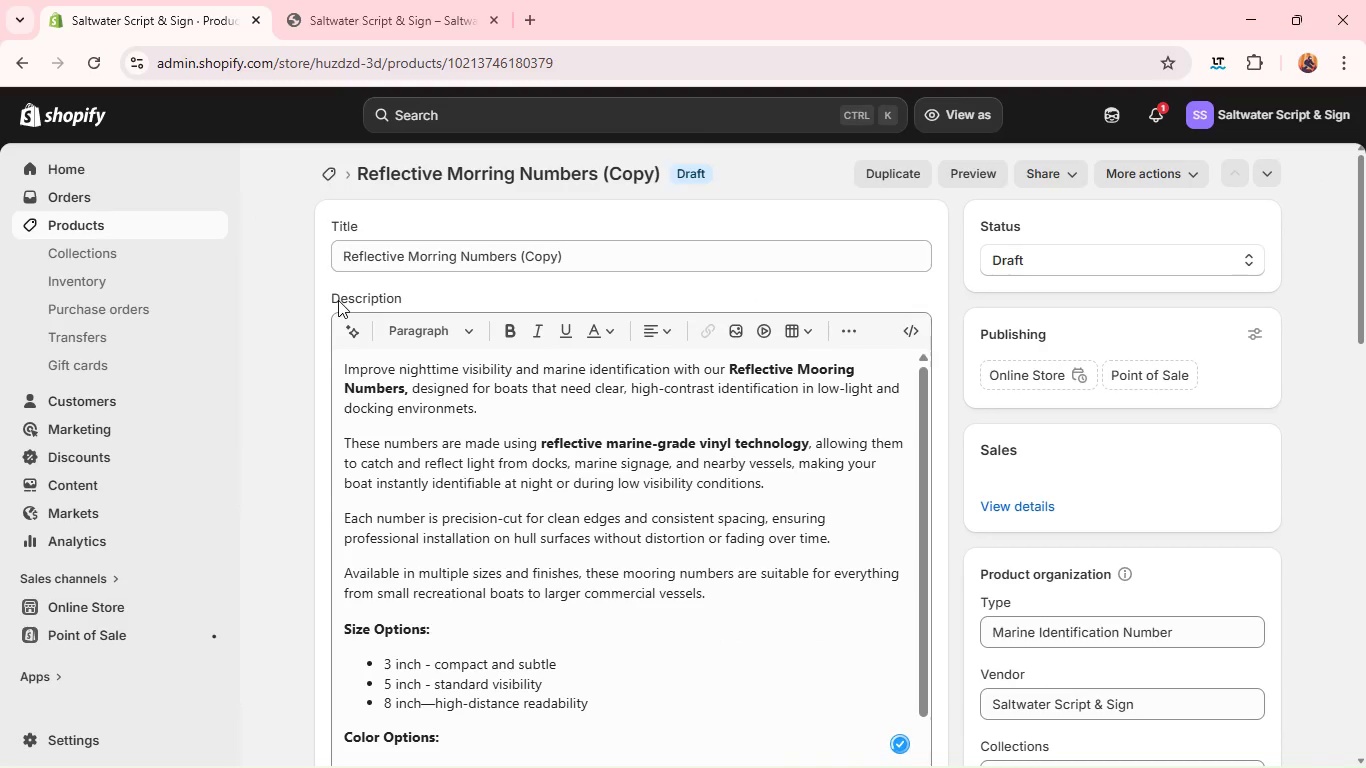 
wait(6.53)
 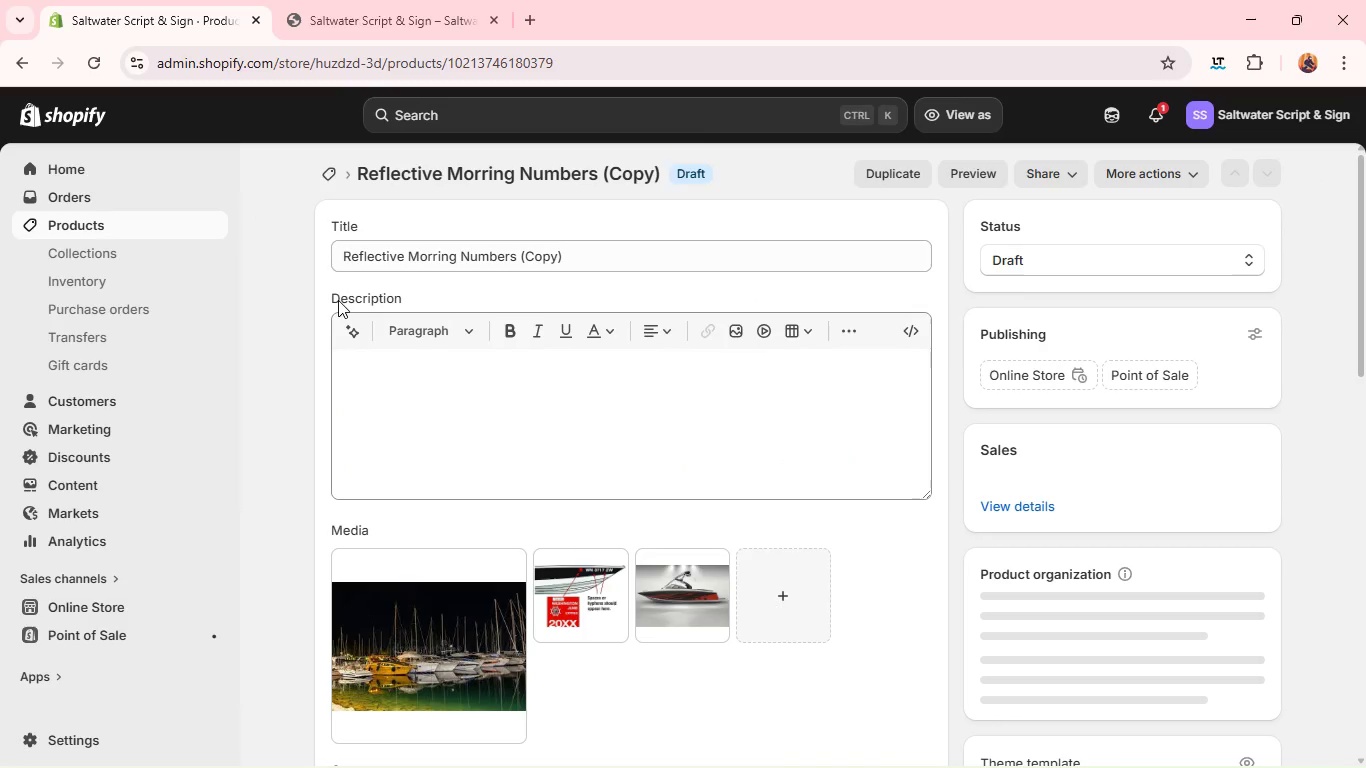 
left_click([478, 253])
 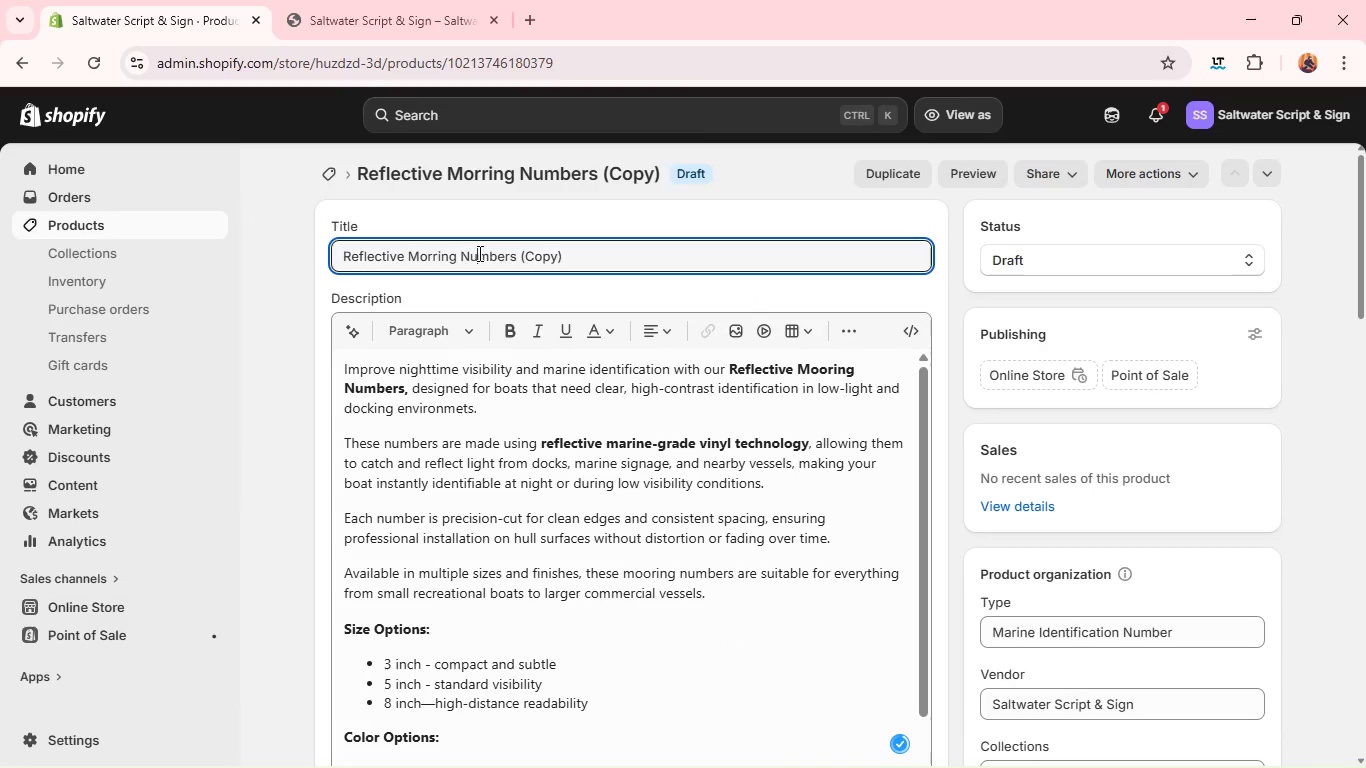 
double_click([478, 253])
 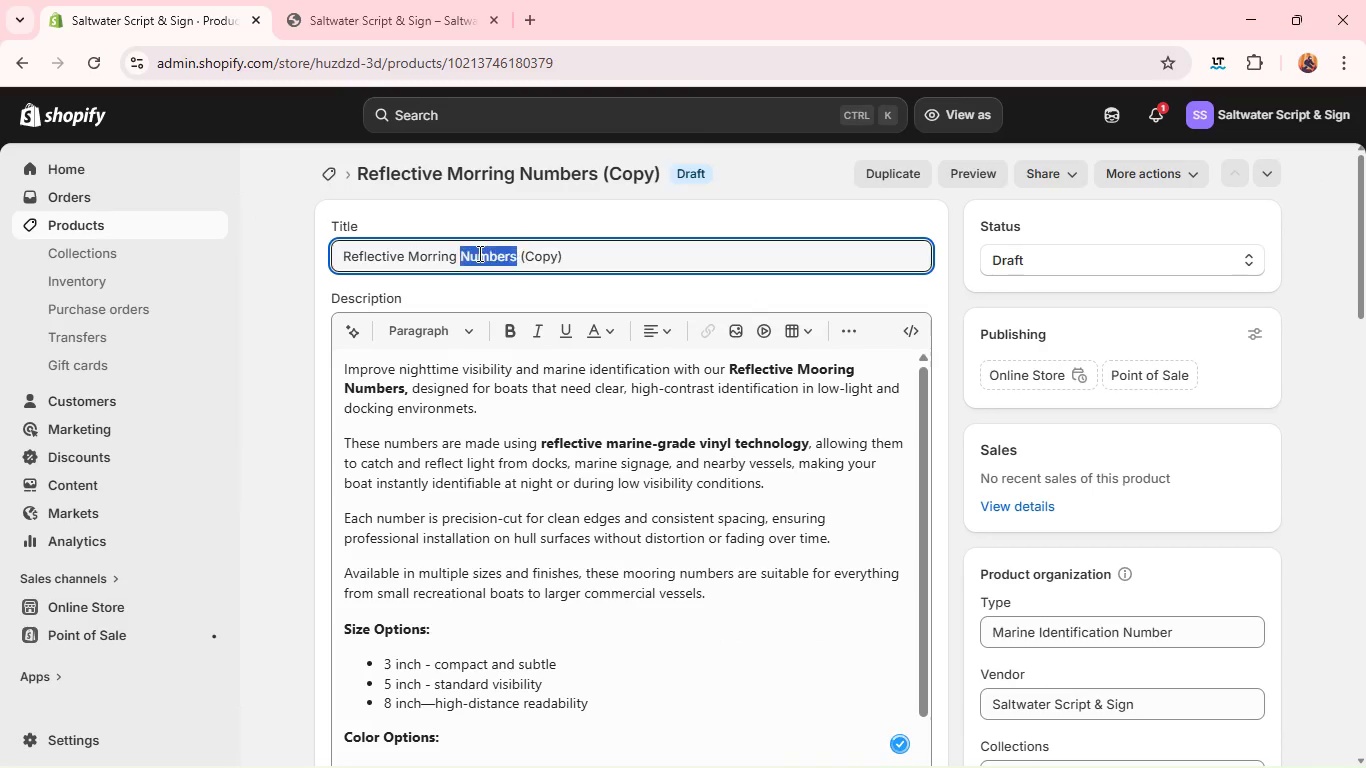 
key(Control+A)
 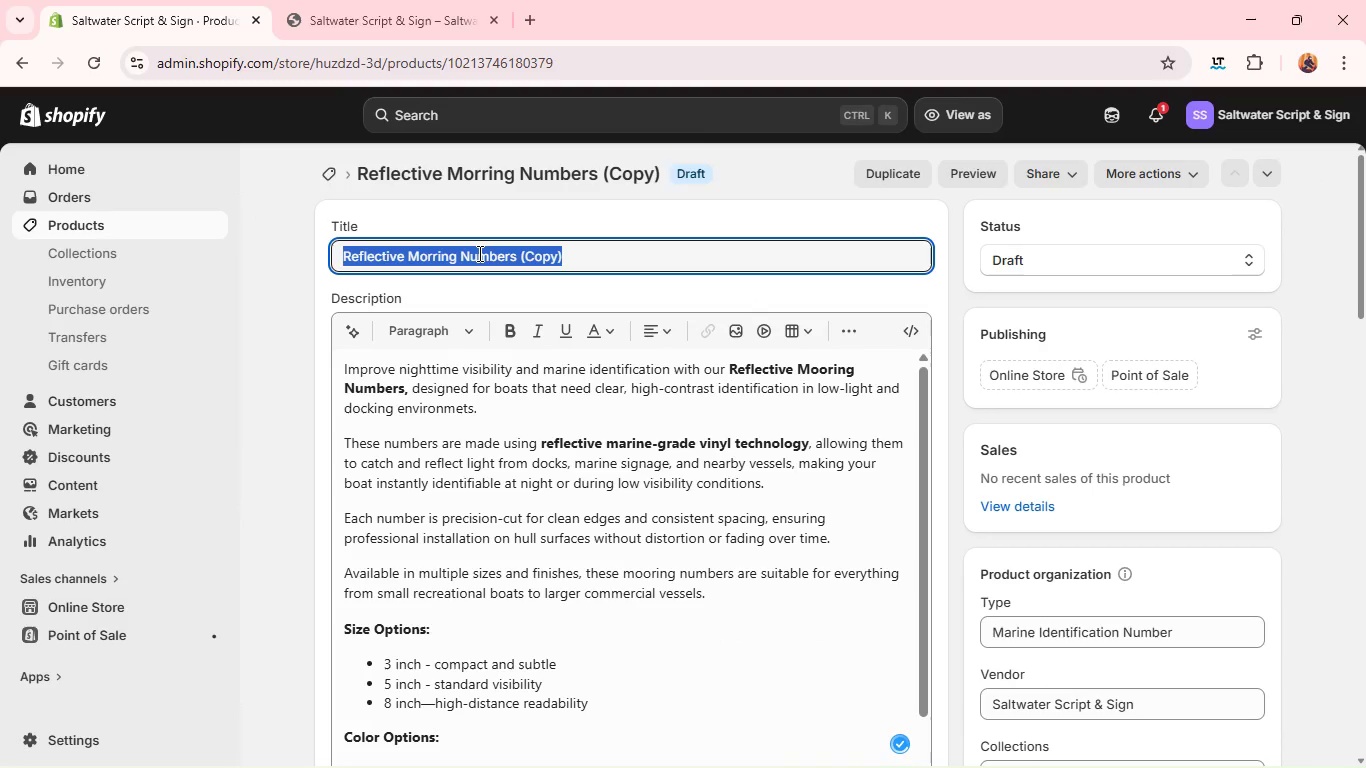 
key(Backspace)
 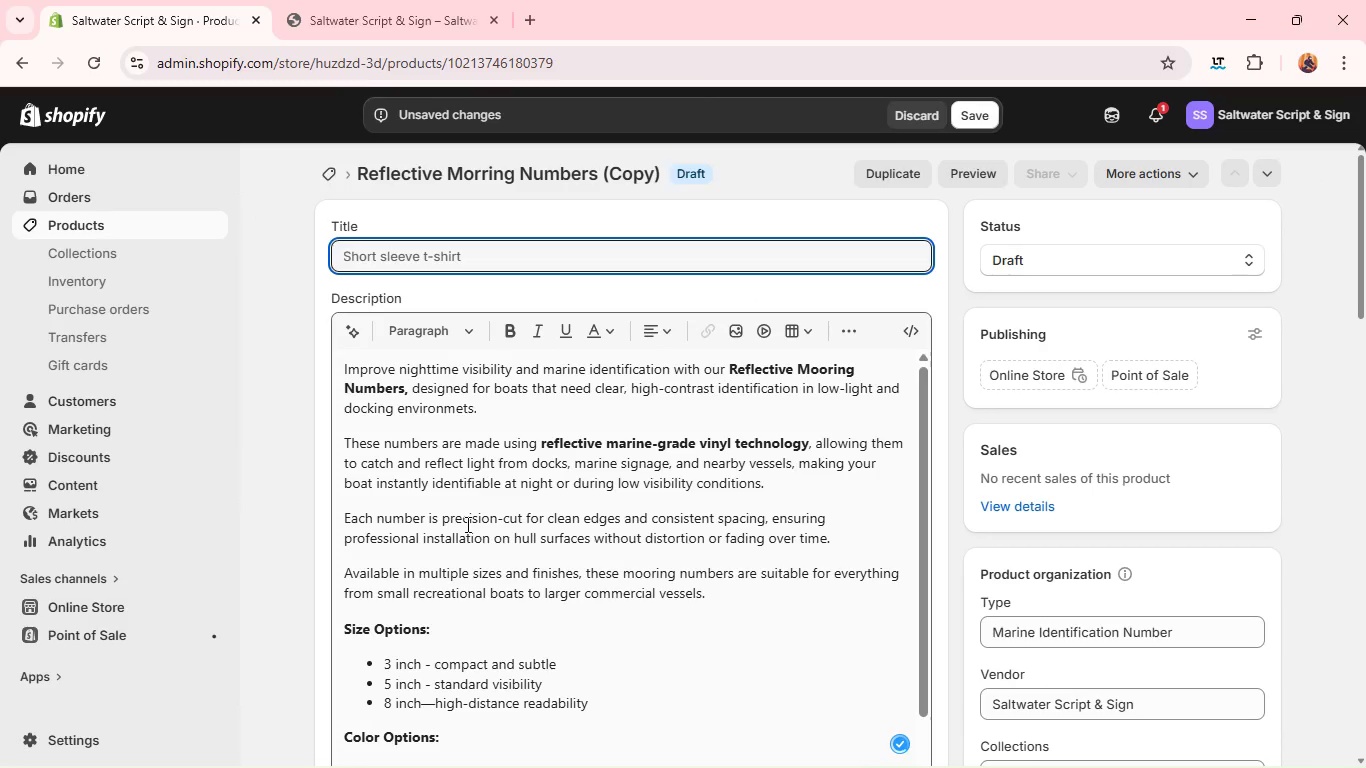 
left_click([468, 540])
 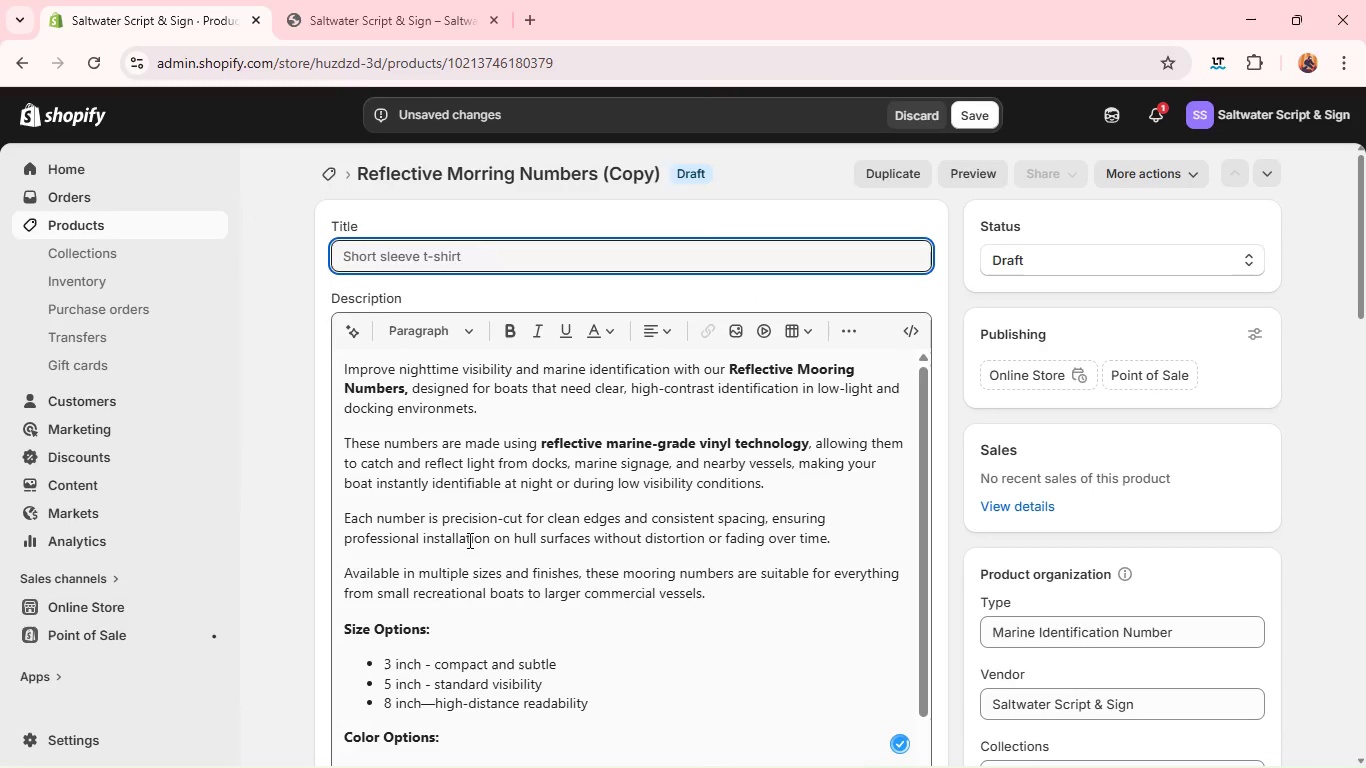 
key(Control+A)
 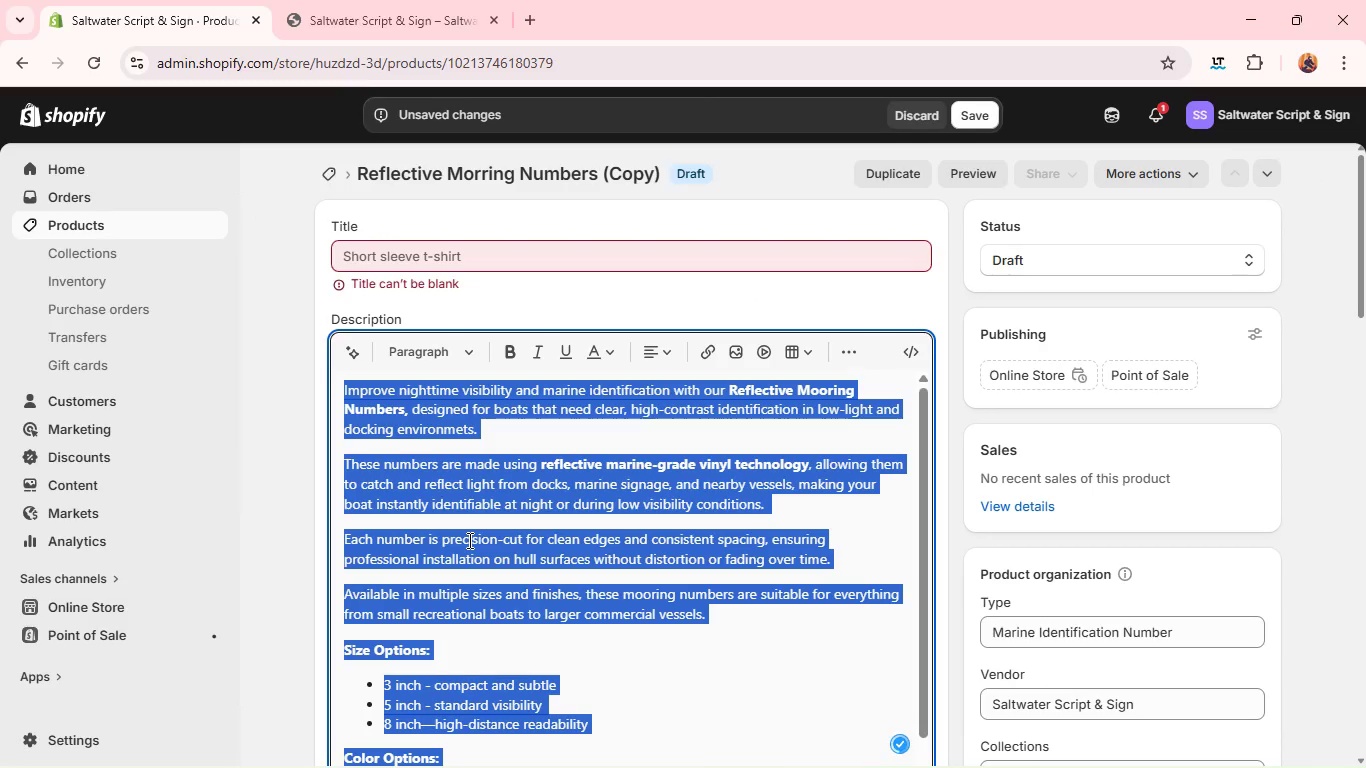 
key(Backspace)
 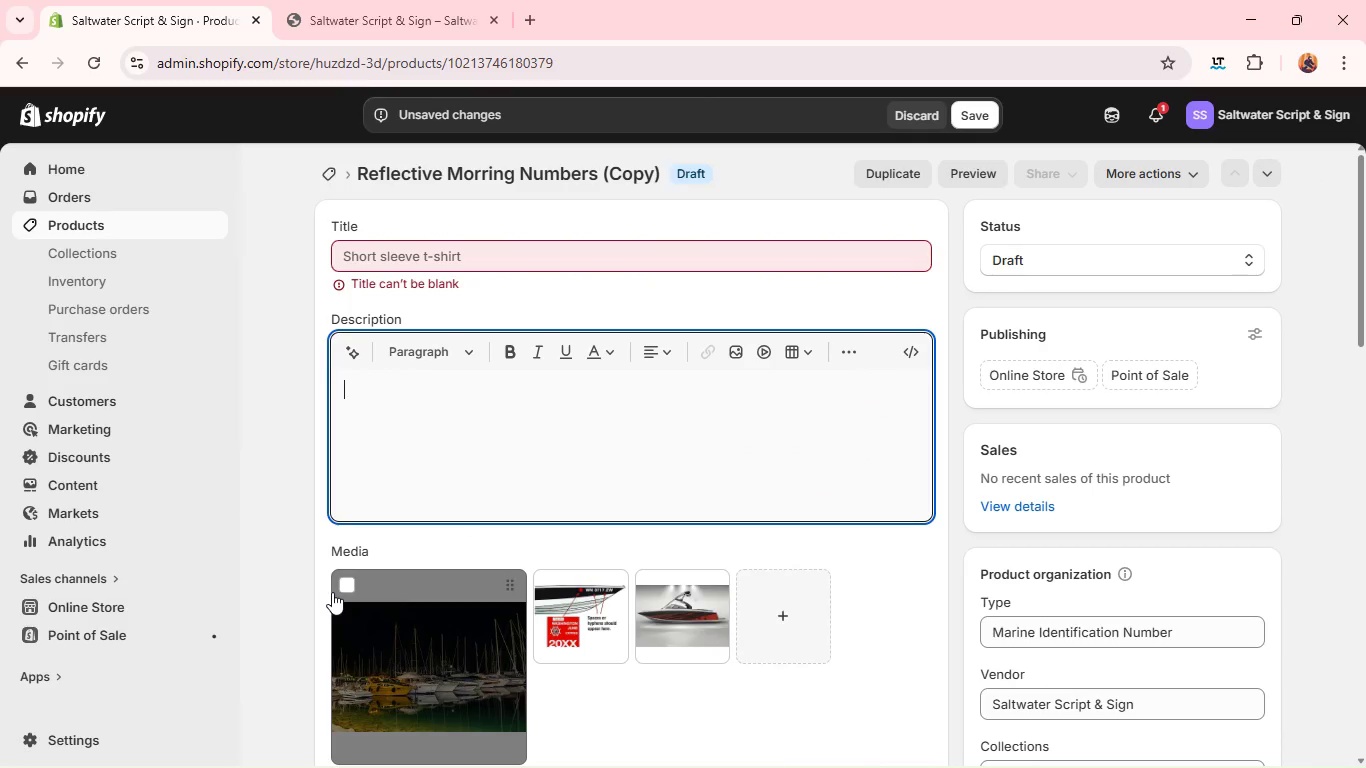 
left_click([347, 585])
 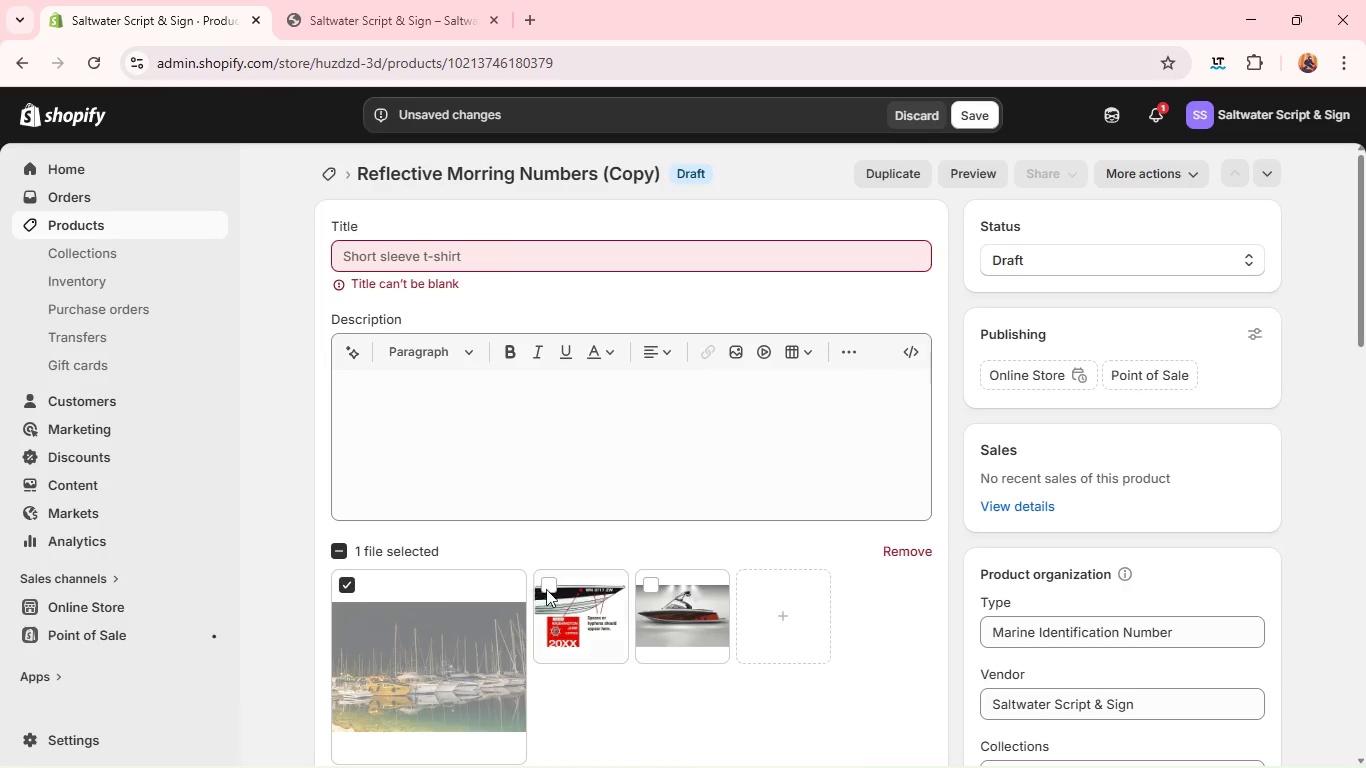 
left_click([554, 591])
 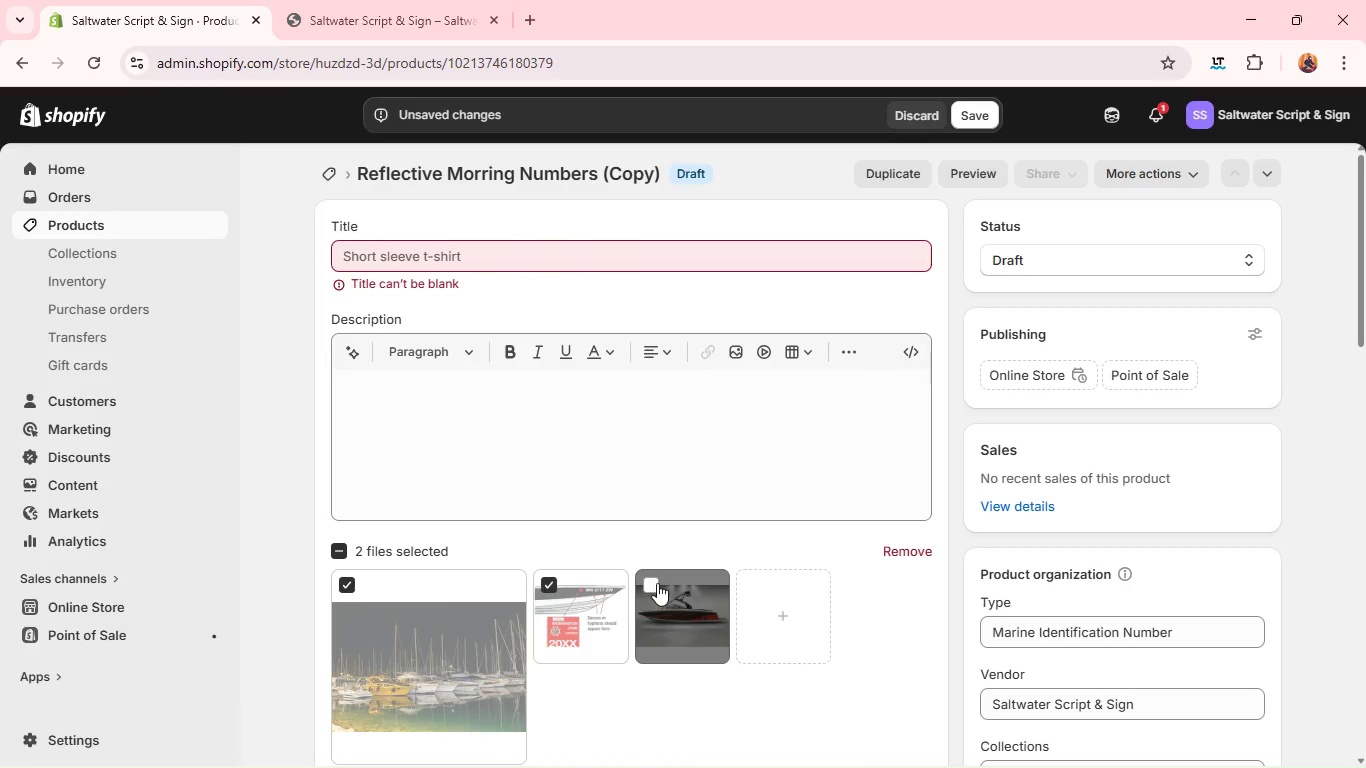 
left_click([655, 583])
 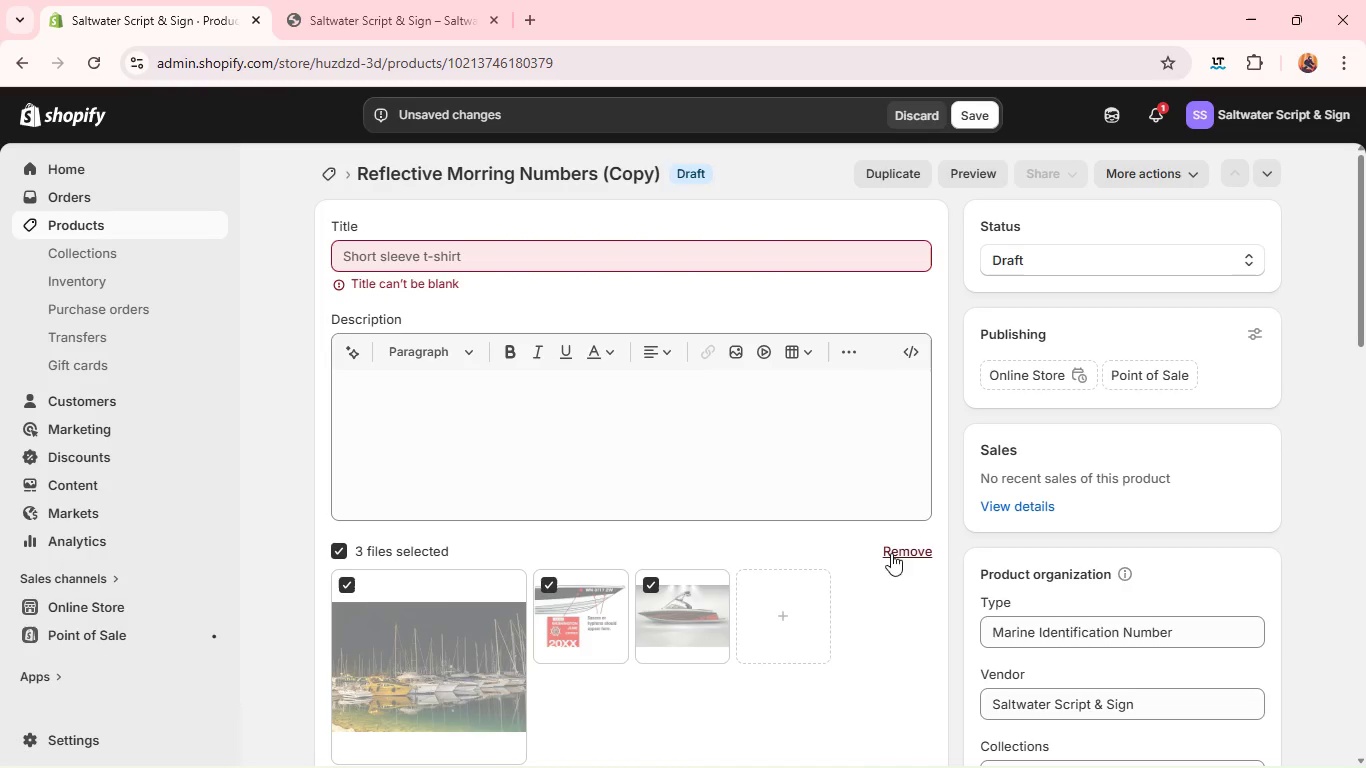 
left_click([908, 546])
 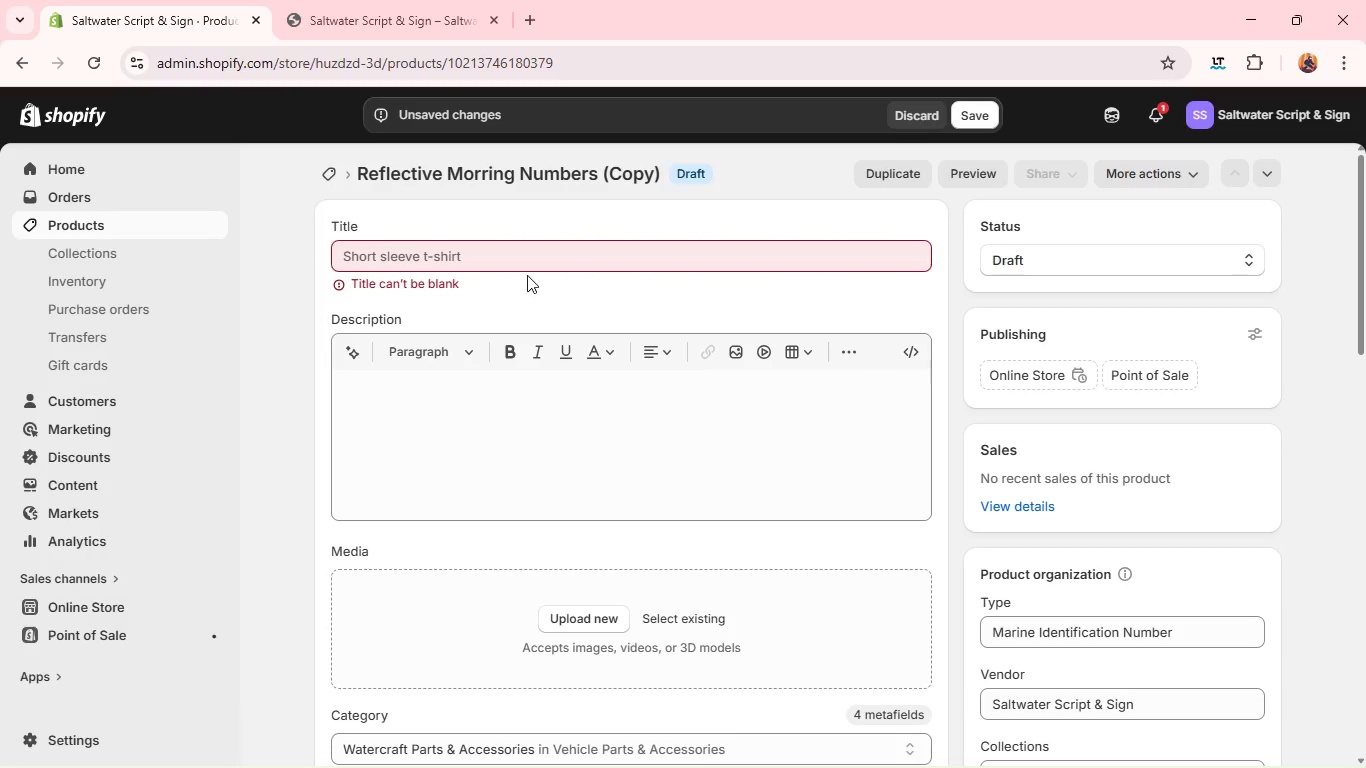 
left_click([534, 258])
 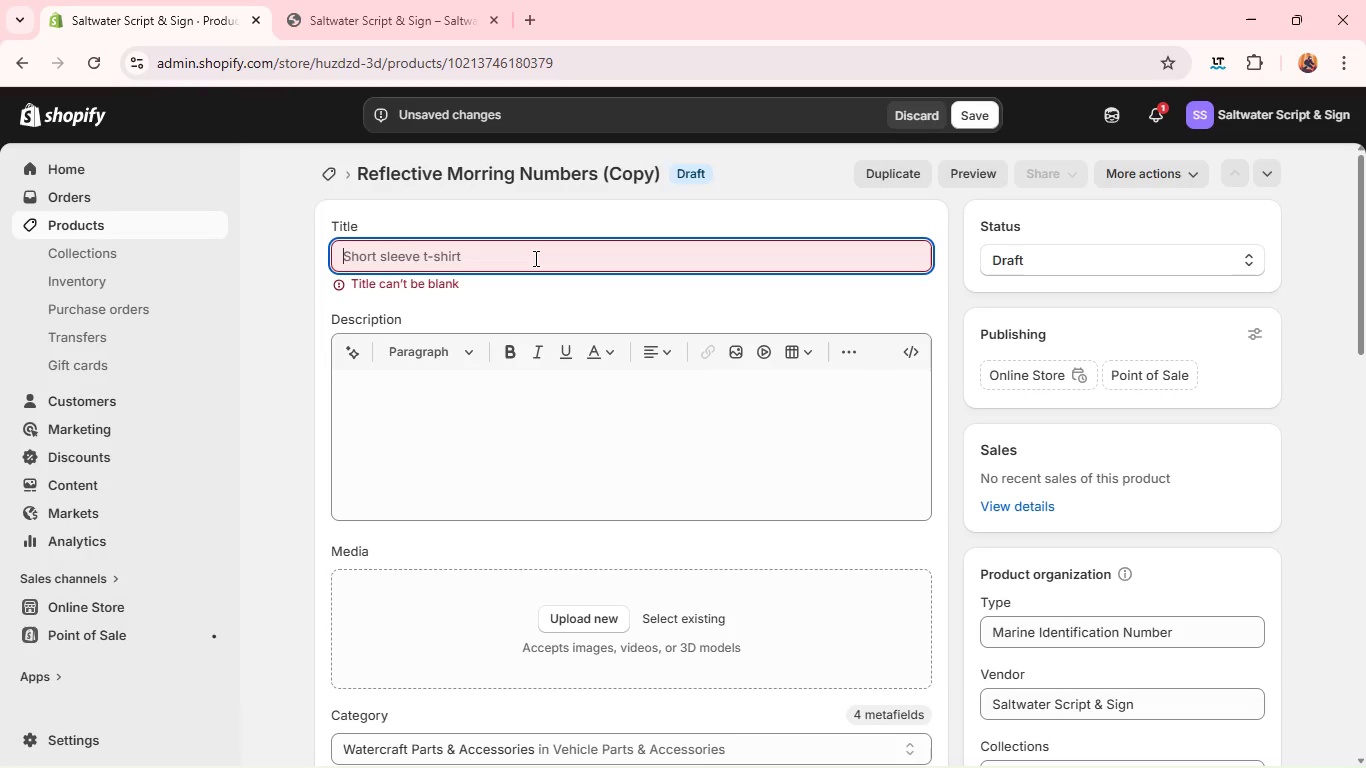 
wait(6.14)
 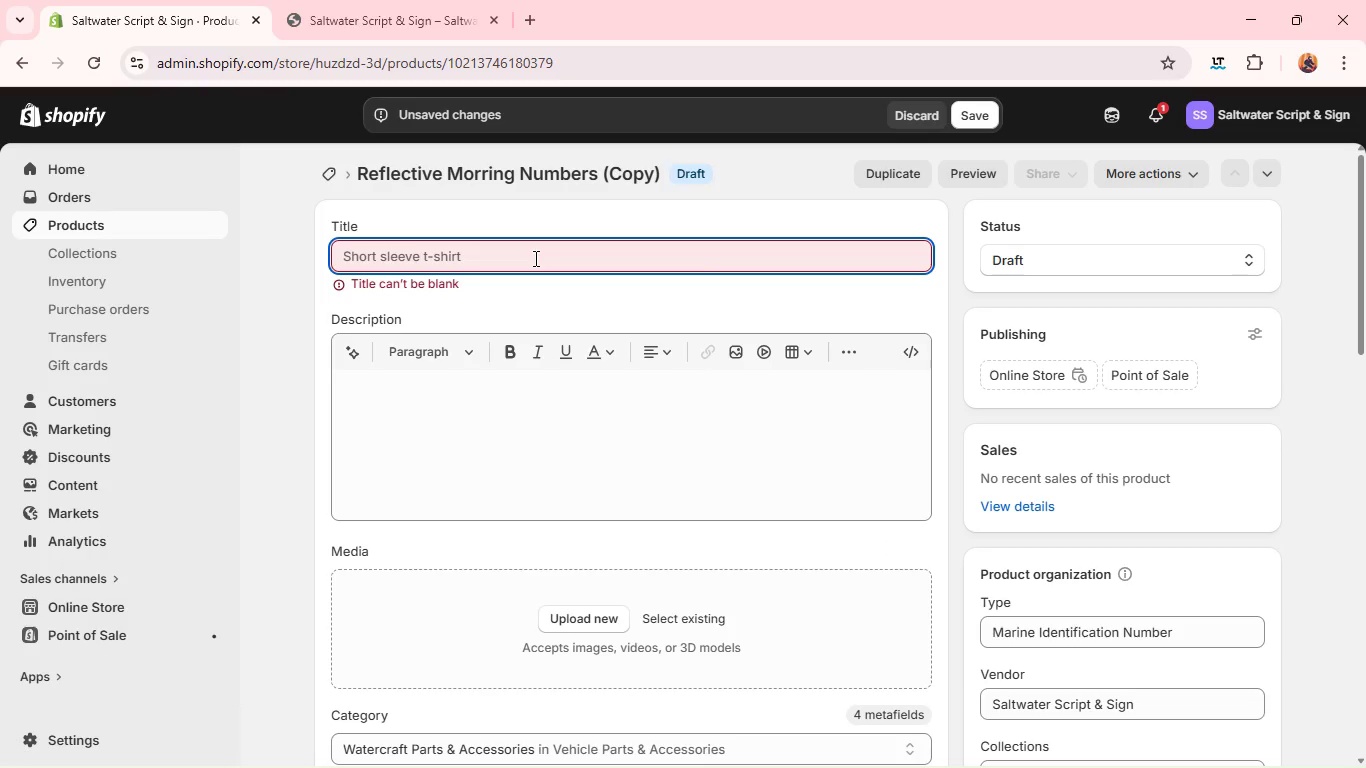 
type(Cusr)
key(Backspace)
type(tom J)
key(Backspace)
type(h)
key(Backspace)
type(Hail Port Decal)
 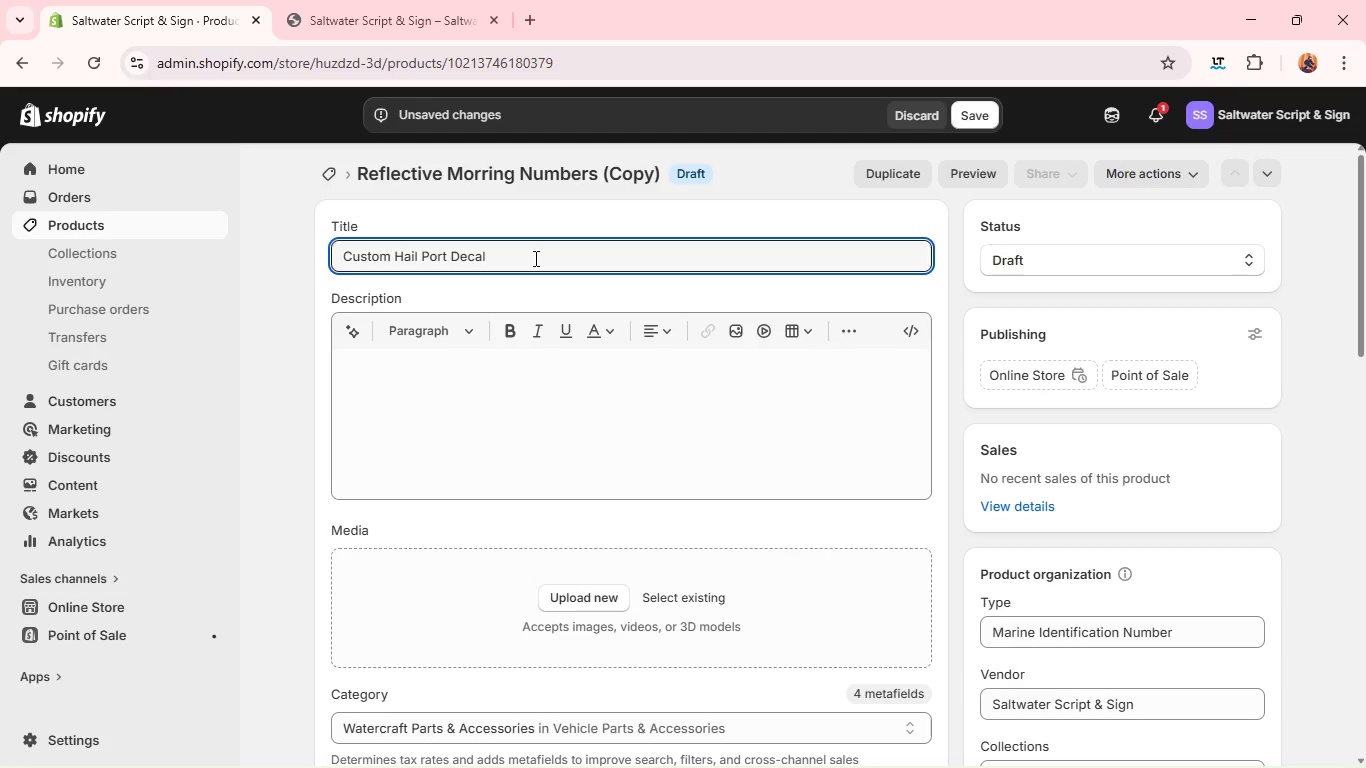 
key(Control+A)
 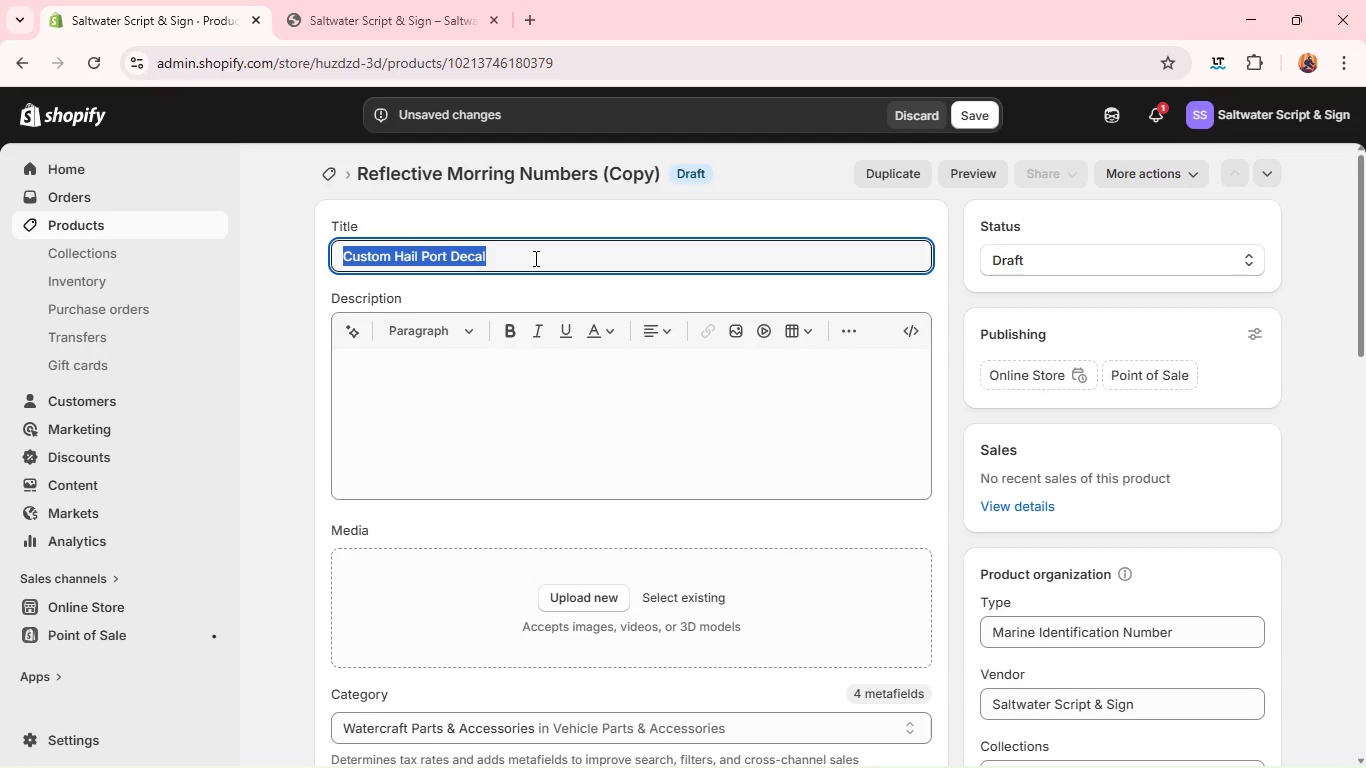 
key(Control+C)
 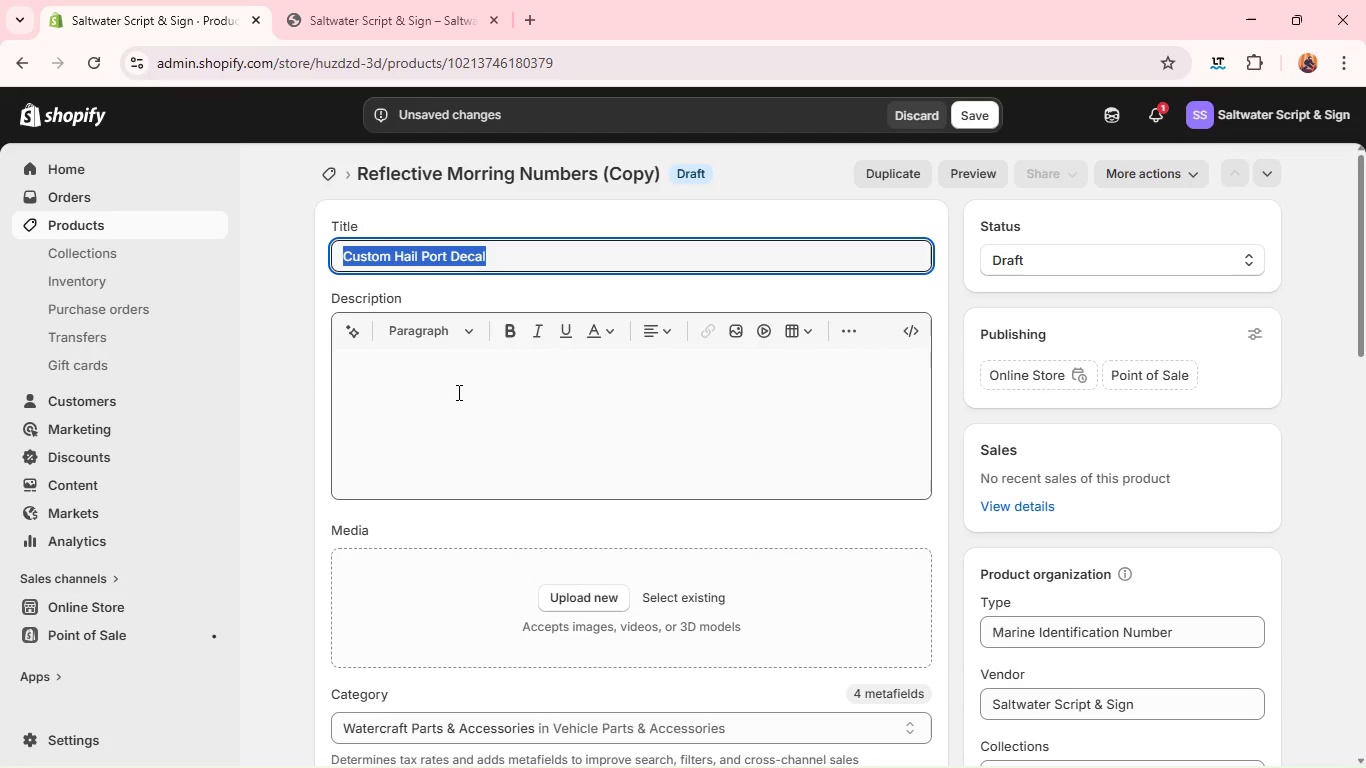 
left_click([457, 390])
 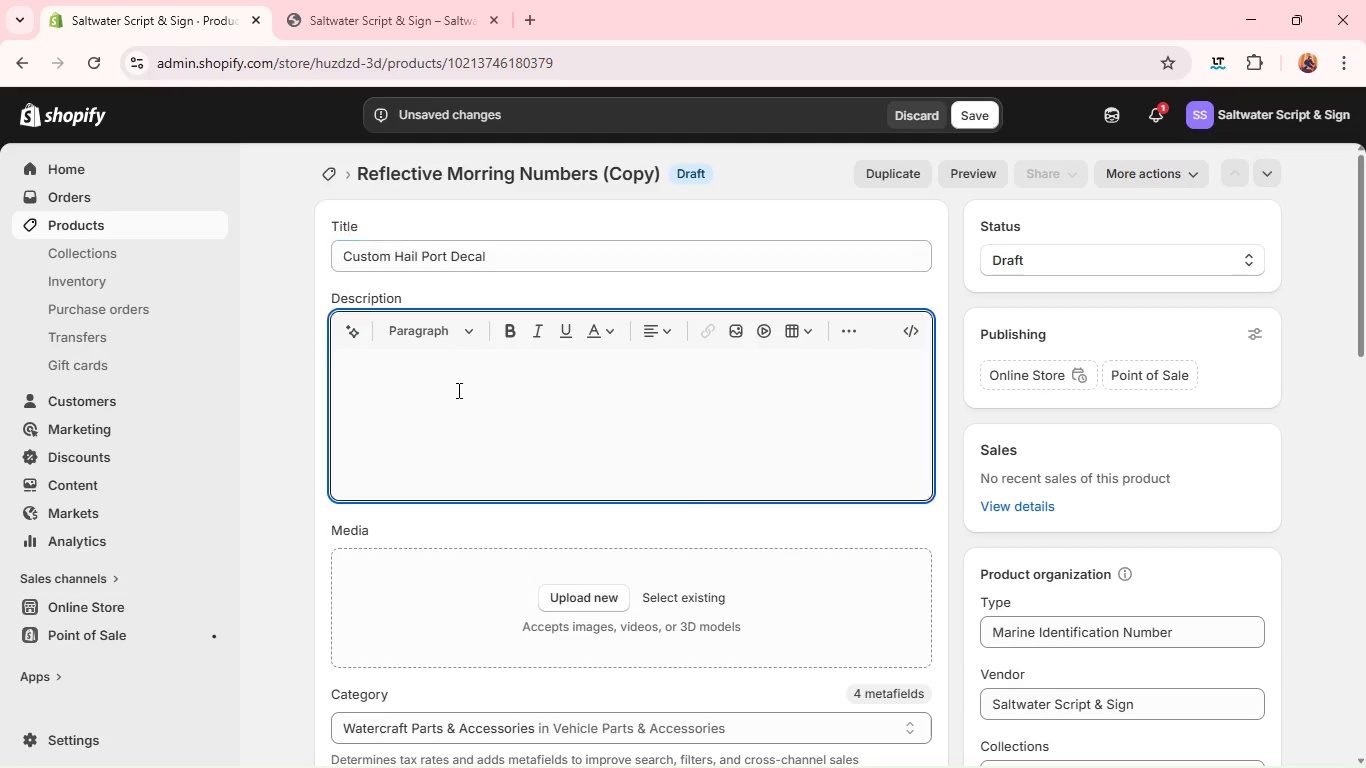 
key(Control+V)
 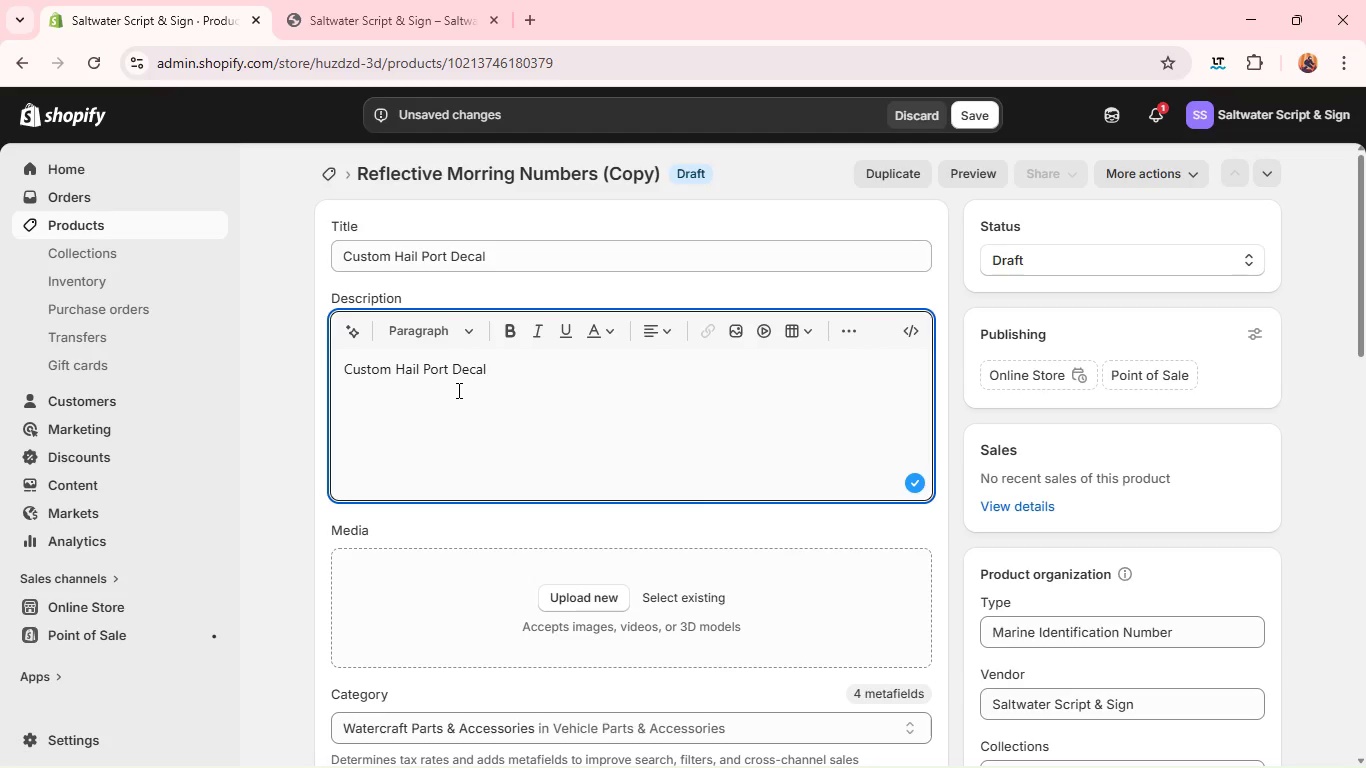 
wait(5.16)
 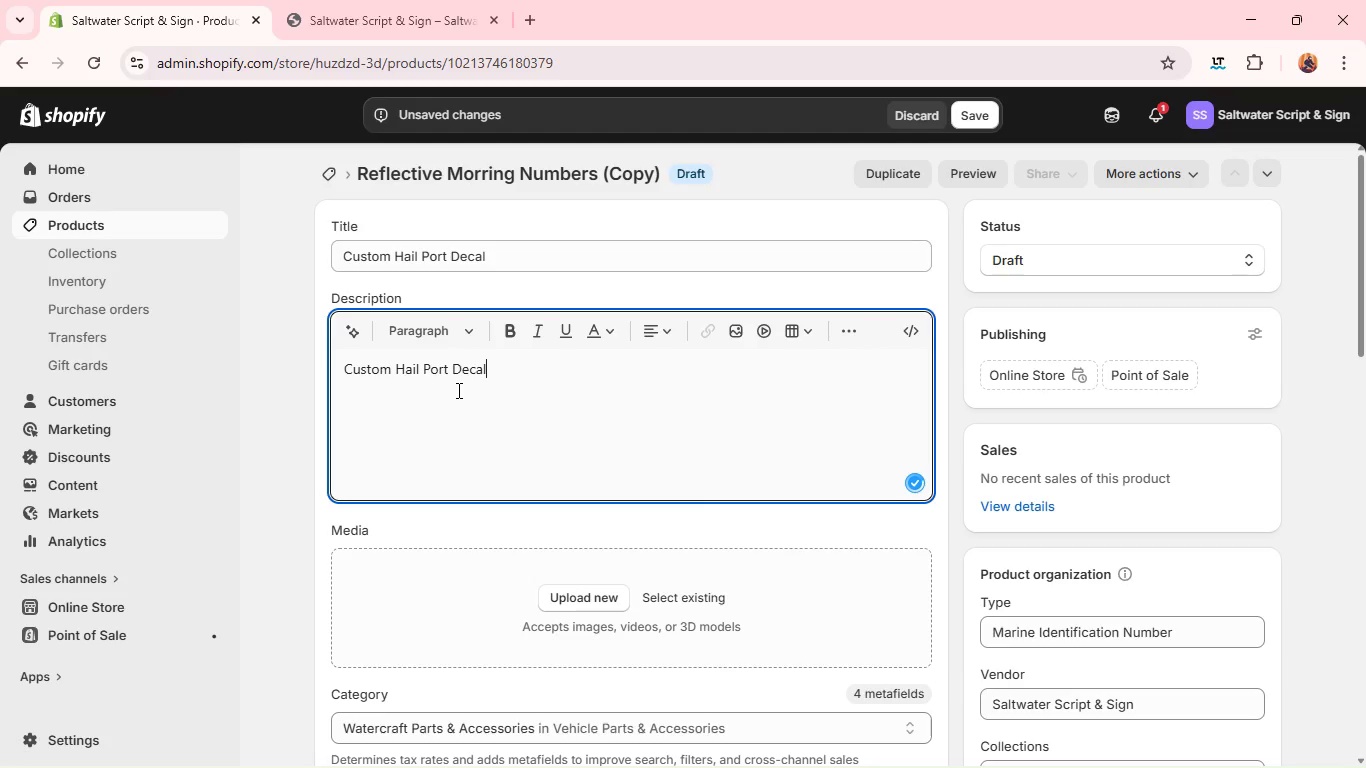 
hold_key(key=Backspace, duration=1.2)
 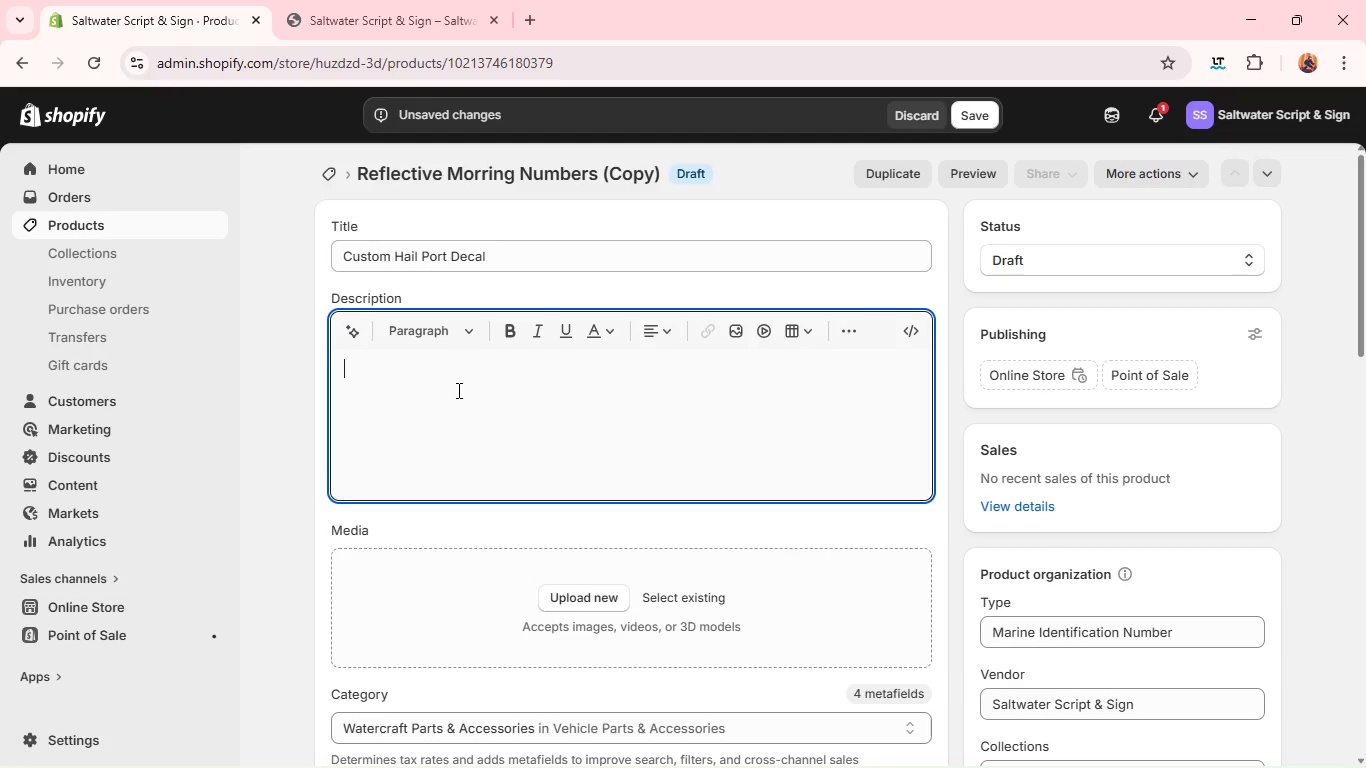 
type(Add a refined layer of identification to your vessel with our )
 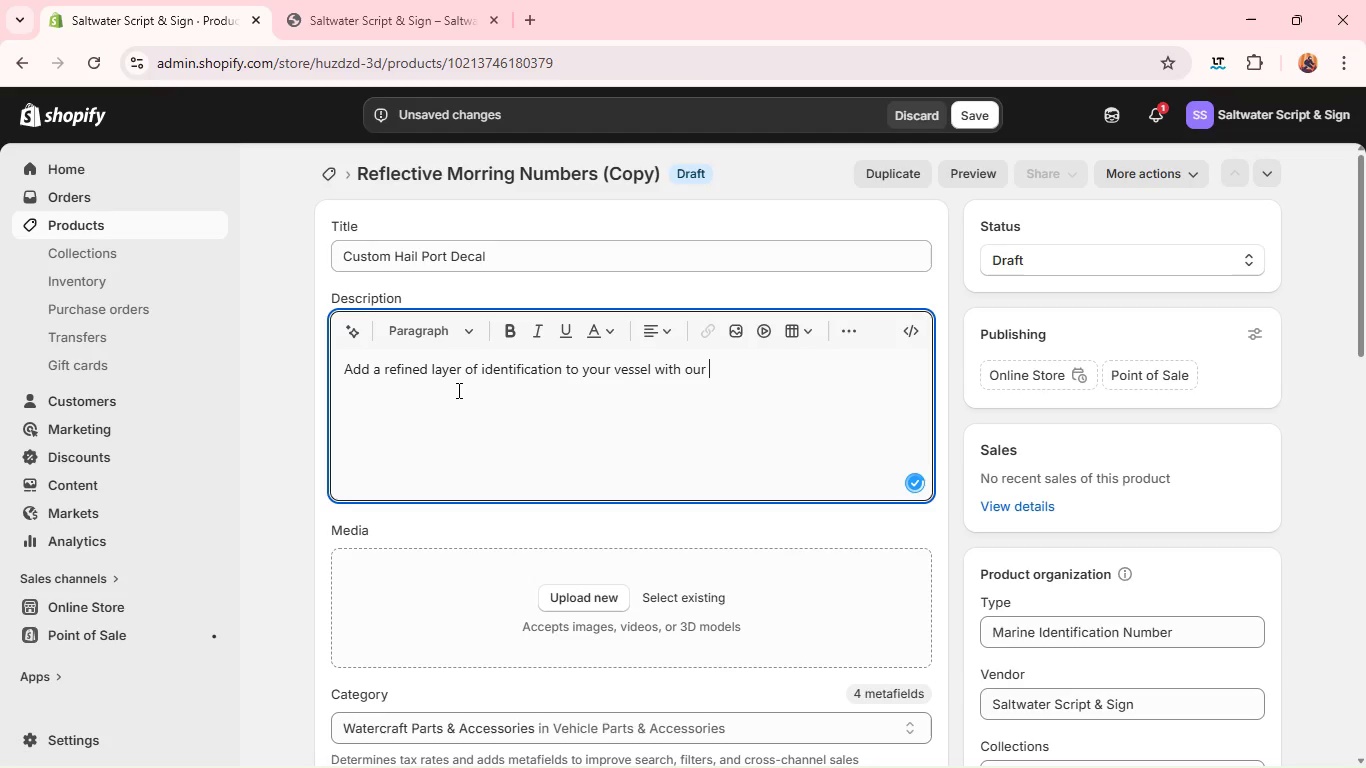 
key(Control+ControlLeft)
 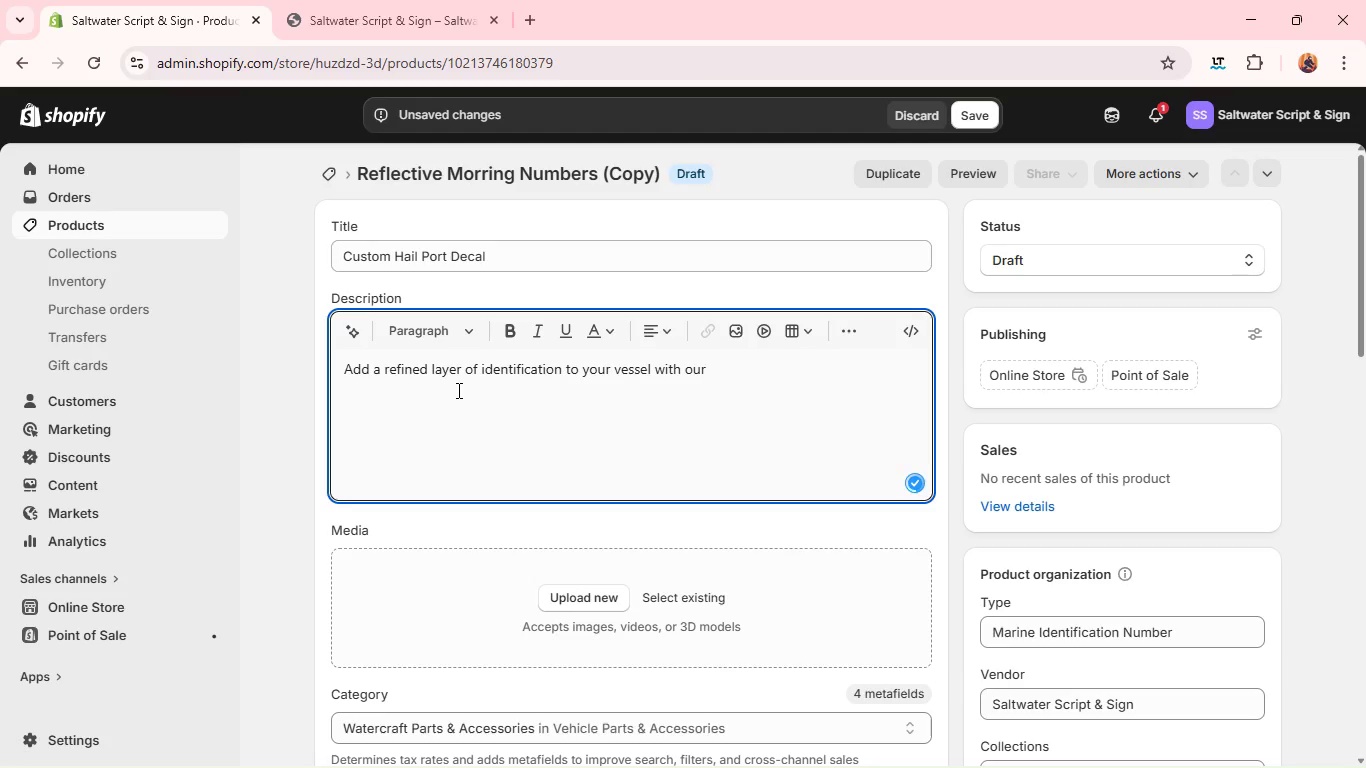 
key(Control+V)
 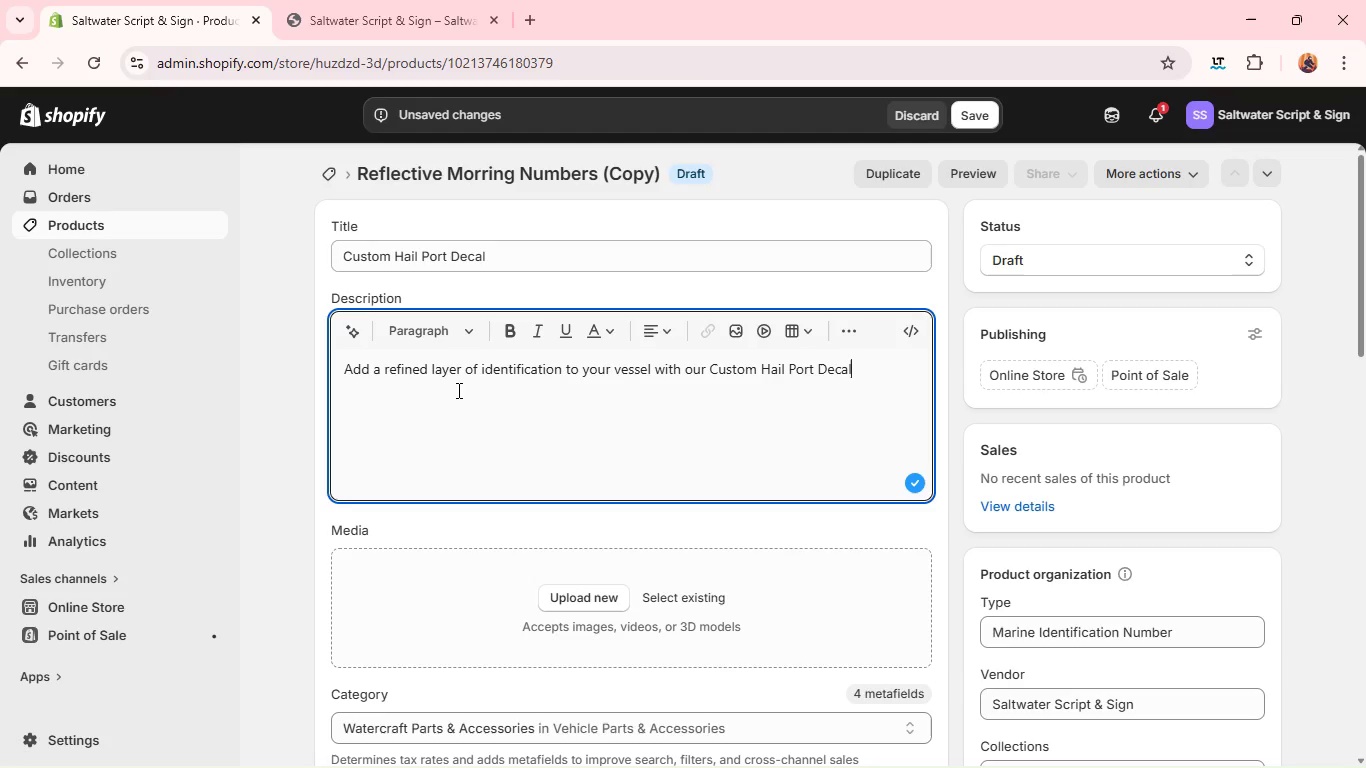 
type(, designed w)
 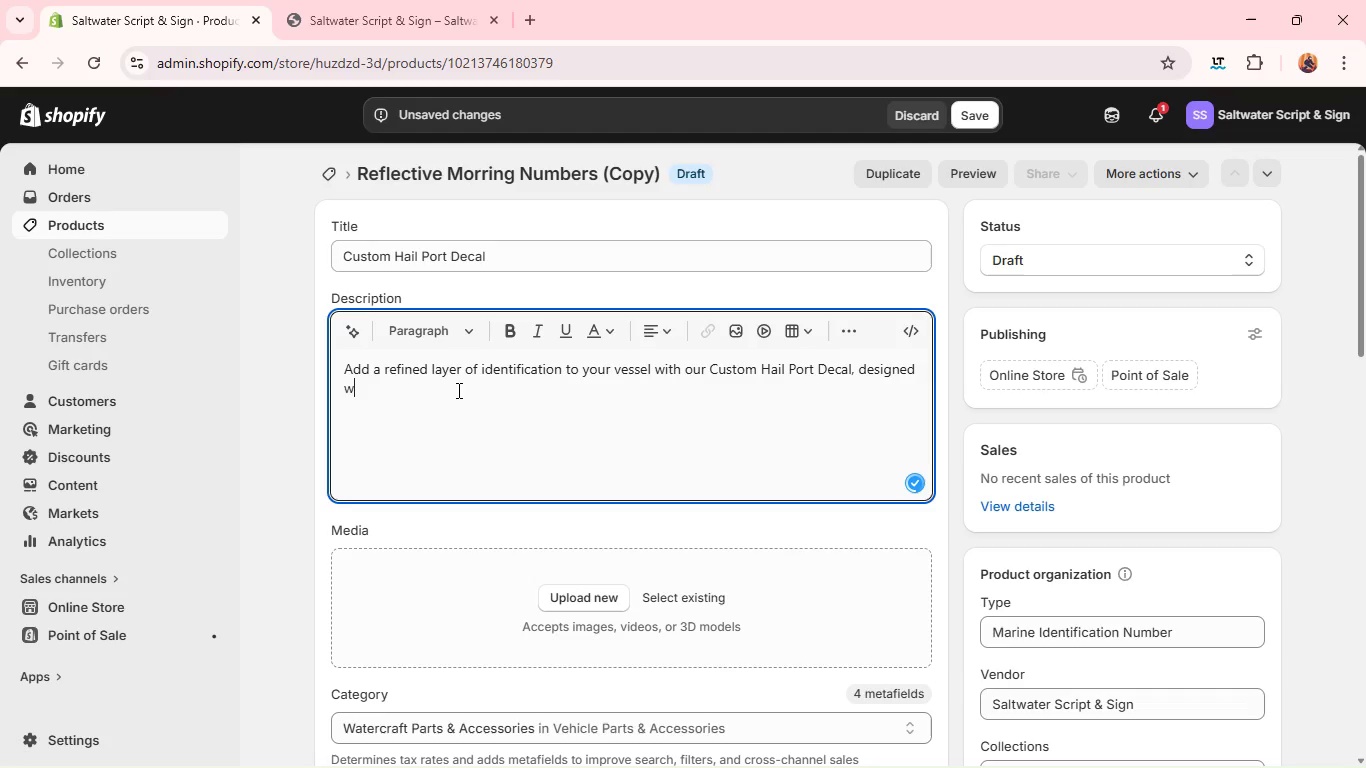 
key(Backspace)
type(for boat)
 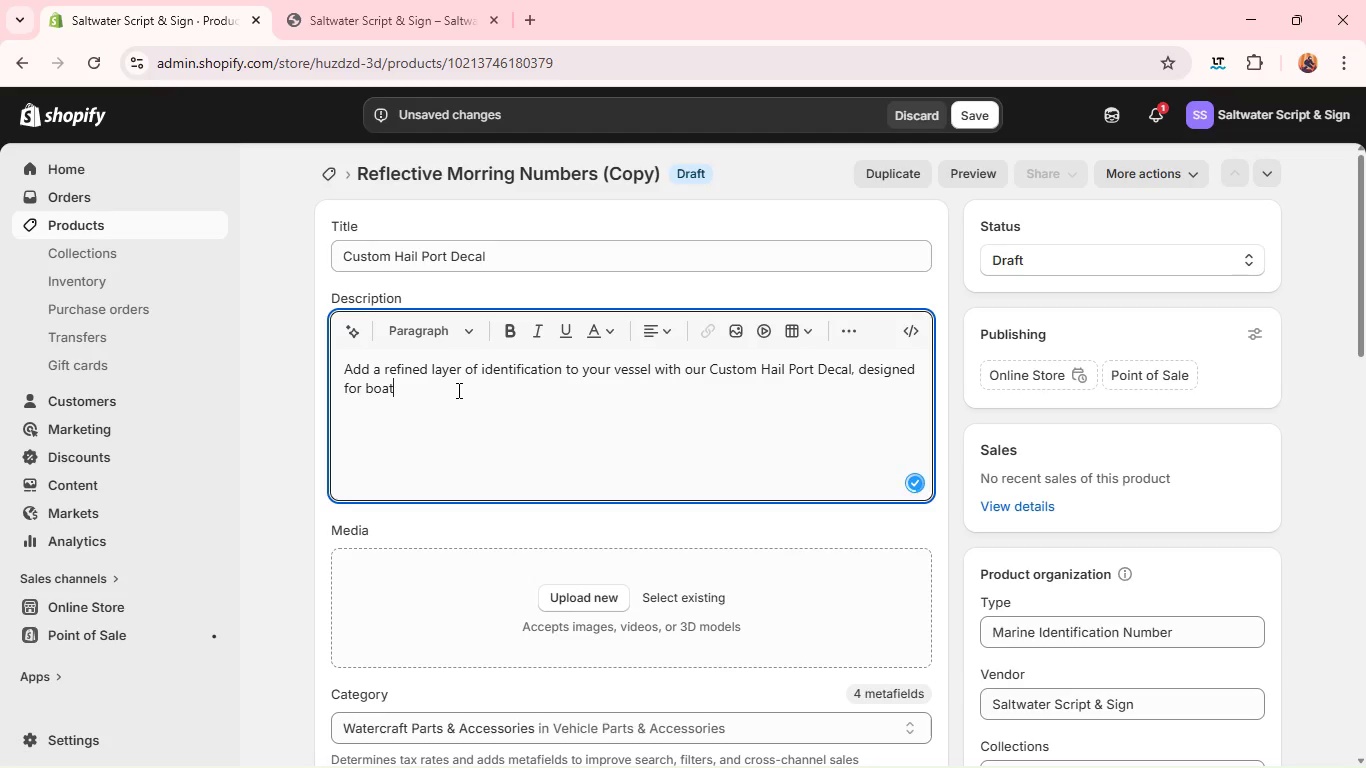 
wait(9.38)
 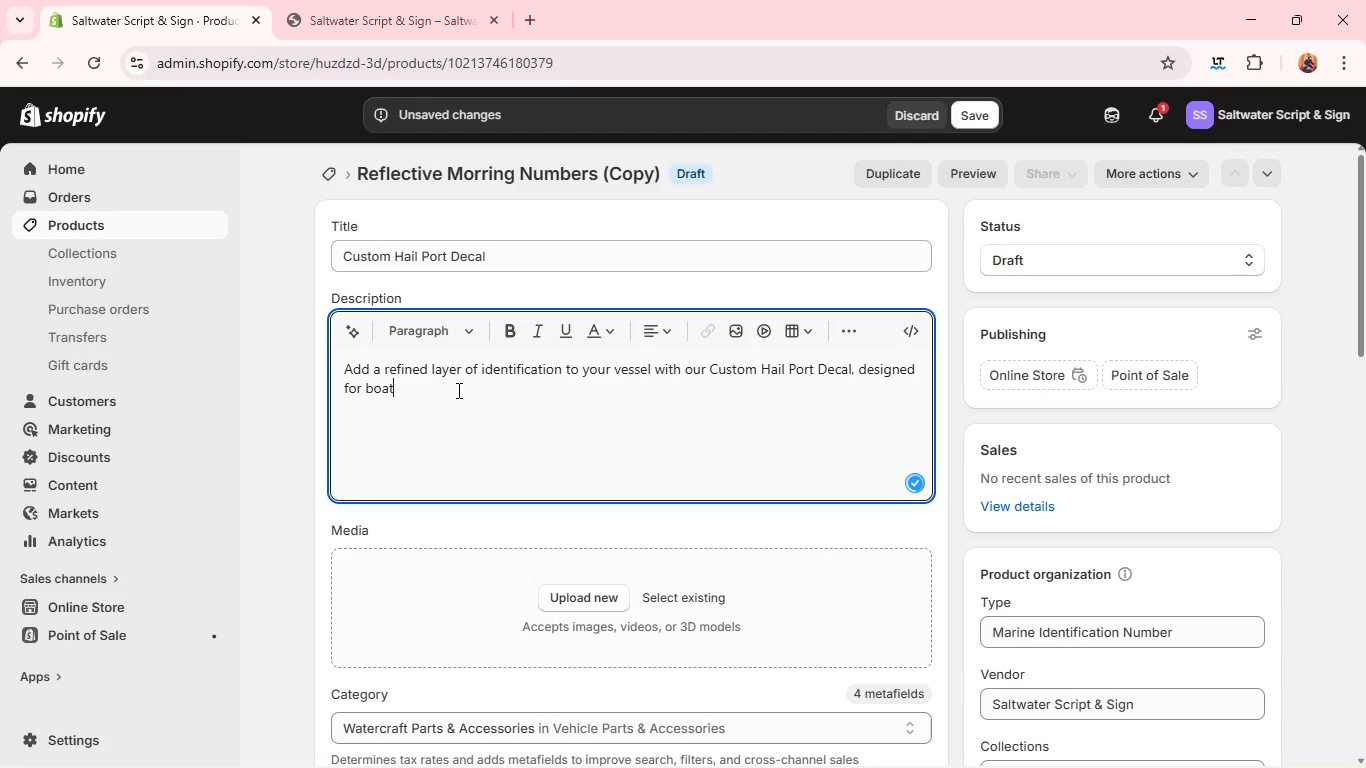 
key(Shift+ShiftRight)
 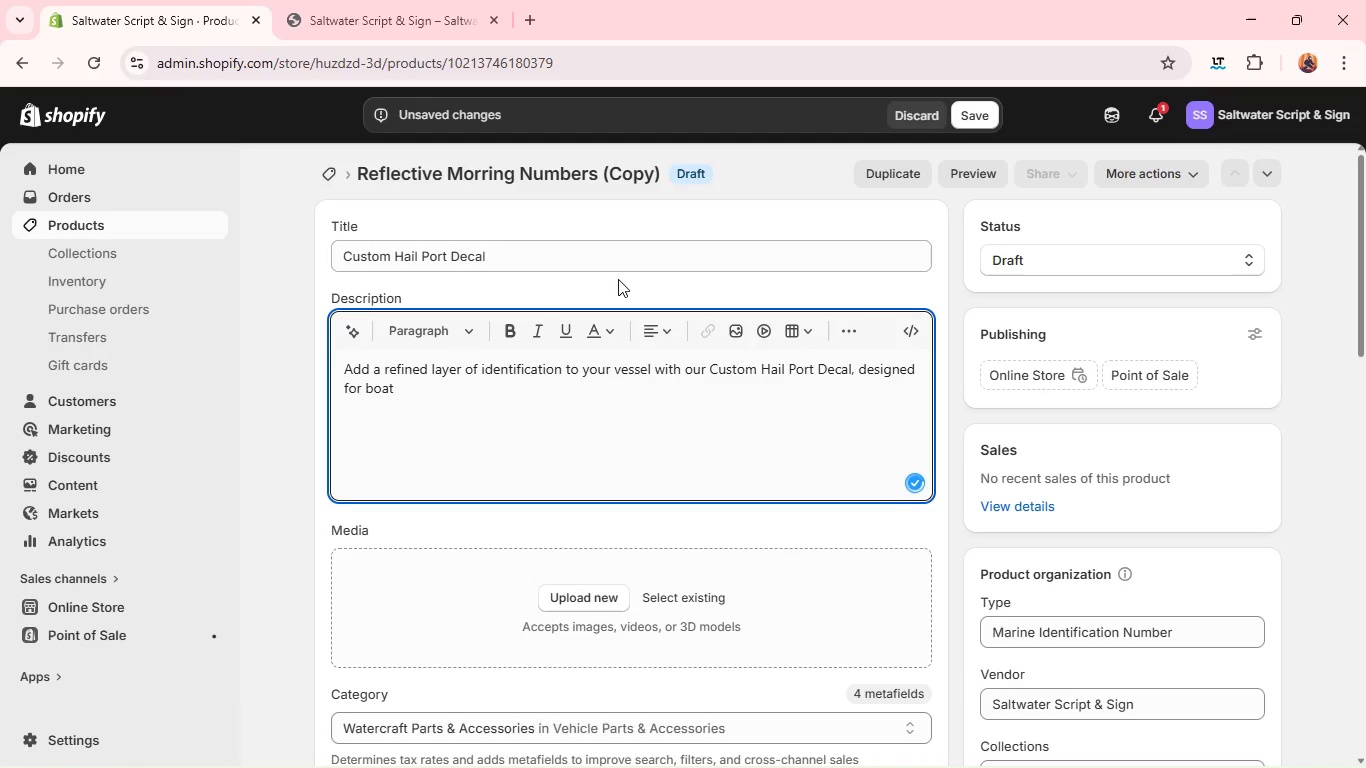 
wait(10.25)
 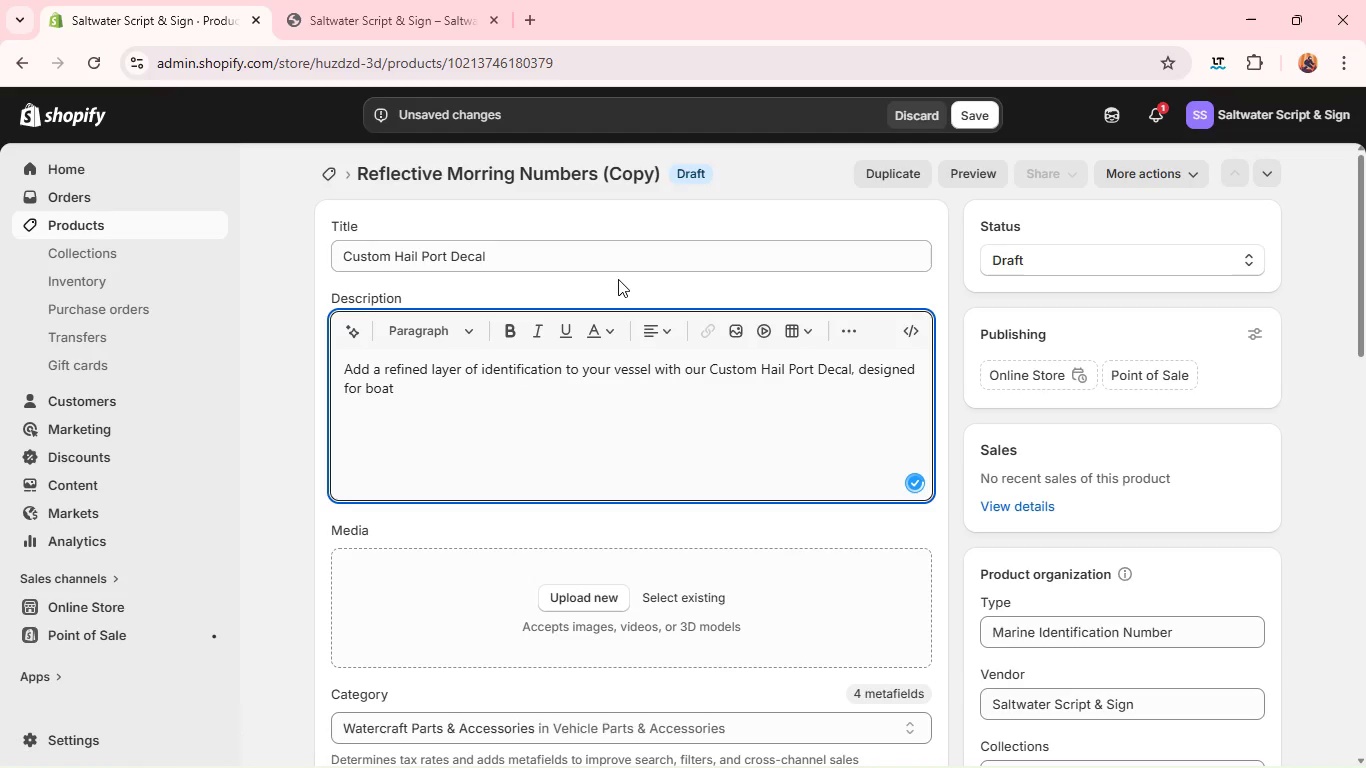 
type( co)
key(Backspace)
key(Backspace)
type(owners who valuse clarift)
key(Backspace)
key(Backspace)
type(ty. )
 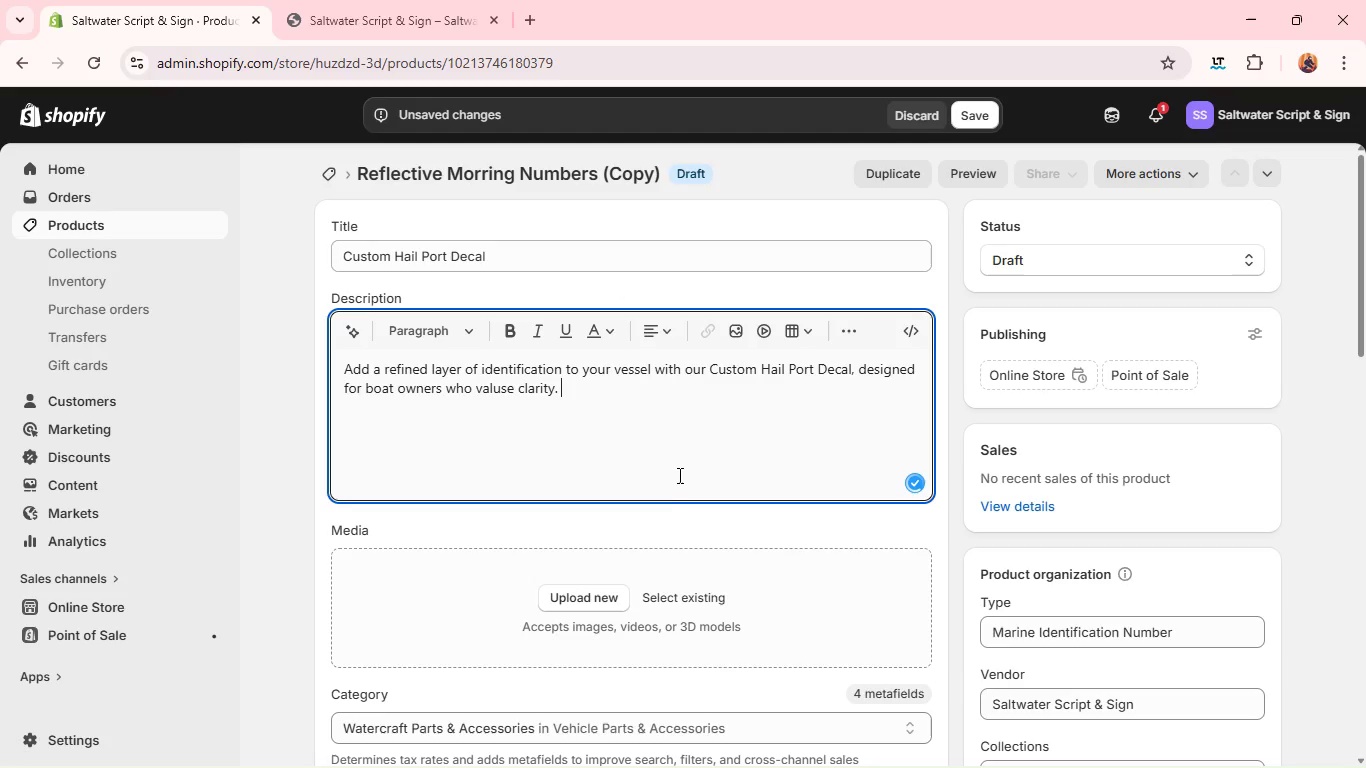 
key(Backspace)
key(Backspace)
type(, compliance, and a clean professional finish. )
 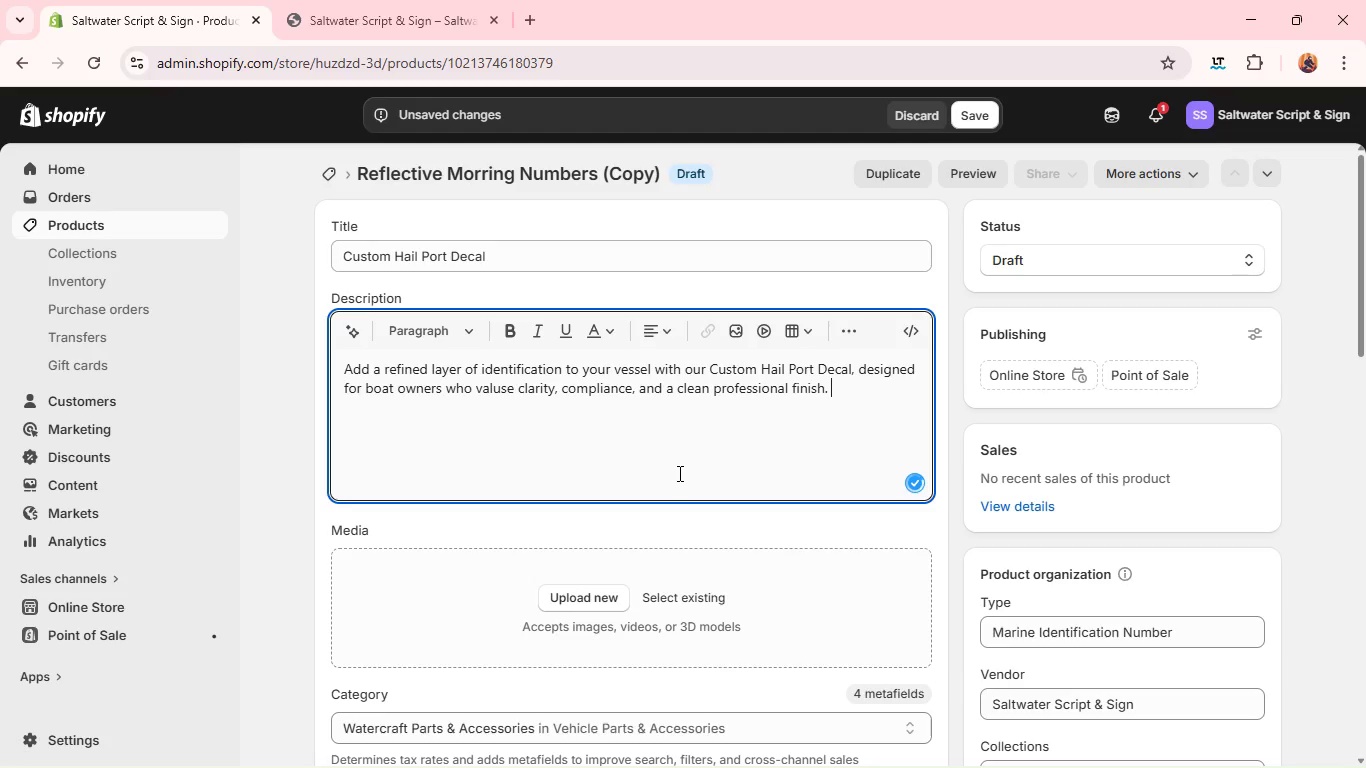 
key(Enter)
 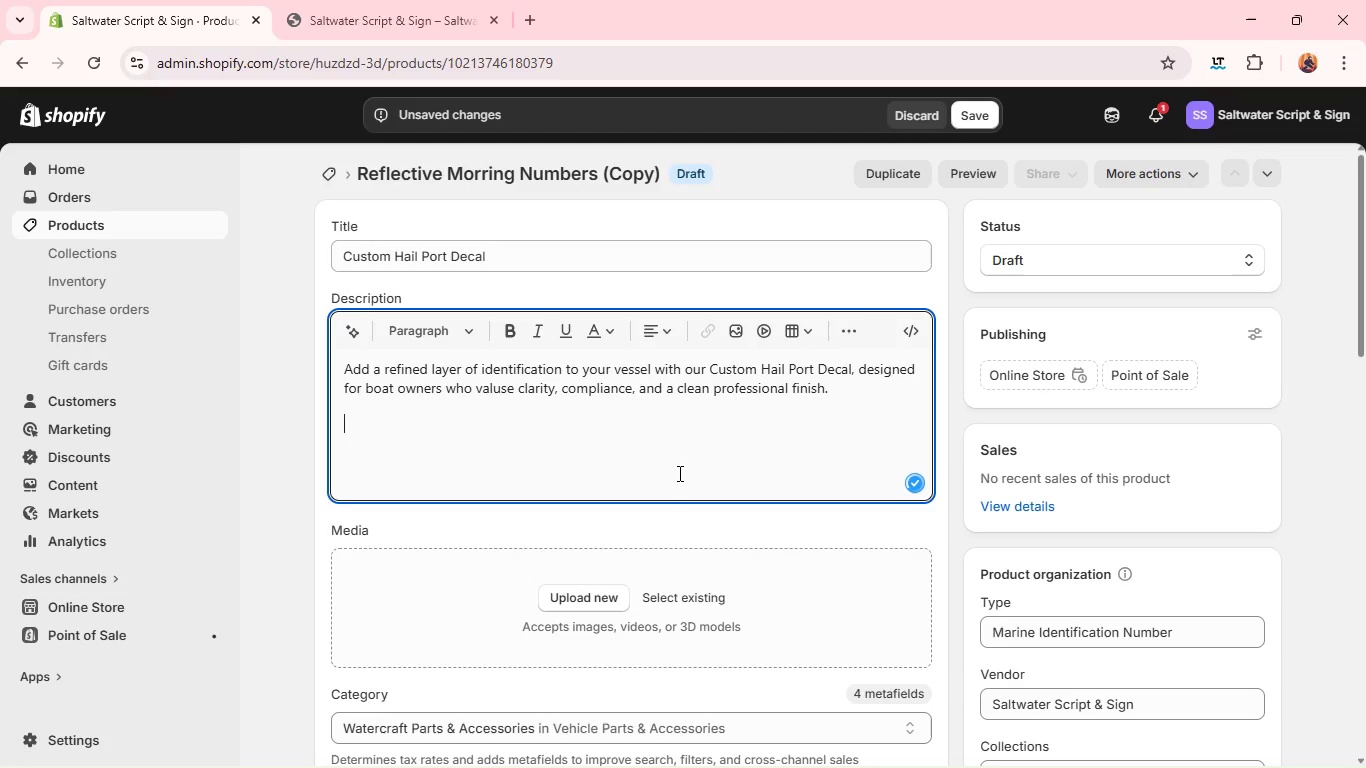 
type(The hail pr)
key(Backspace)
type(ort)
 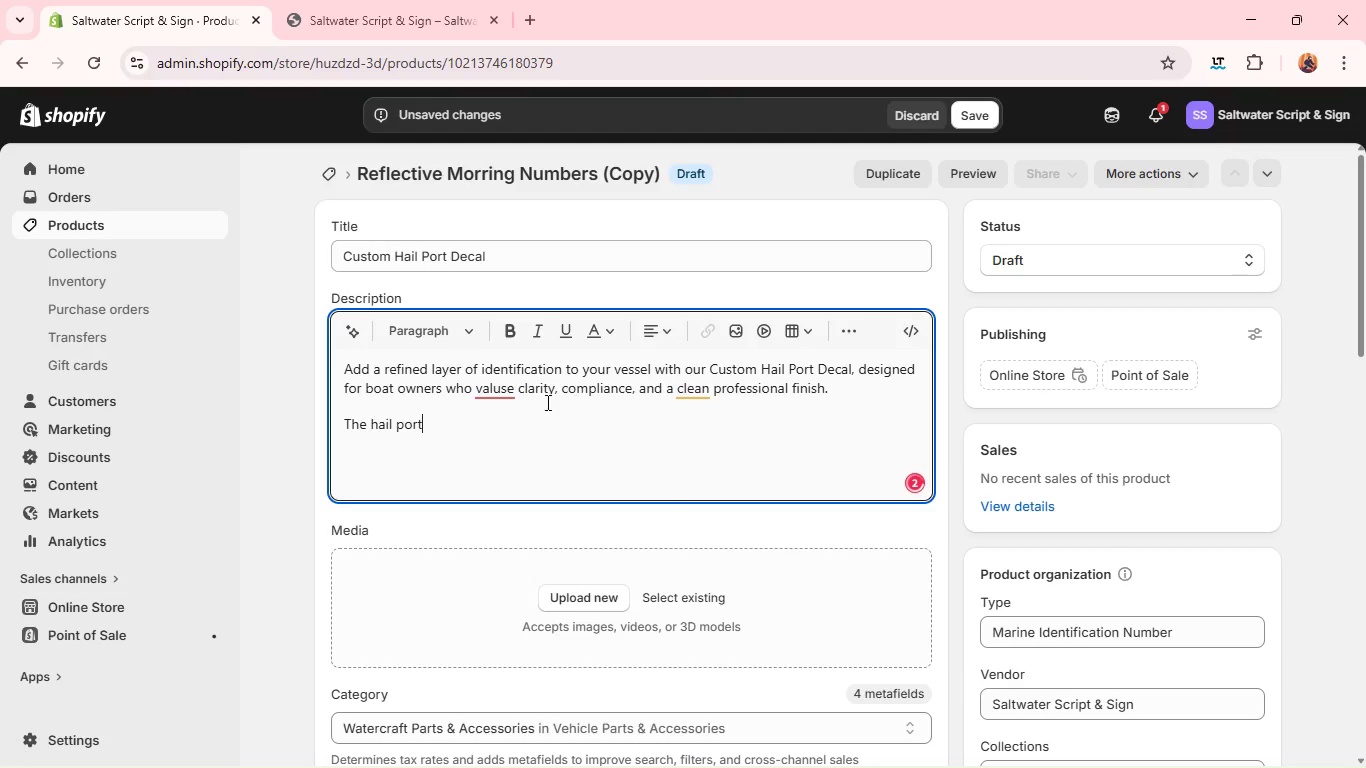 
left_click([494, 386])
 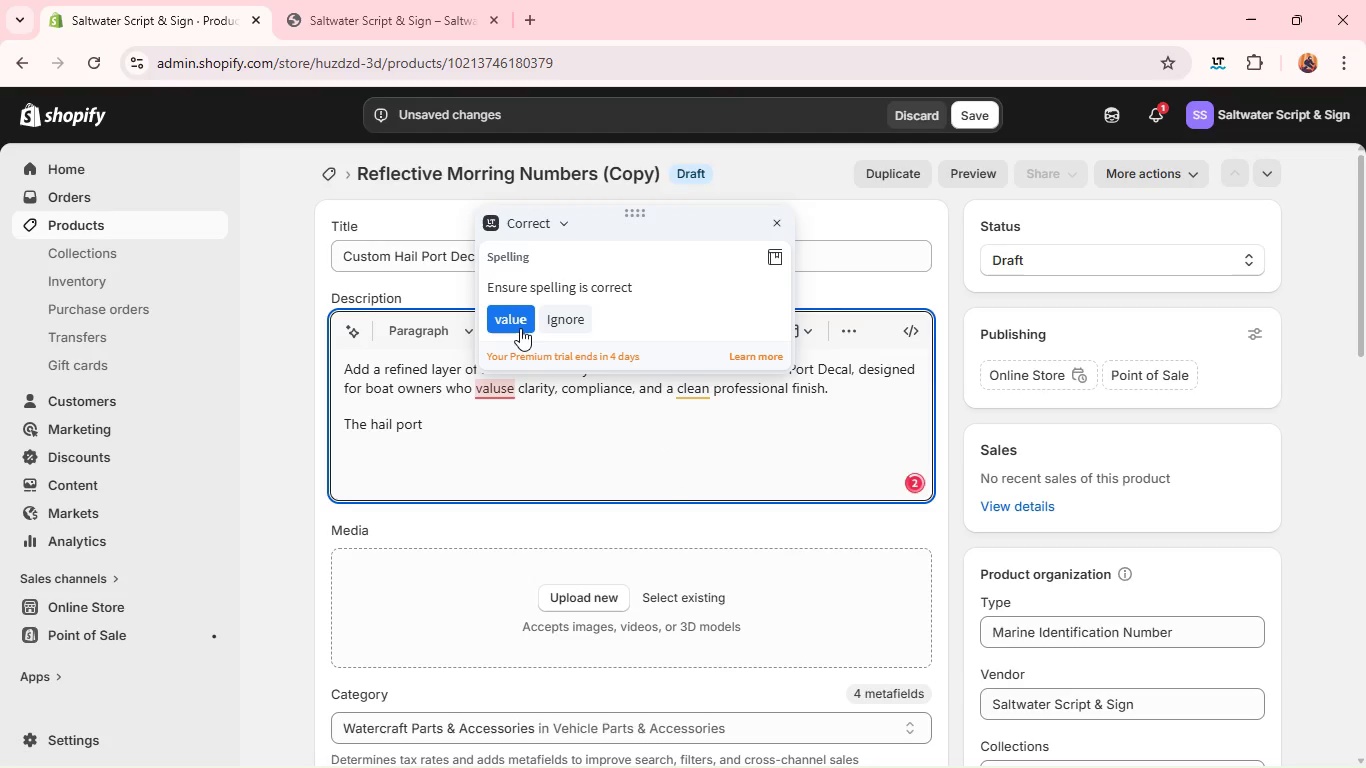 
left_click([516, 327])
 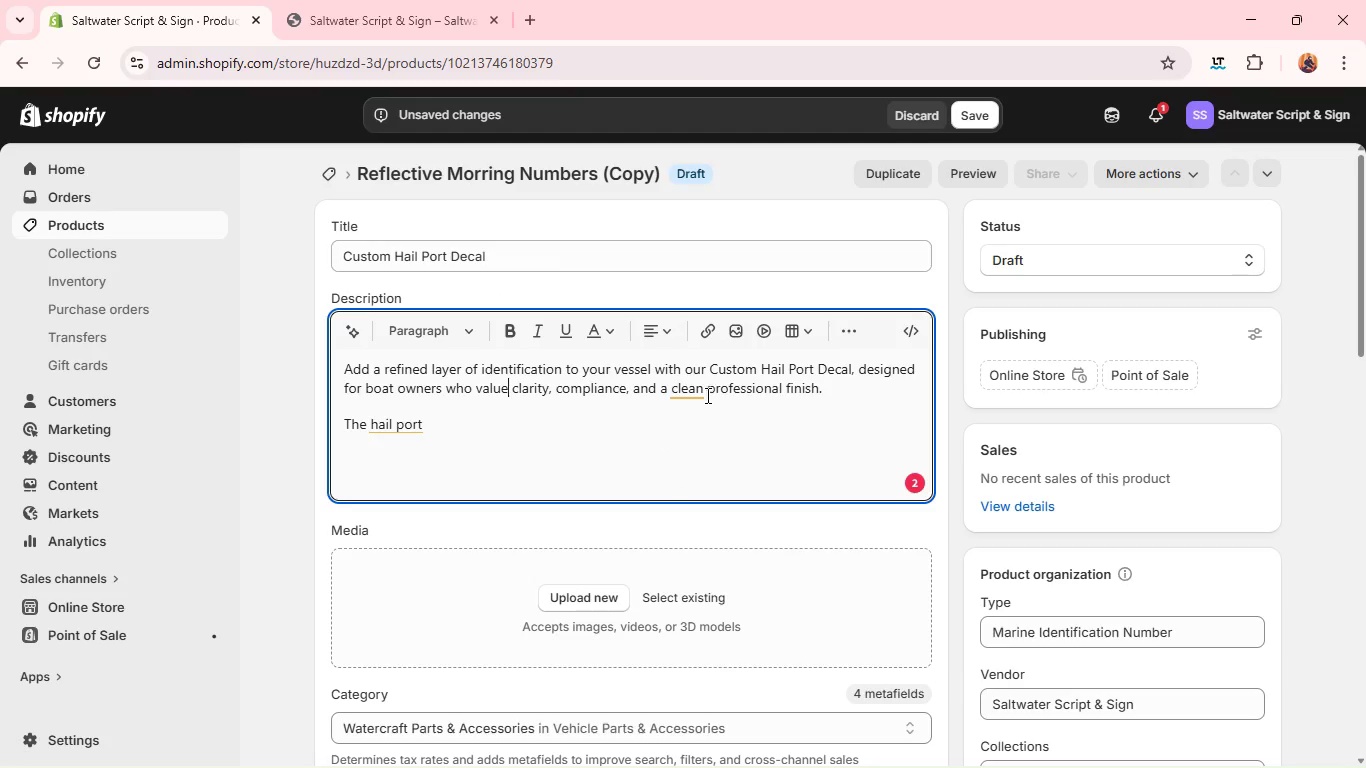 
left_click([688, 393])
 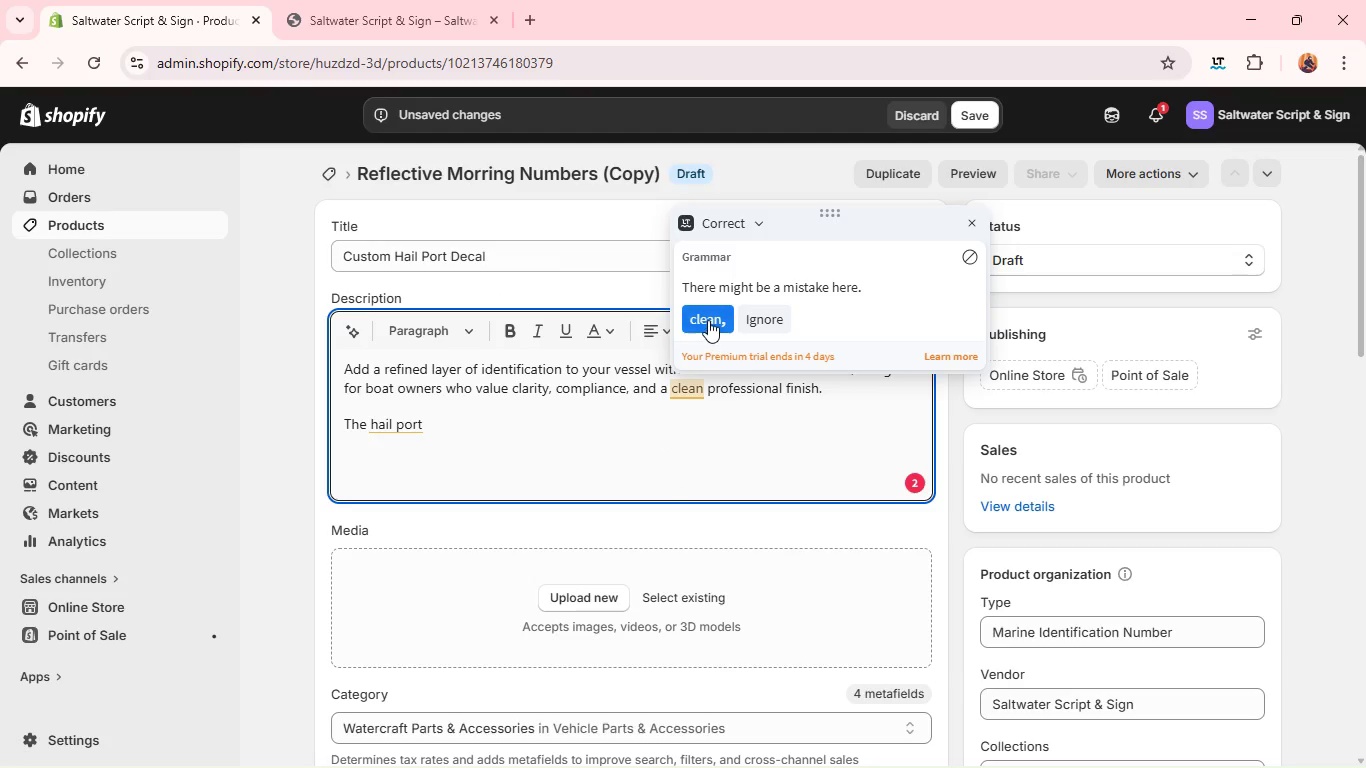 
left_click([708, 320])
 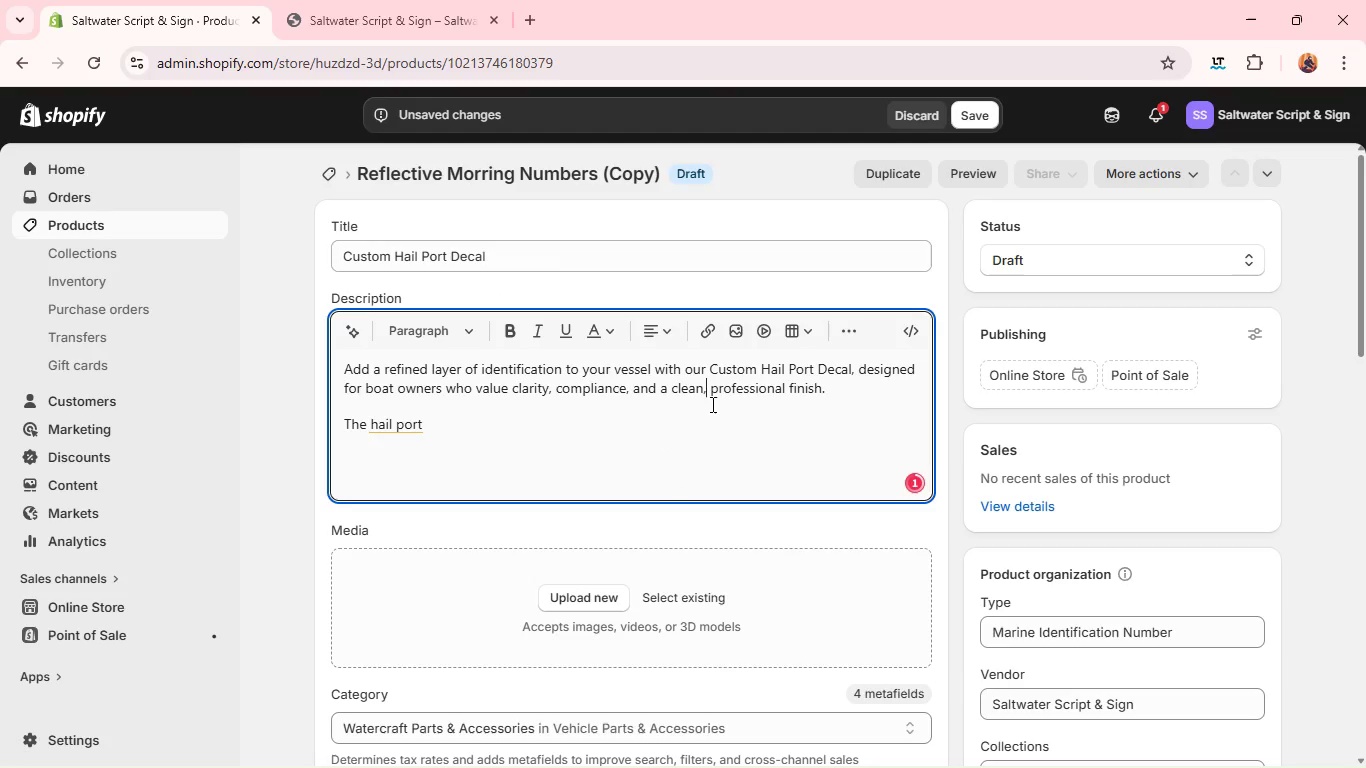 
wait(5.11)
 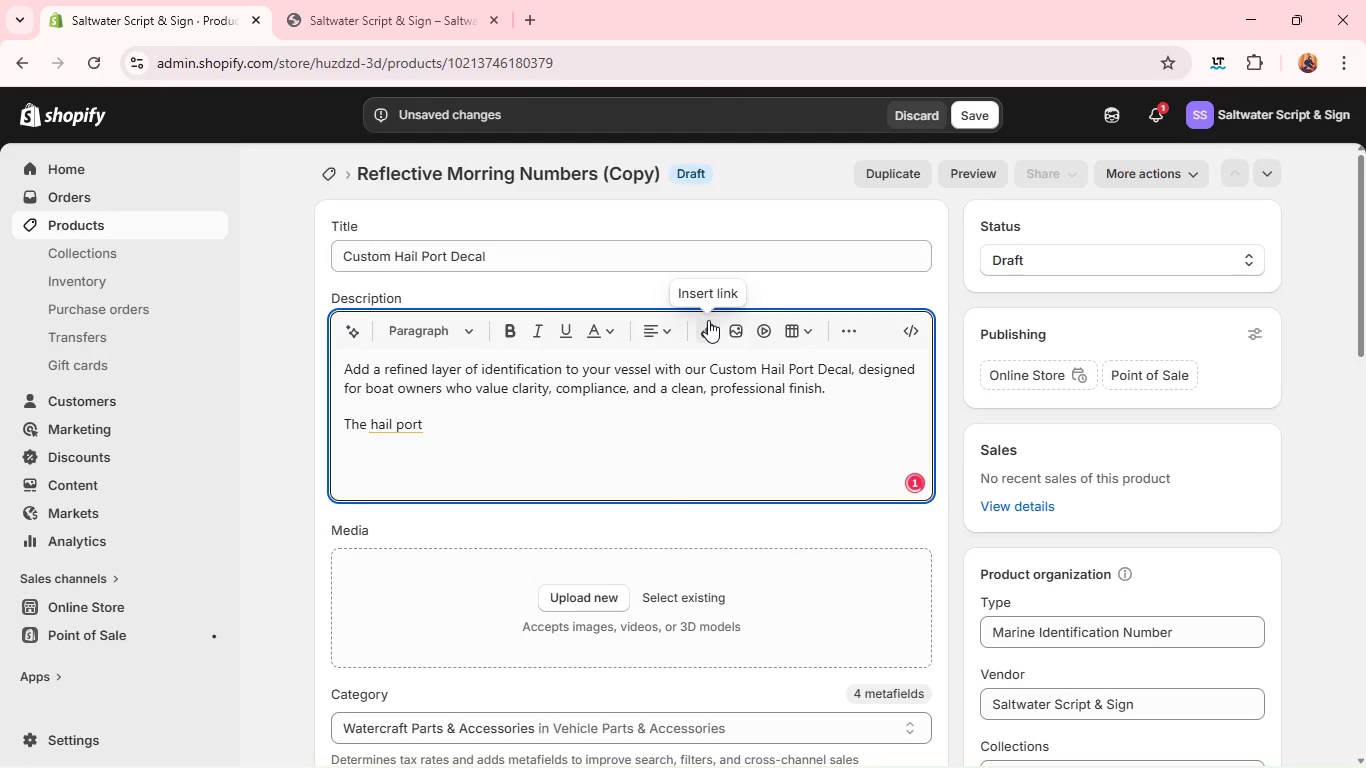 
key(Backspace)
 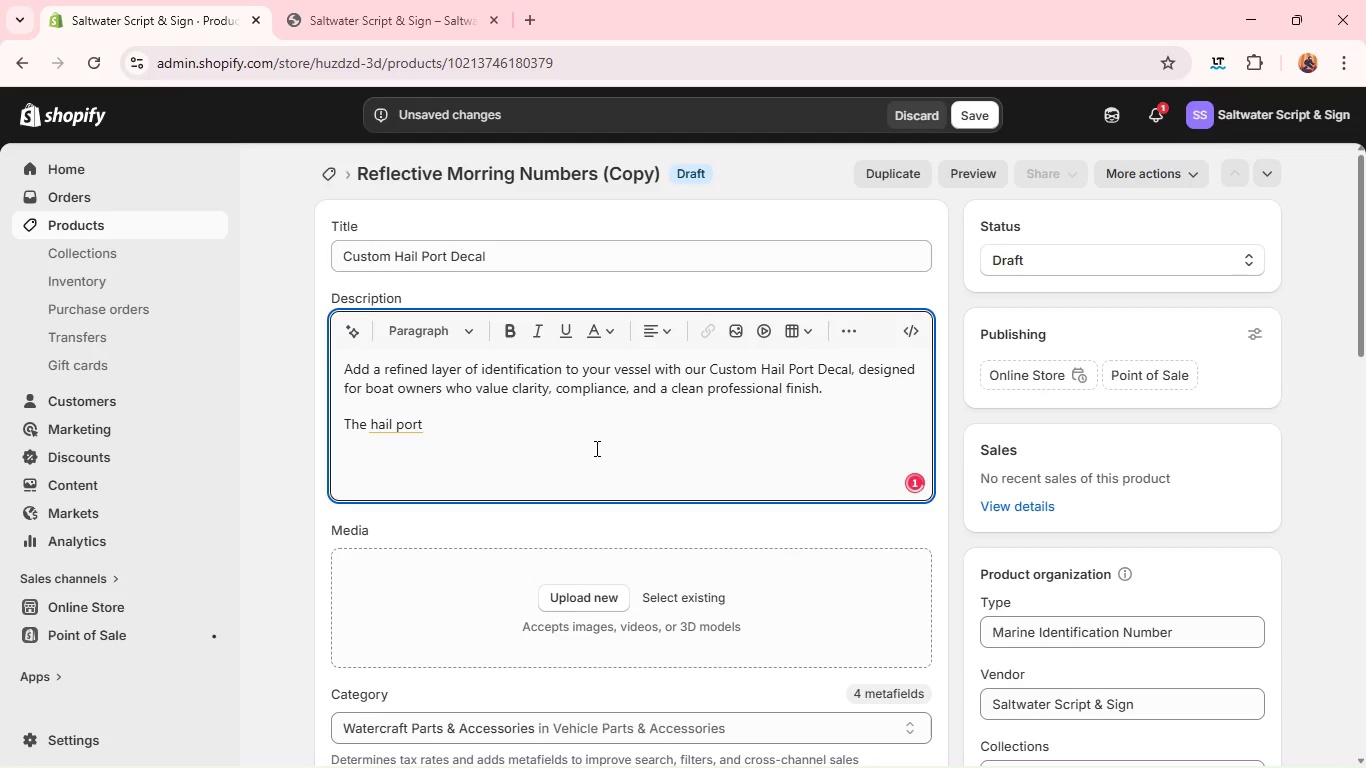 
left_click([590, 434])
 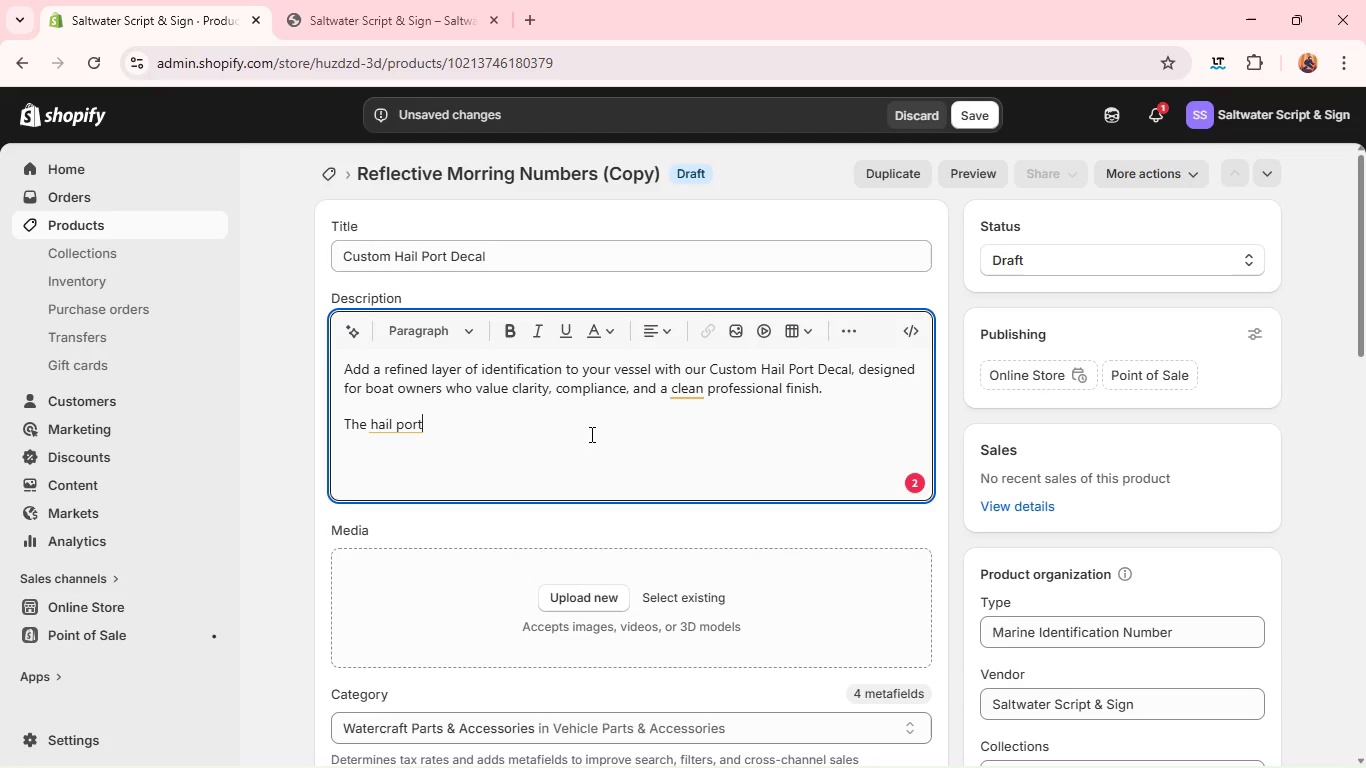 
type( area is a key identifix)
key(Backspace)
type(cation point on many vessels.)
key(Backspace)
type(, and this decal ensures it is both)
 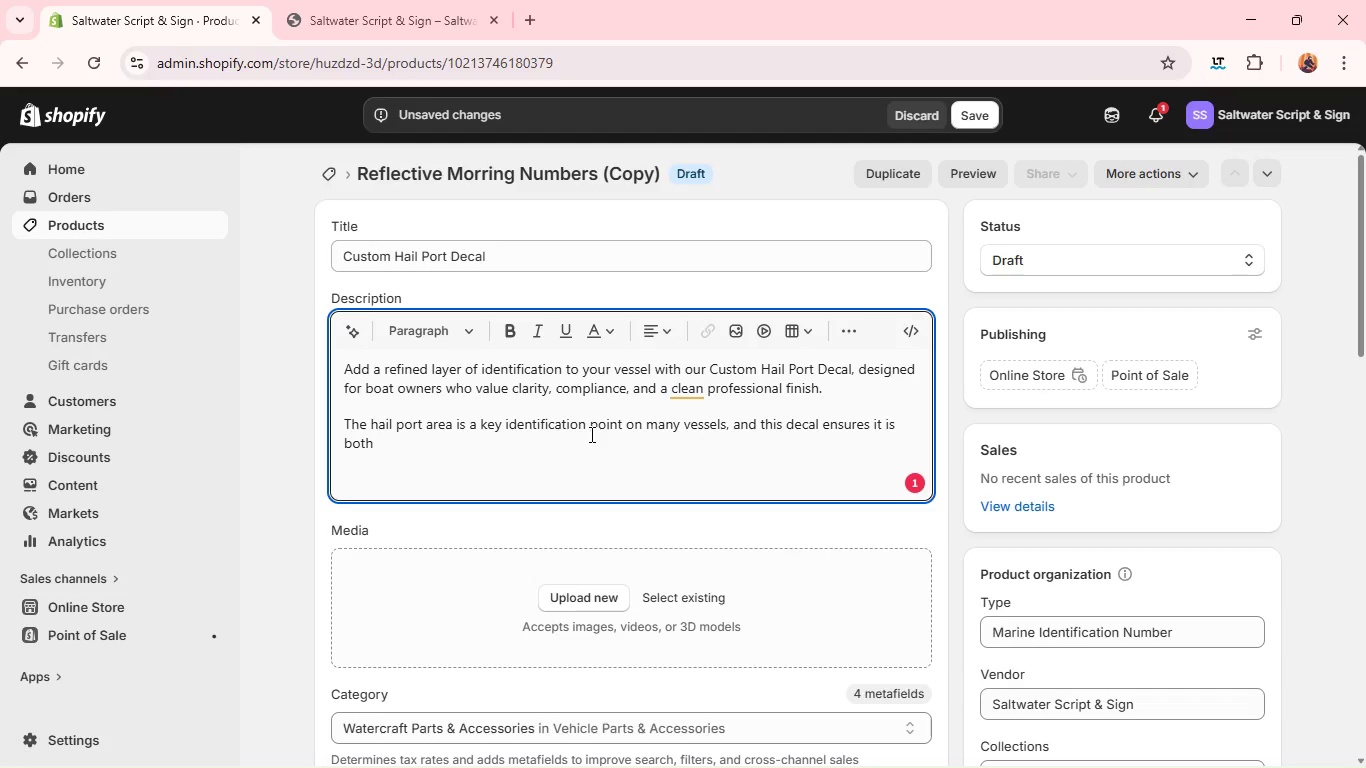 
wait(6.91)
 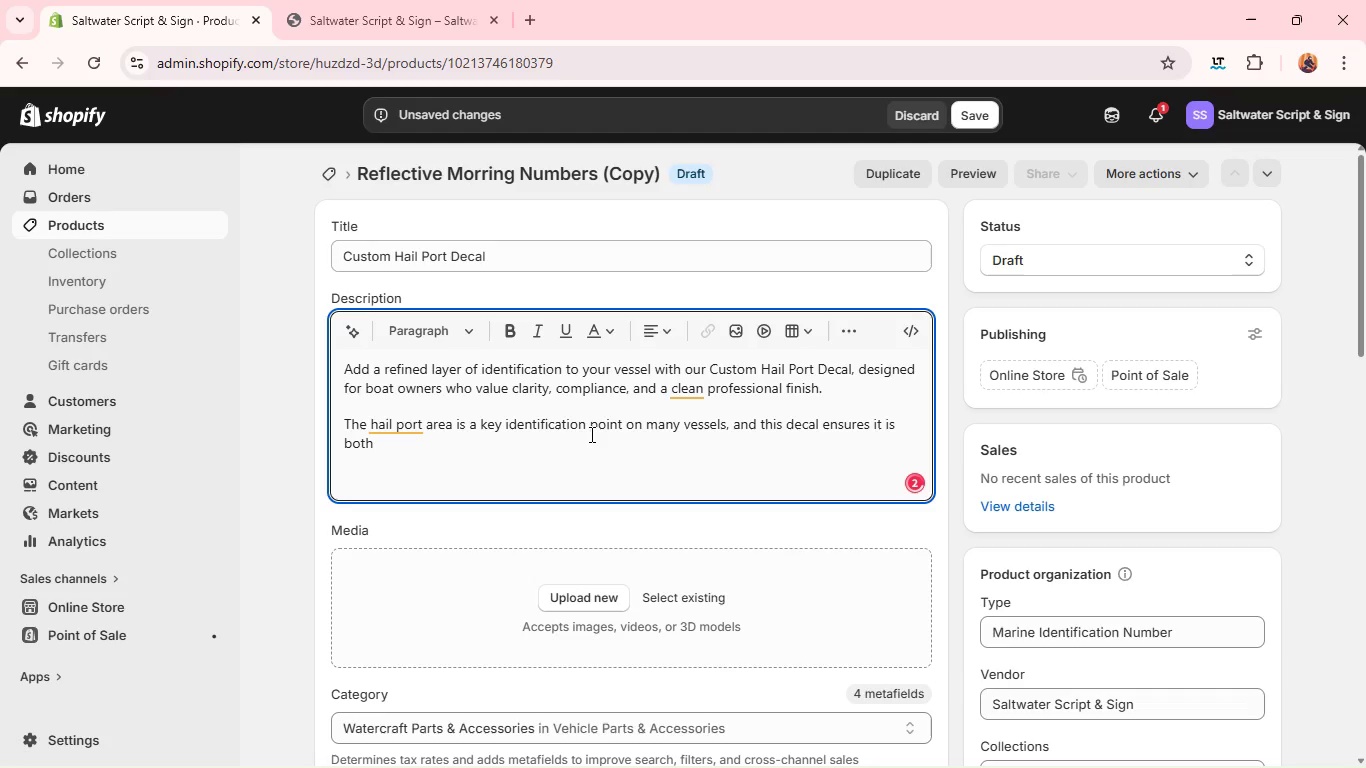 
type( visible and aestheticallu i)
key(Backspace)
key(Backspace)
key(Backspace)
type(y integrated into your boat's design. Each dea)
key(Backspace)
type(cal is precision )
key(Backspace)
type(-vut from)
 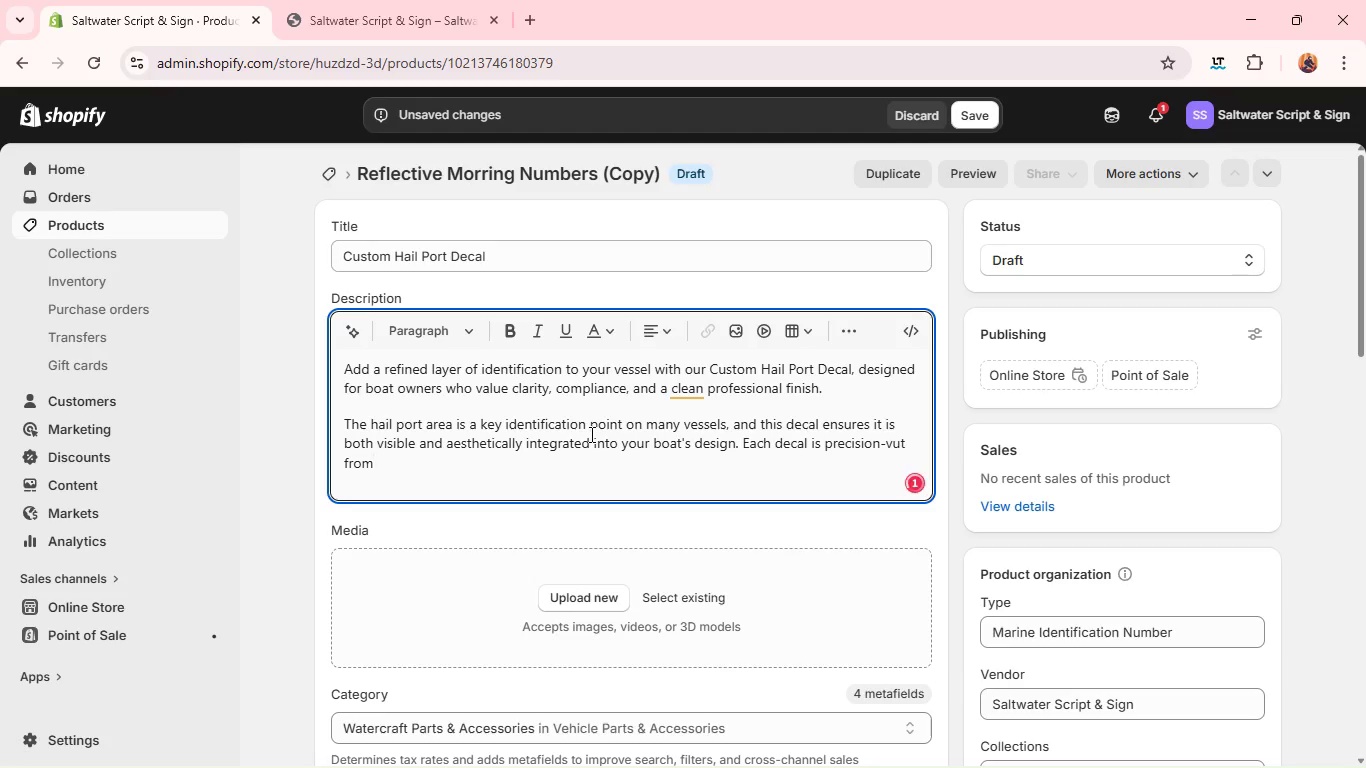 
left_click([893, 442])
 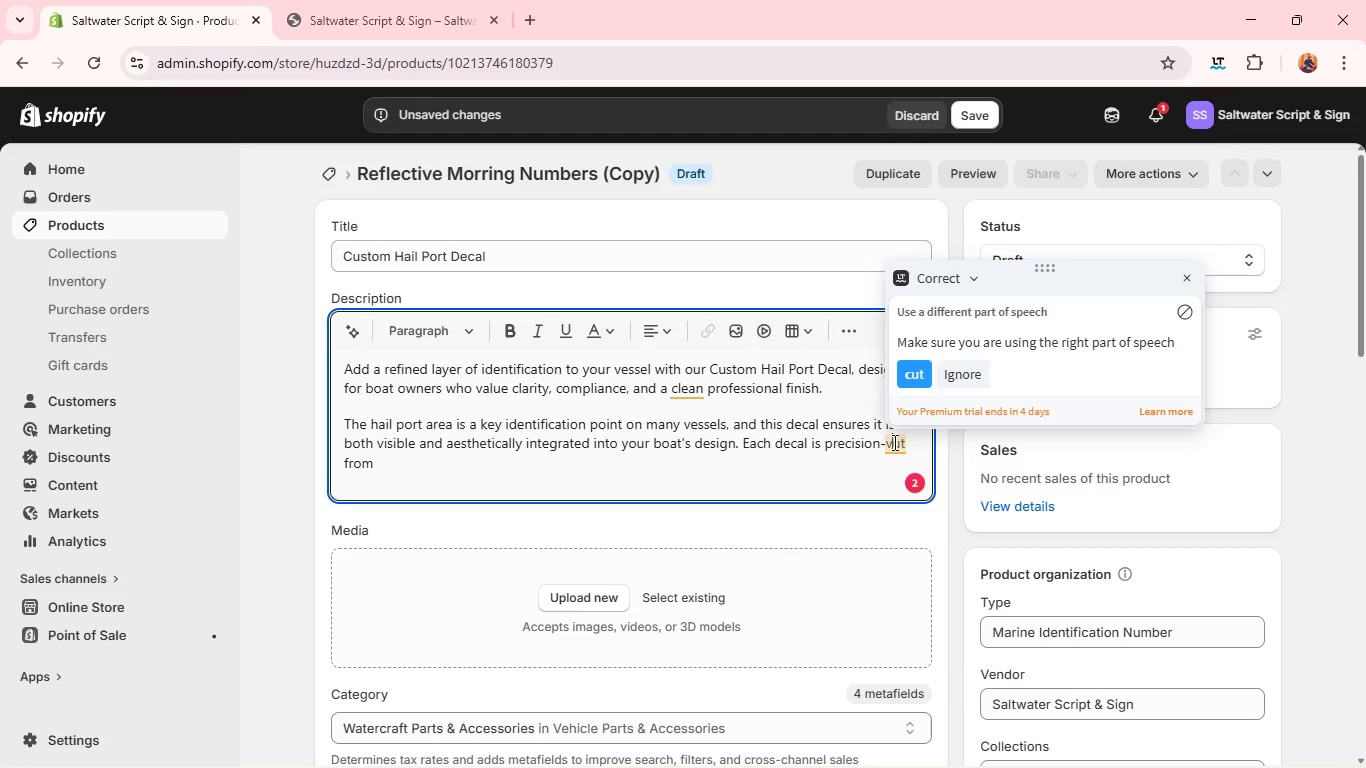 
key(Backspace)
 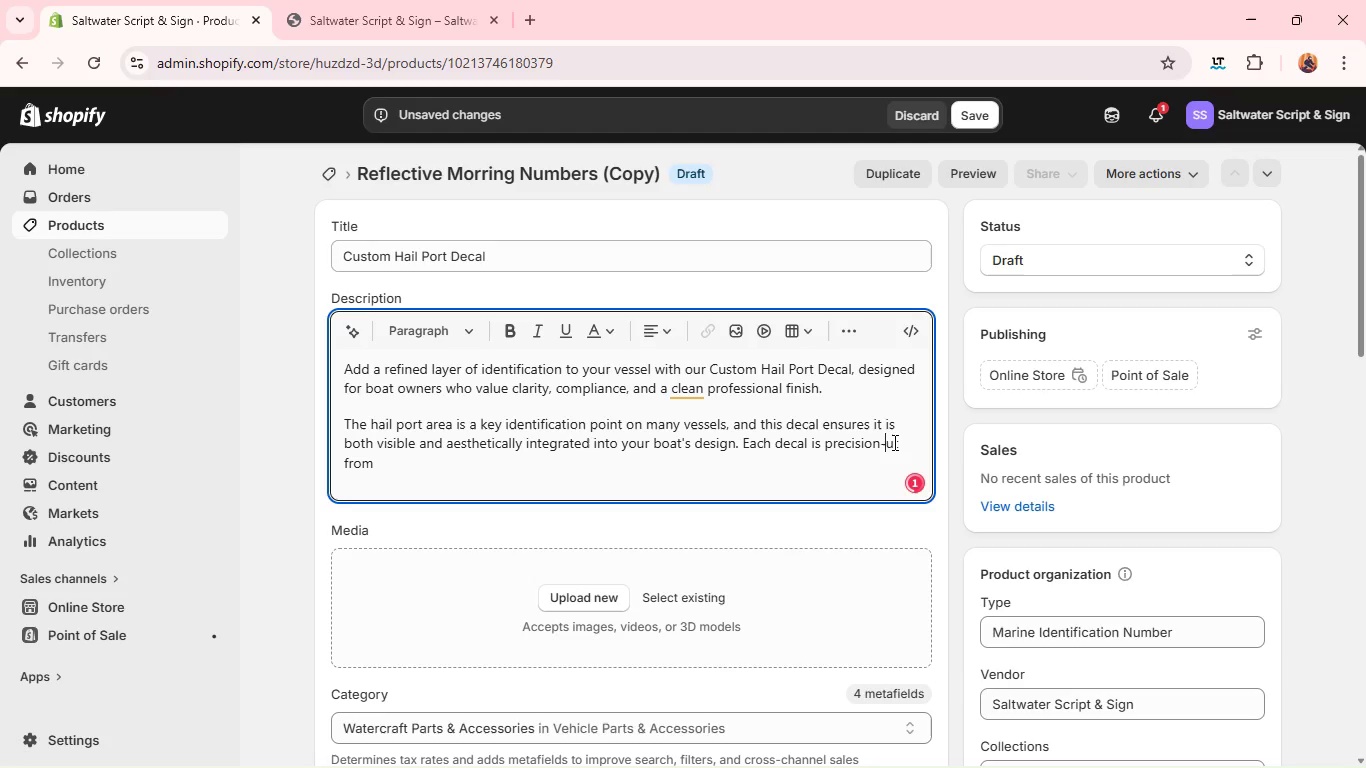 
key(C)
 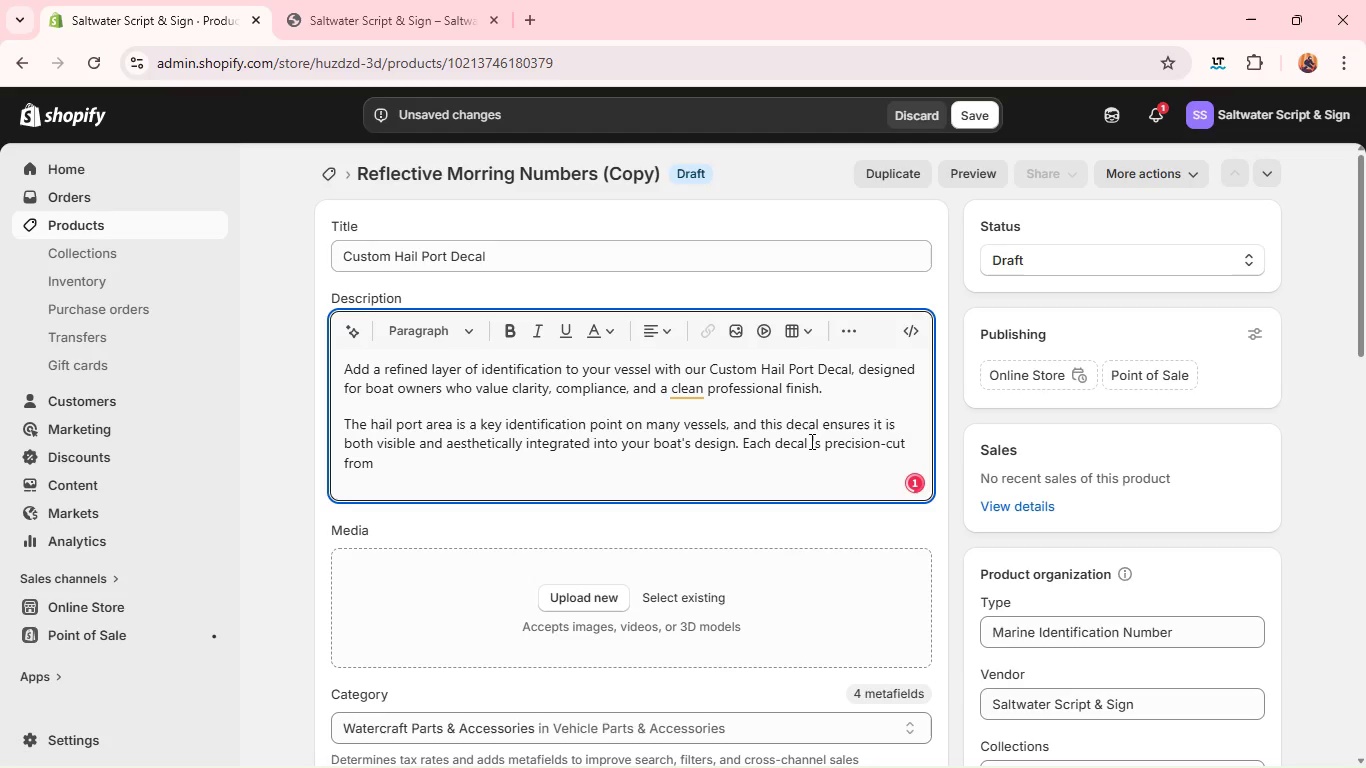 
left_click([809, 441])
 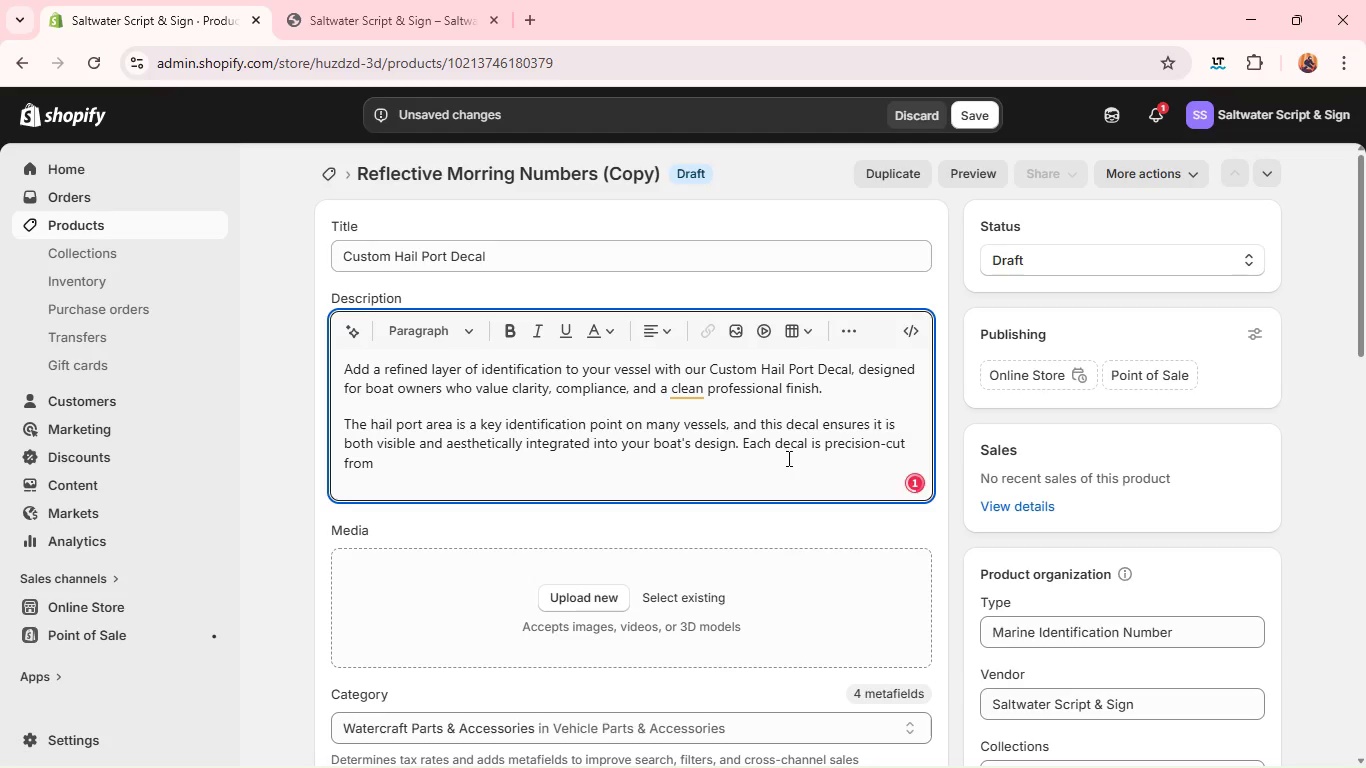 
left_click([785, 458])
 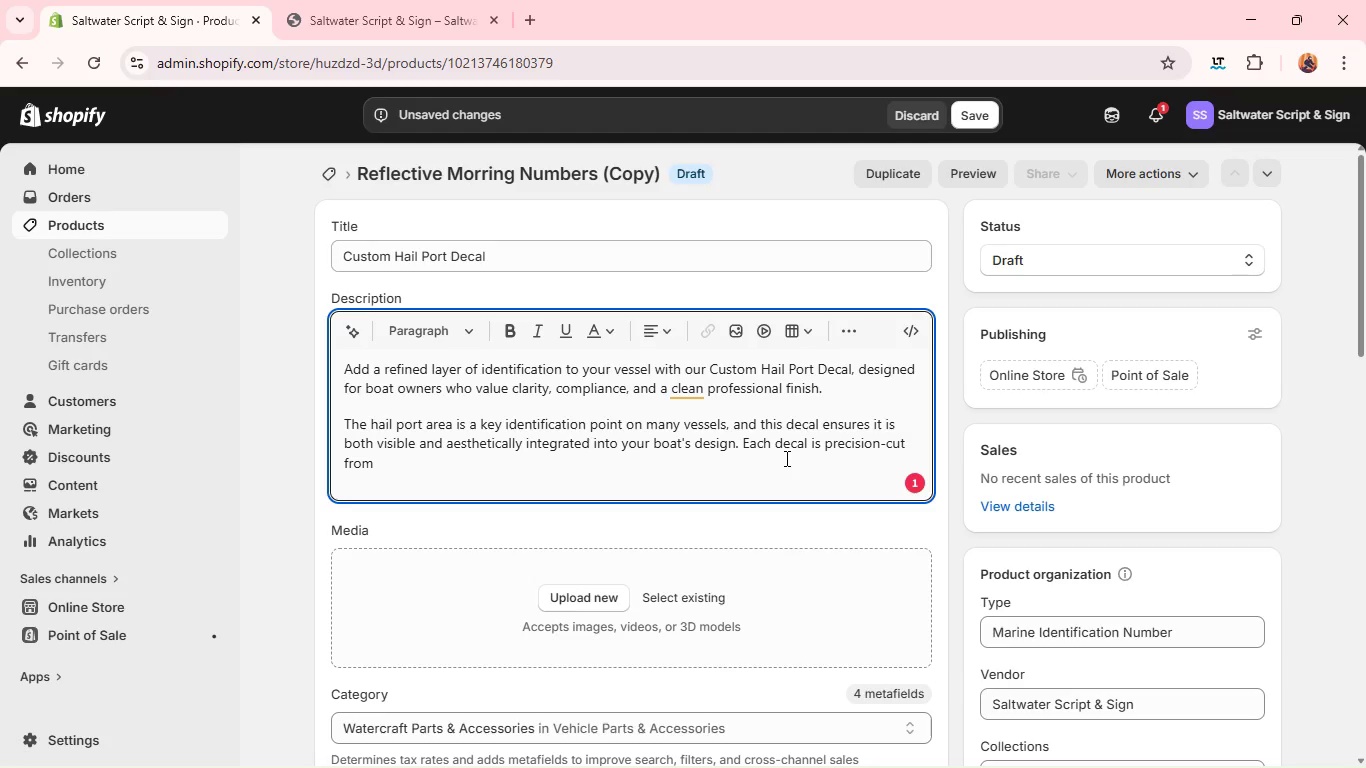 
type( durable marine vinyl tha )
key(Backspace)
type(t resistt)
key(Backspace)
type(s fading, pleeling)
key(Backspace)
key(Backspace)
key(Backspace)
key(Backspace)
key(Backspace)
key(Backspace)
key(Backspace)
type(l)
key(Backspace)
type(eeling, and enci)
key(Backspace)
key(Backspace)
type(viron)
key(Backspace)
type(nmetal wear. )
 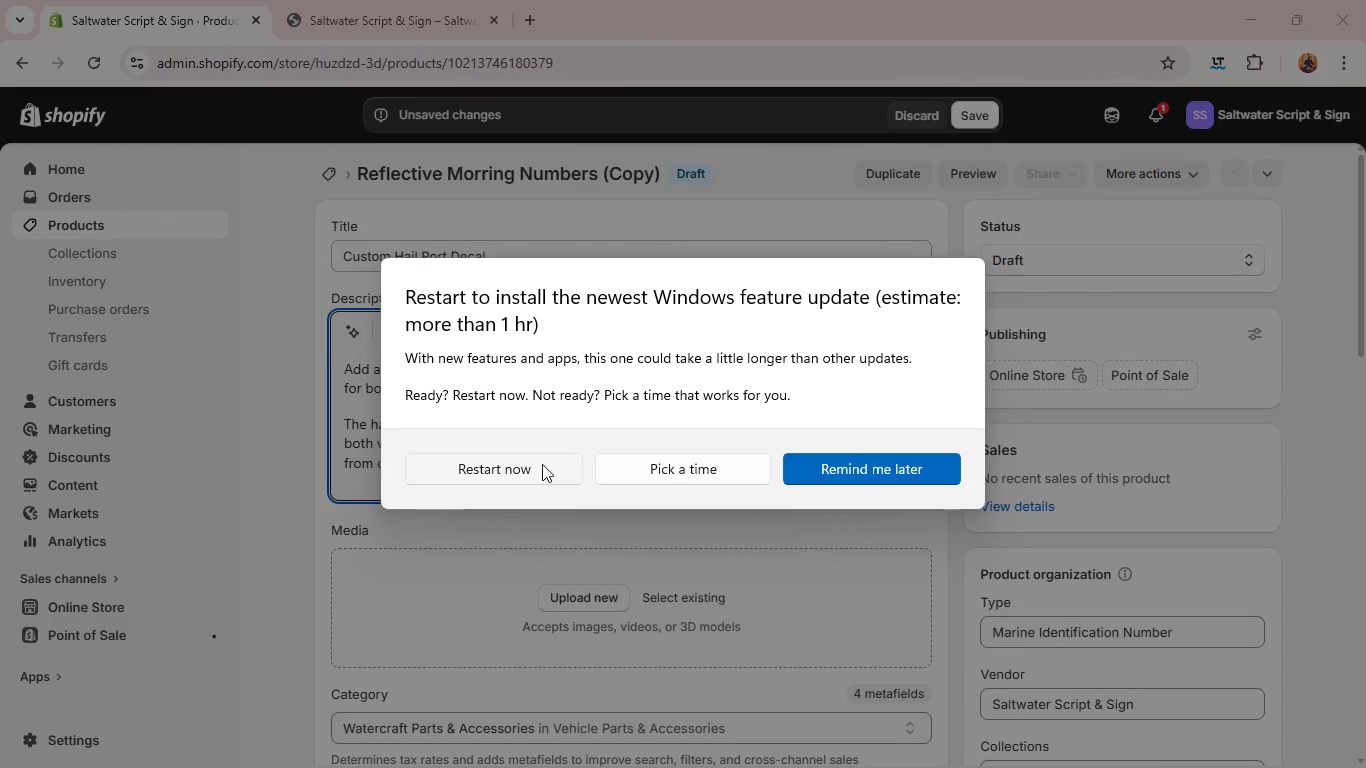 
wait(6.88)
 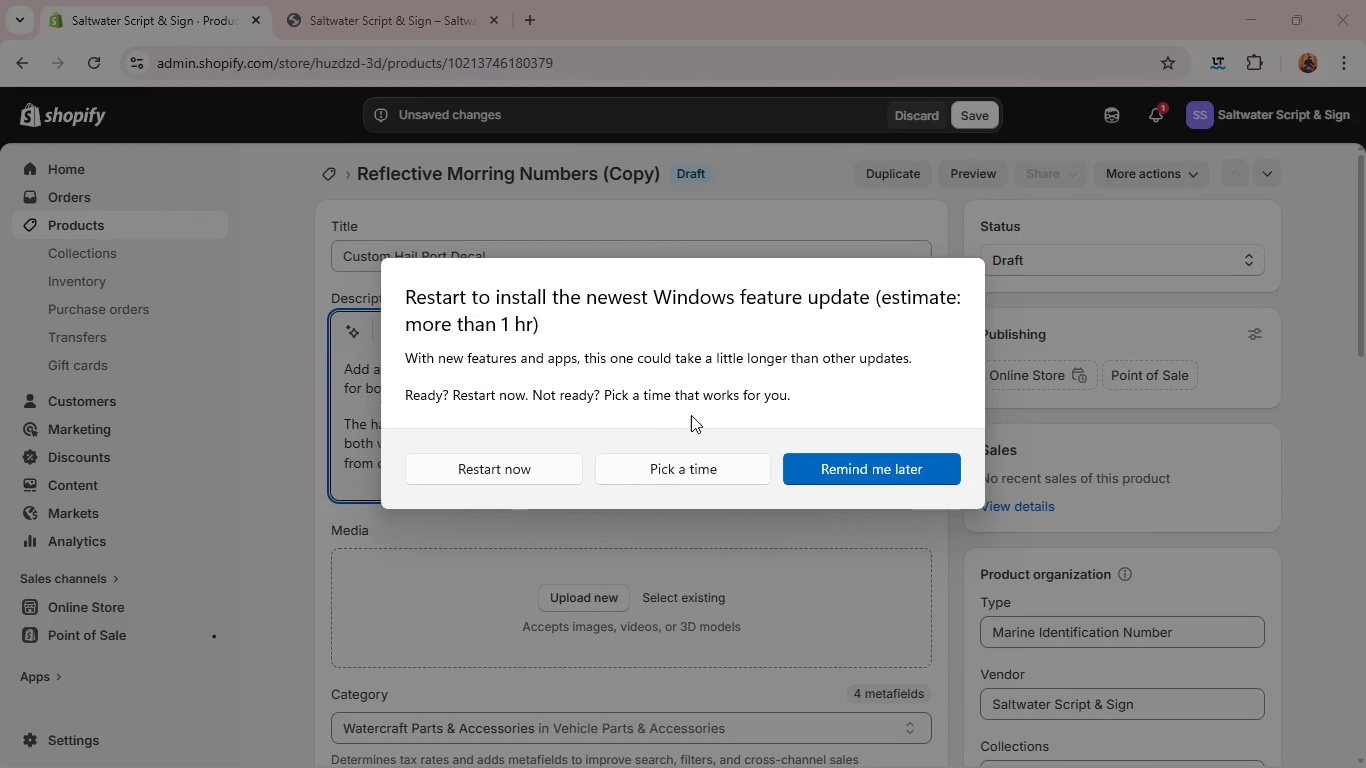 
left_click([818, 458])
 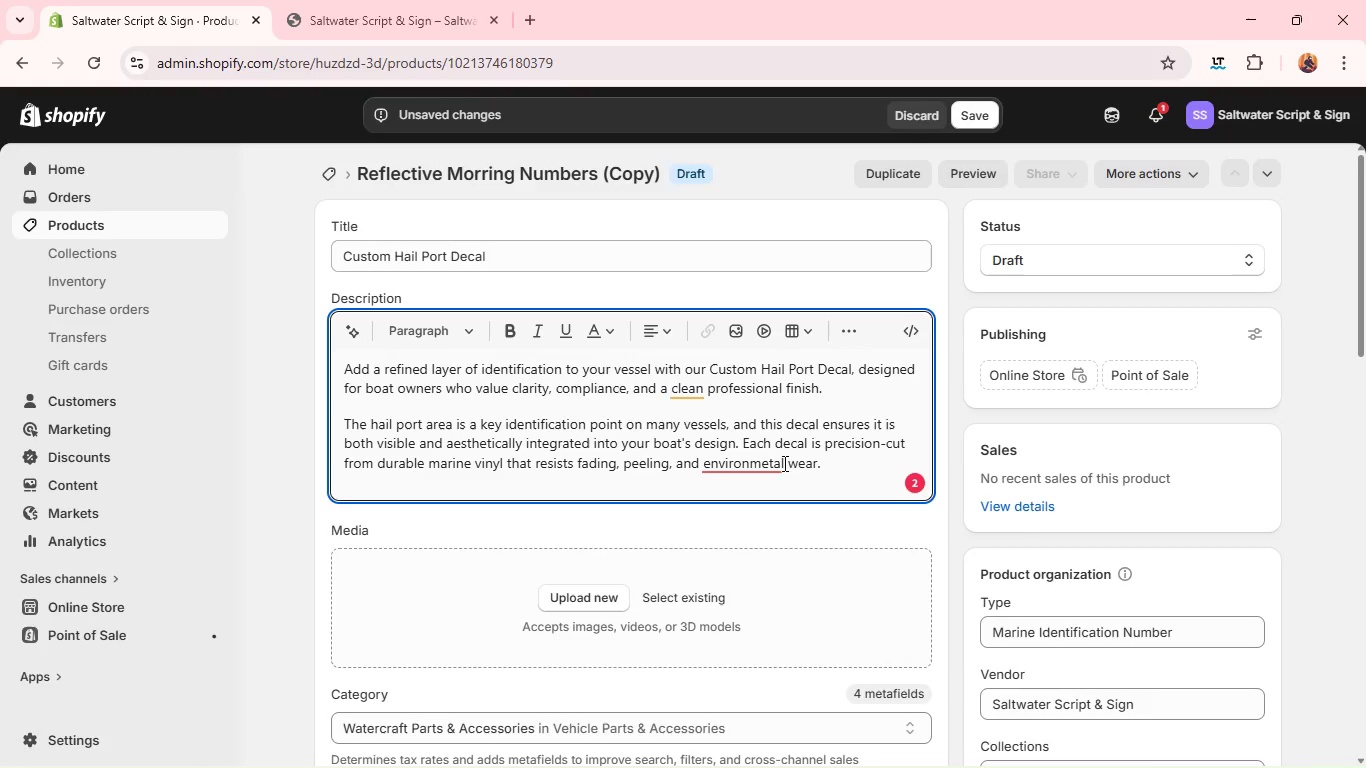 
left_click([751, 462])
 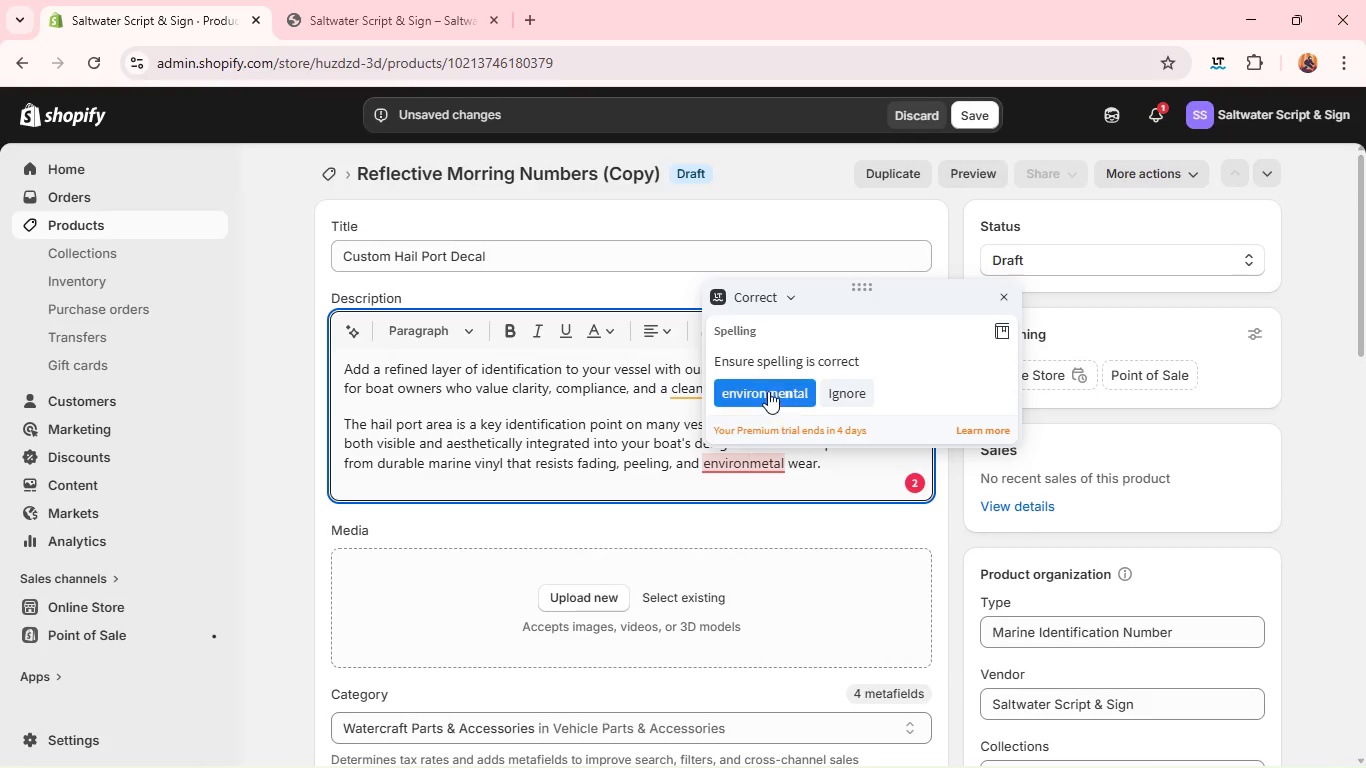 
left_click([769, 390])
 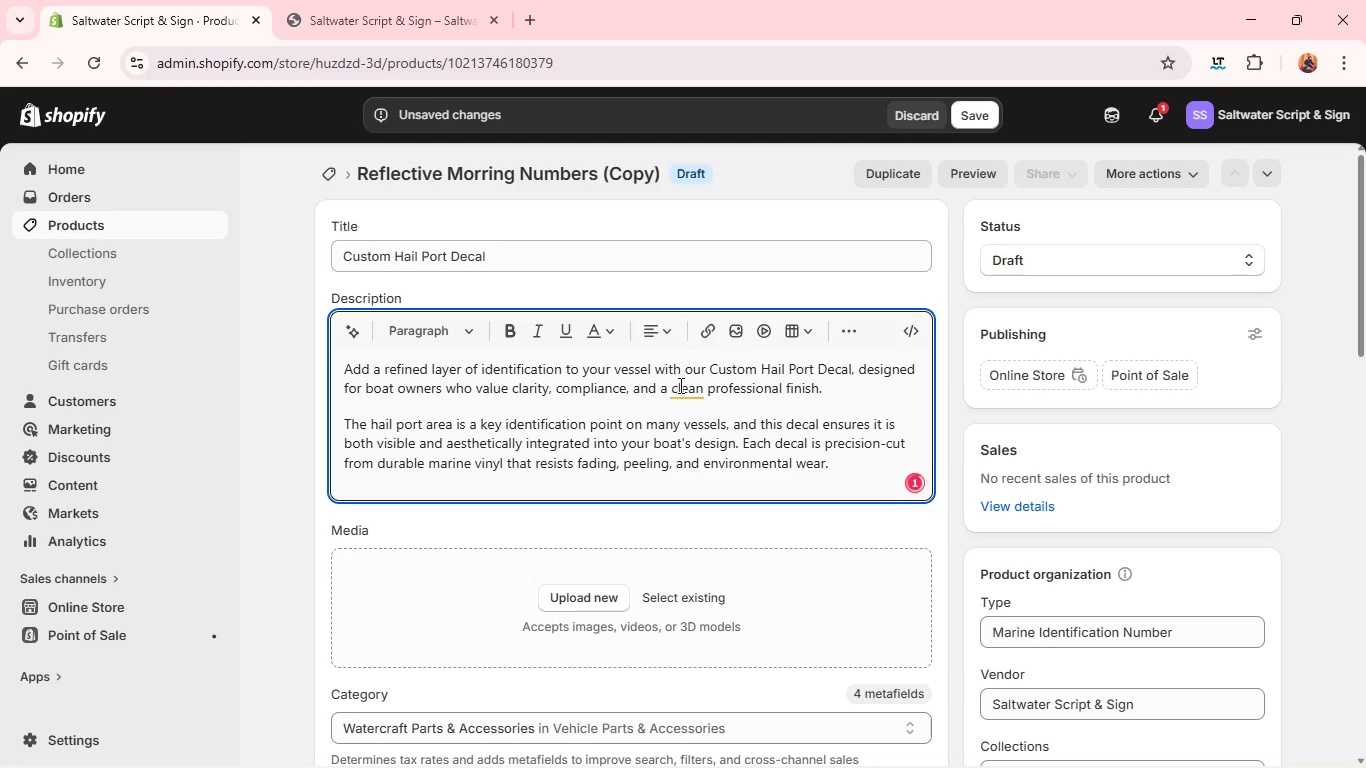 
left_click([686, 393])
 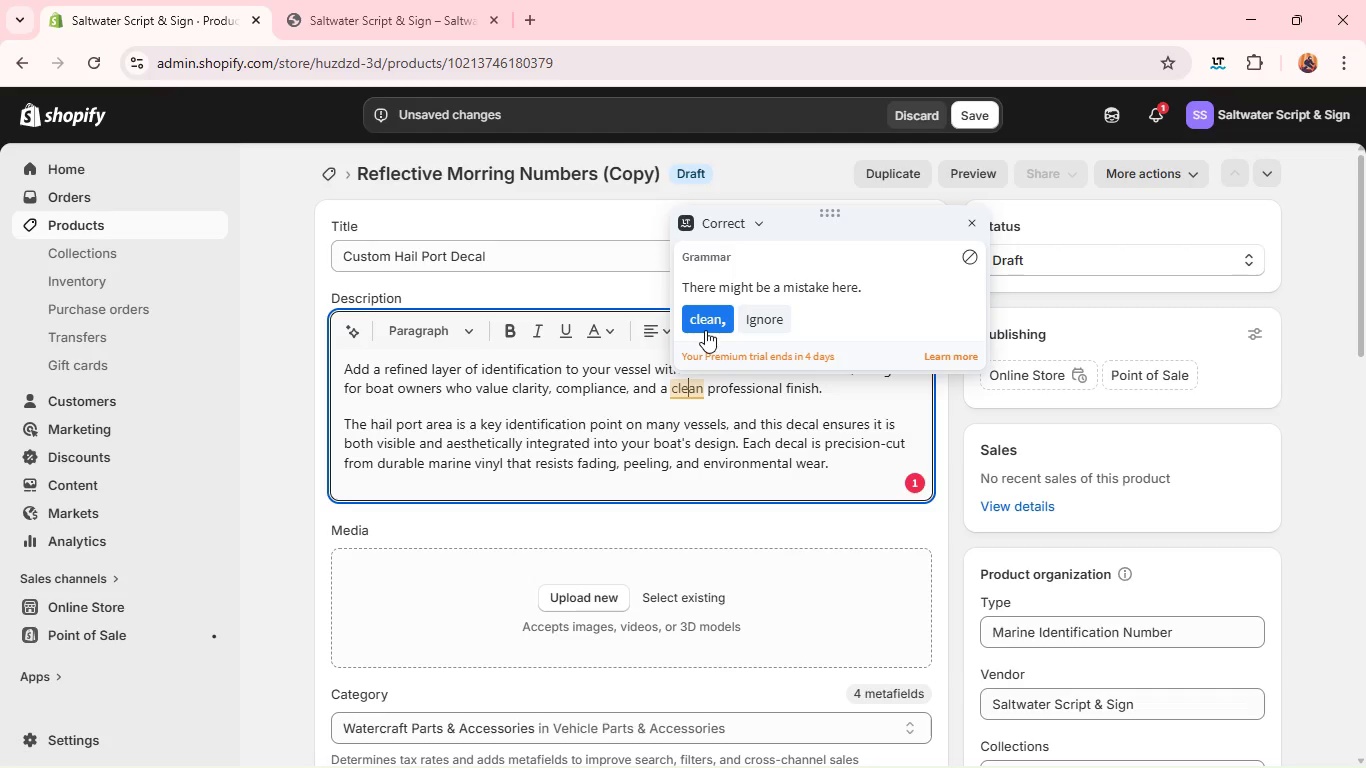 
left_click([707, 325])
 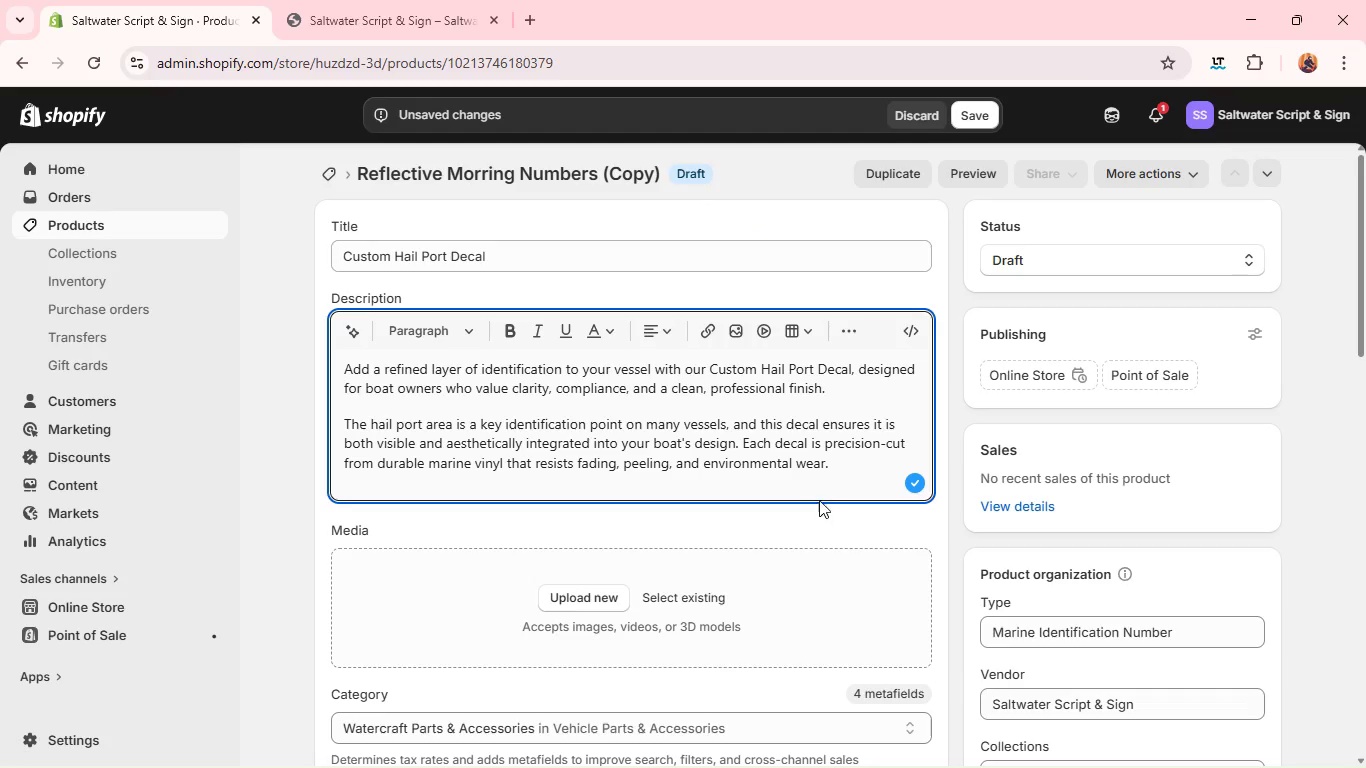 
left_click([839, 470])
 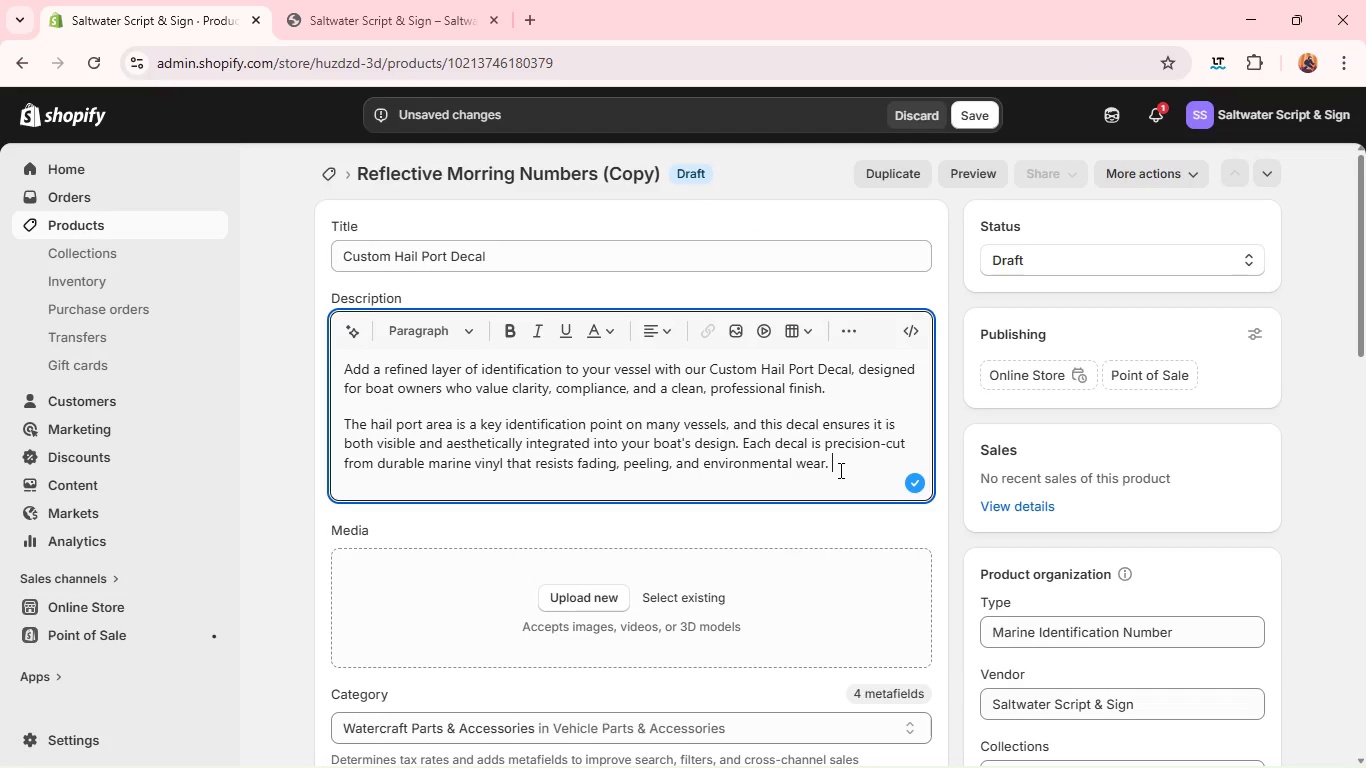 
key(Enter)
 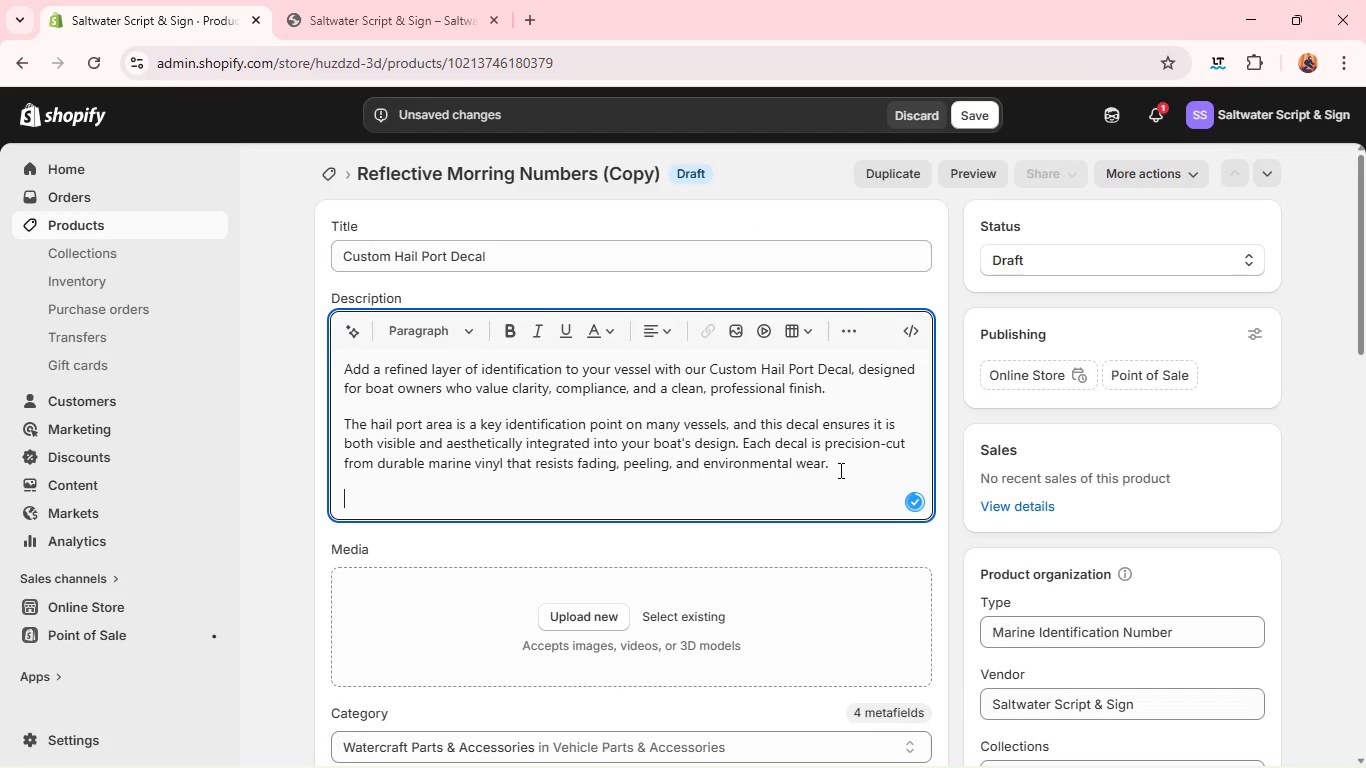 
hold_key(key=ShiftLeft, duration=0.48)
 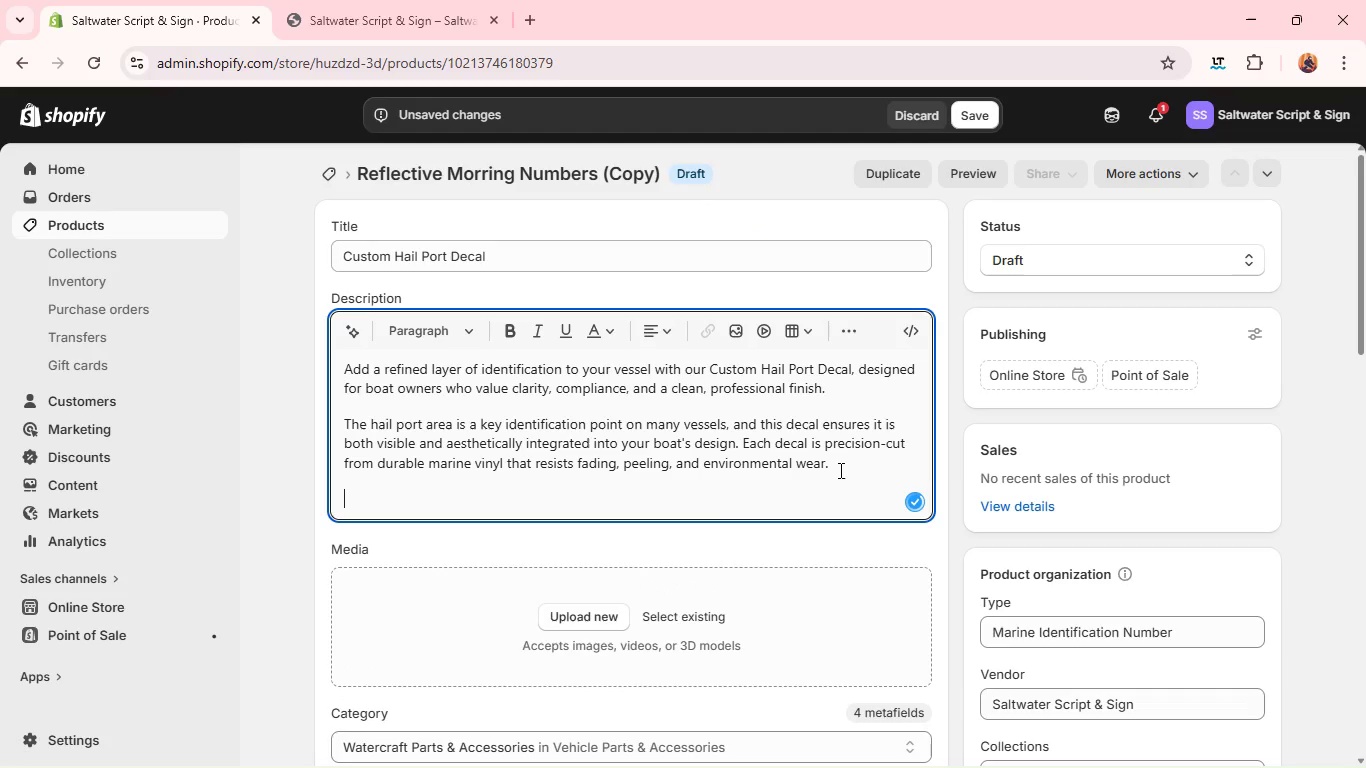 
type(Whether you're outfitting a recreational craft or a working vessel, this decal provides a clean, readable, and regulation-conscioi)
key(Backspace)
type(us identifiv)
key(Backspace)
type(cation solution.)
 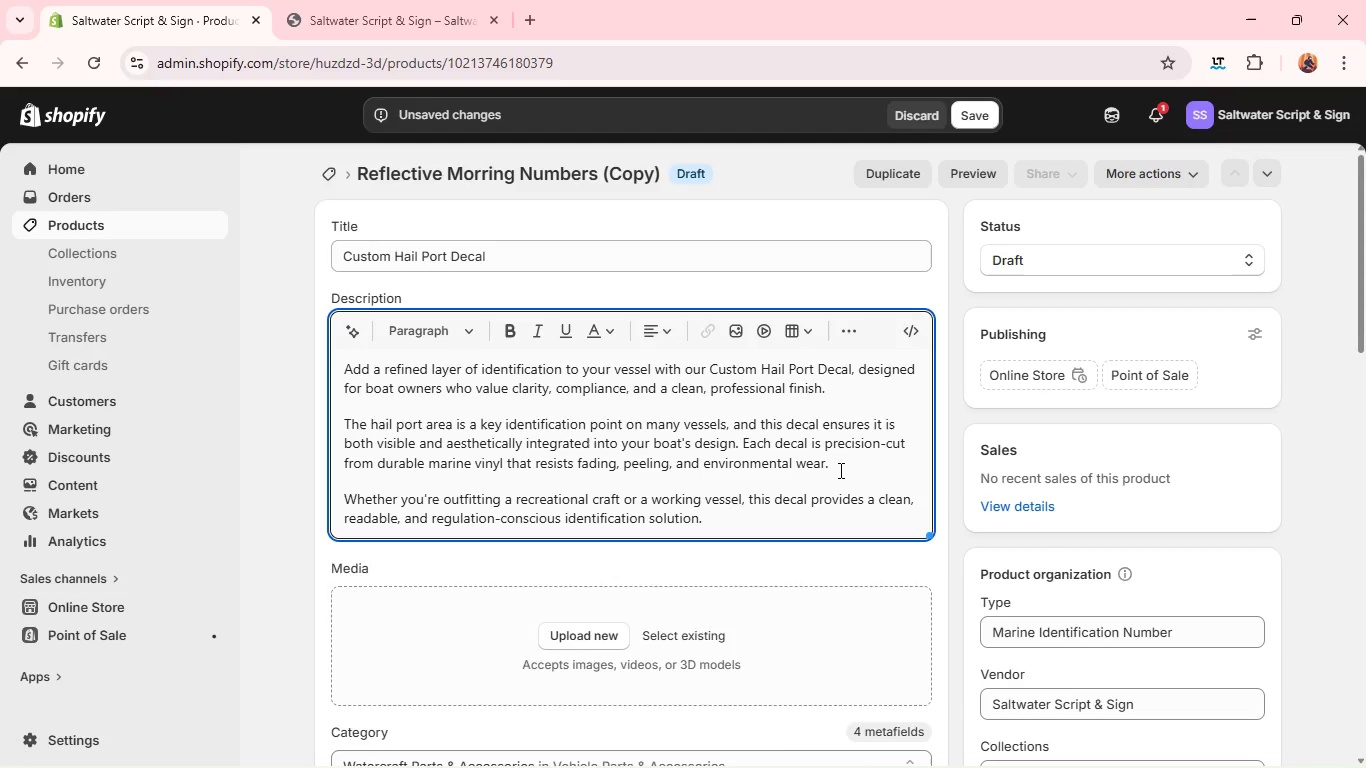 
key(Enter)
 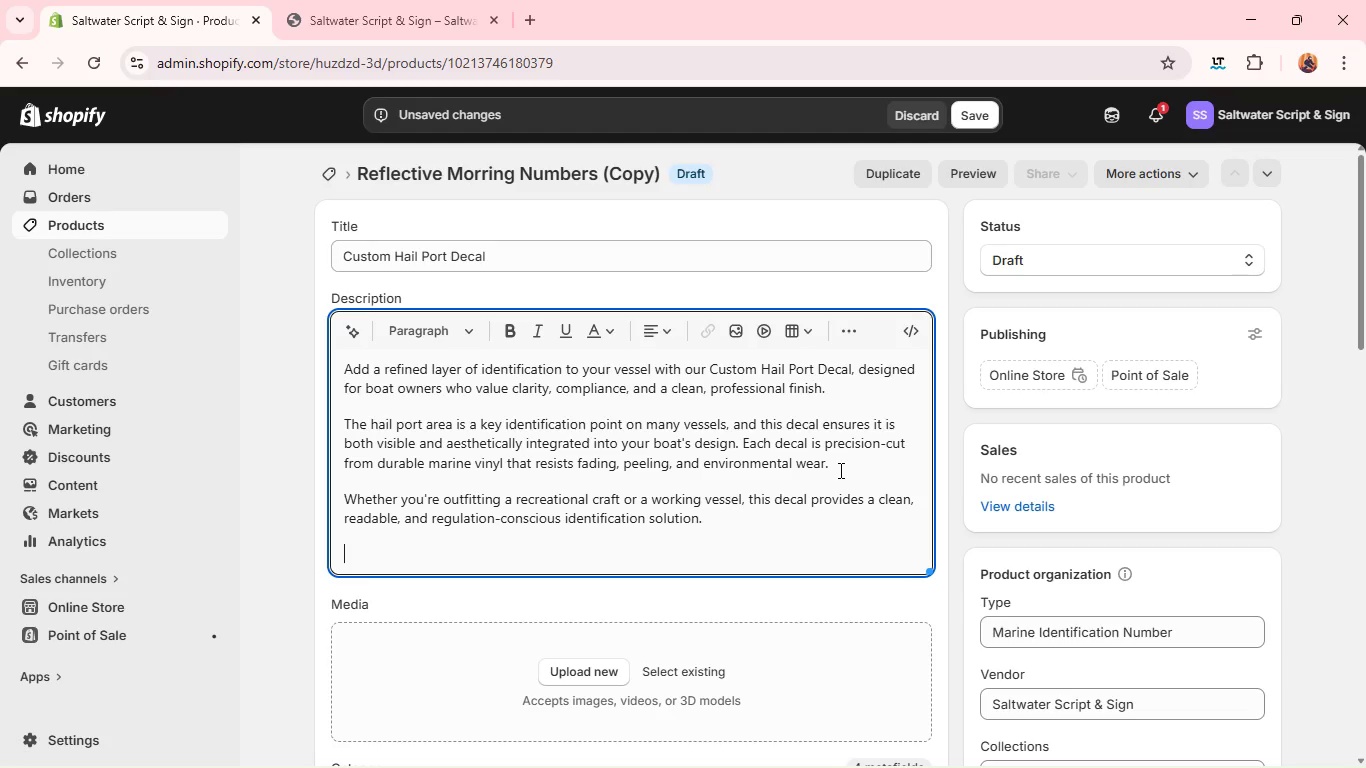 
type(Choose between matte and gloss g)
key(Backspace)
type(finidj)
key(Backspace)
key(Backspace)
type(sj)
key(Backspace)
type(hese fe)
key(Backspace)
key(Backspace)
type(depending on your e)
key(Backspace)
type(vessel's style:)
 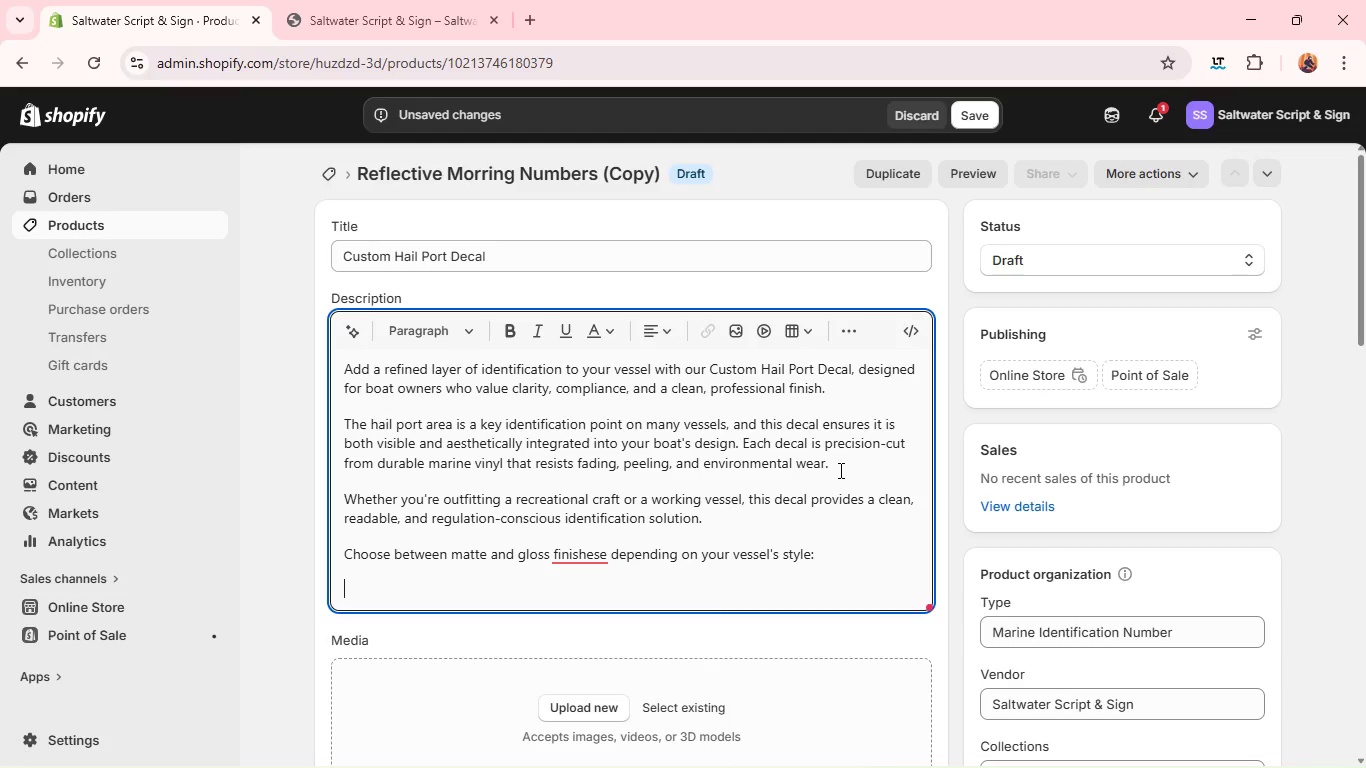 
 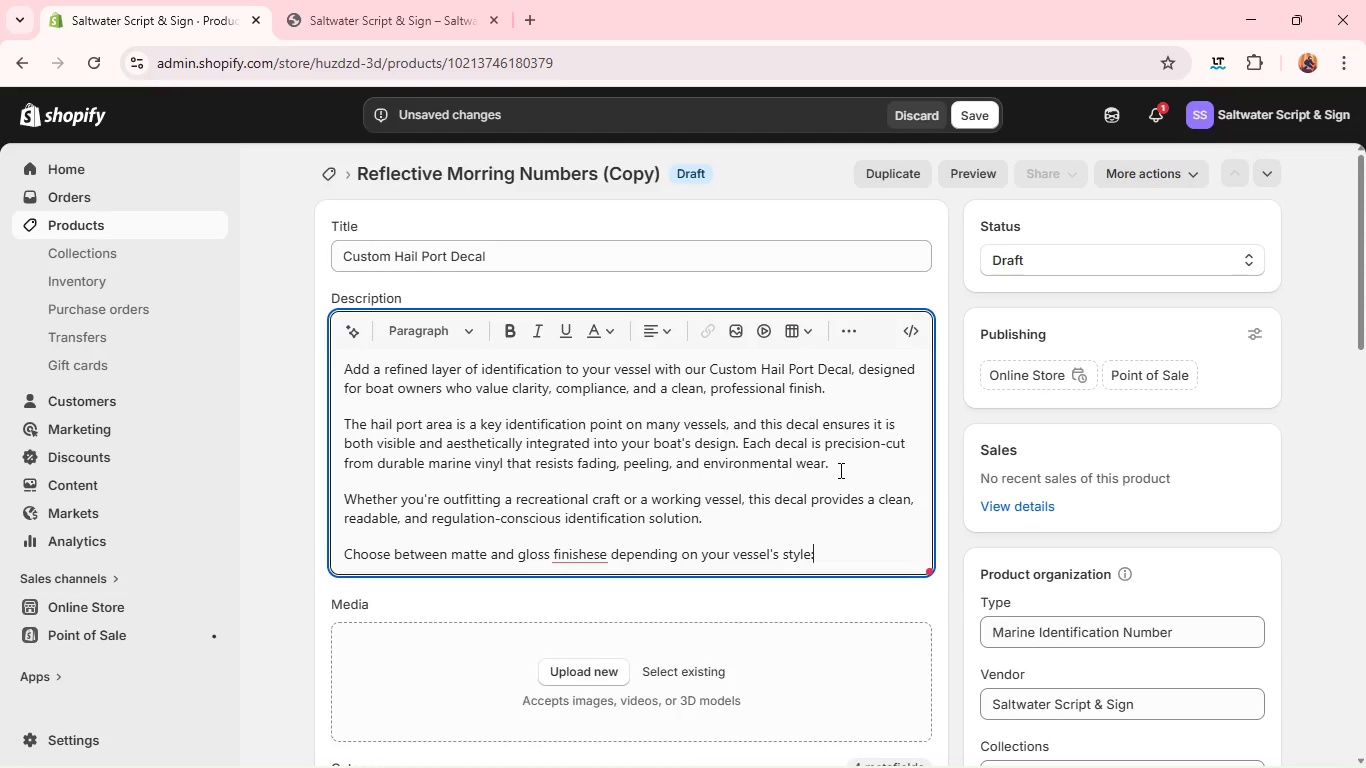 
key(Enter)
 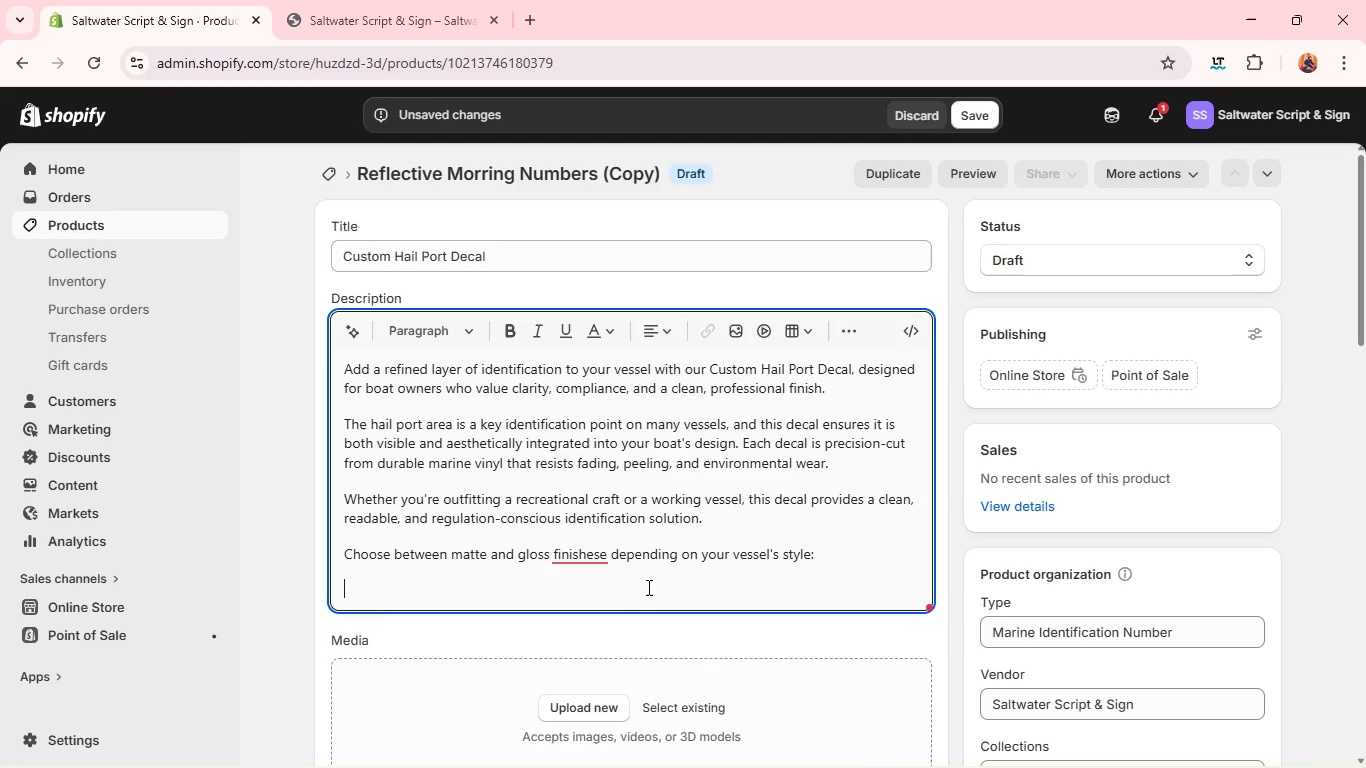 
left_click([558, 556])
 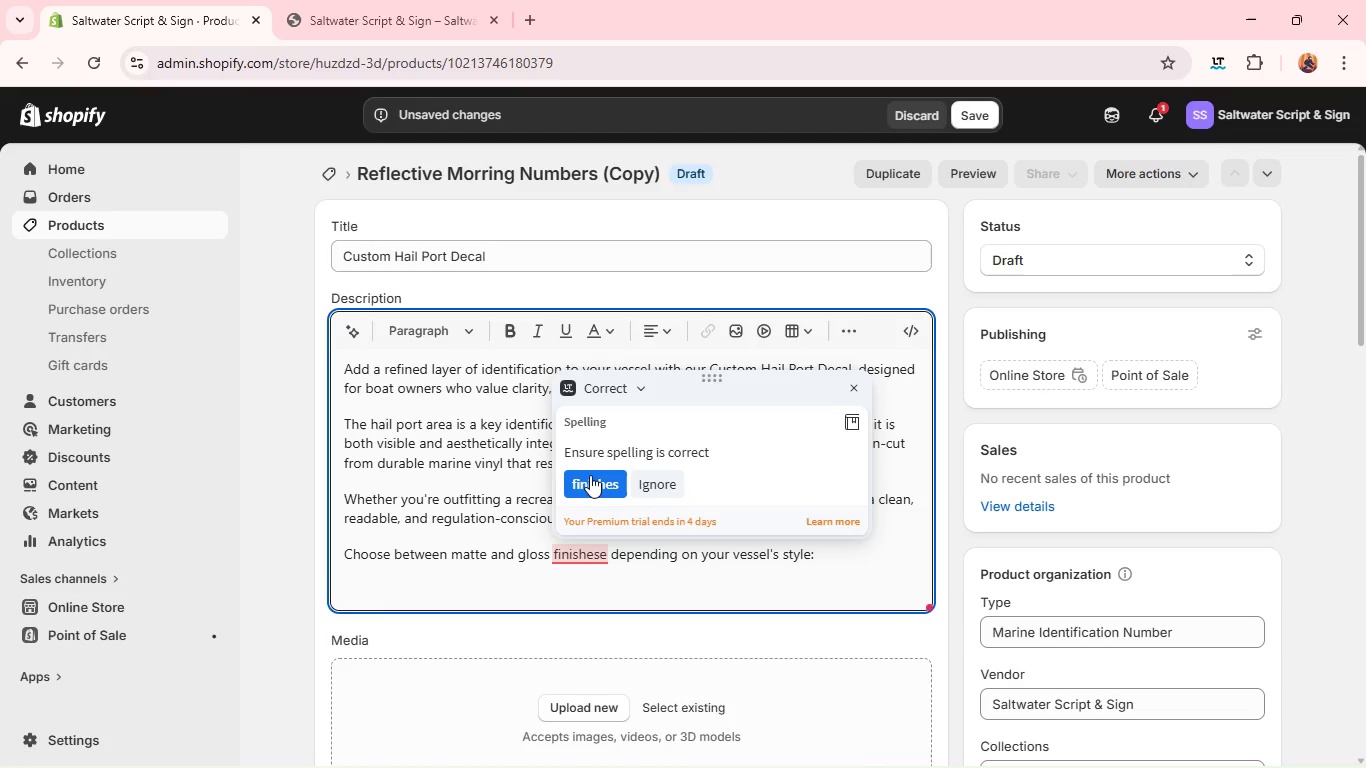 
left_click([591, 475])
 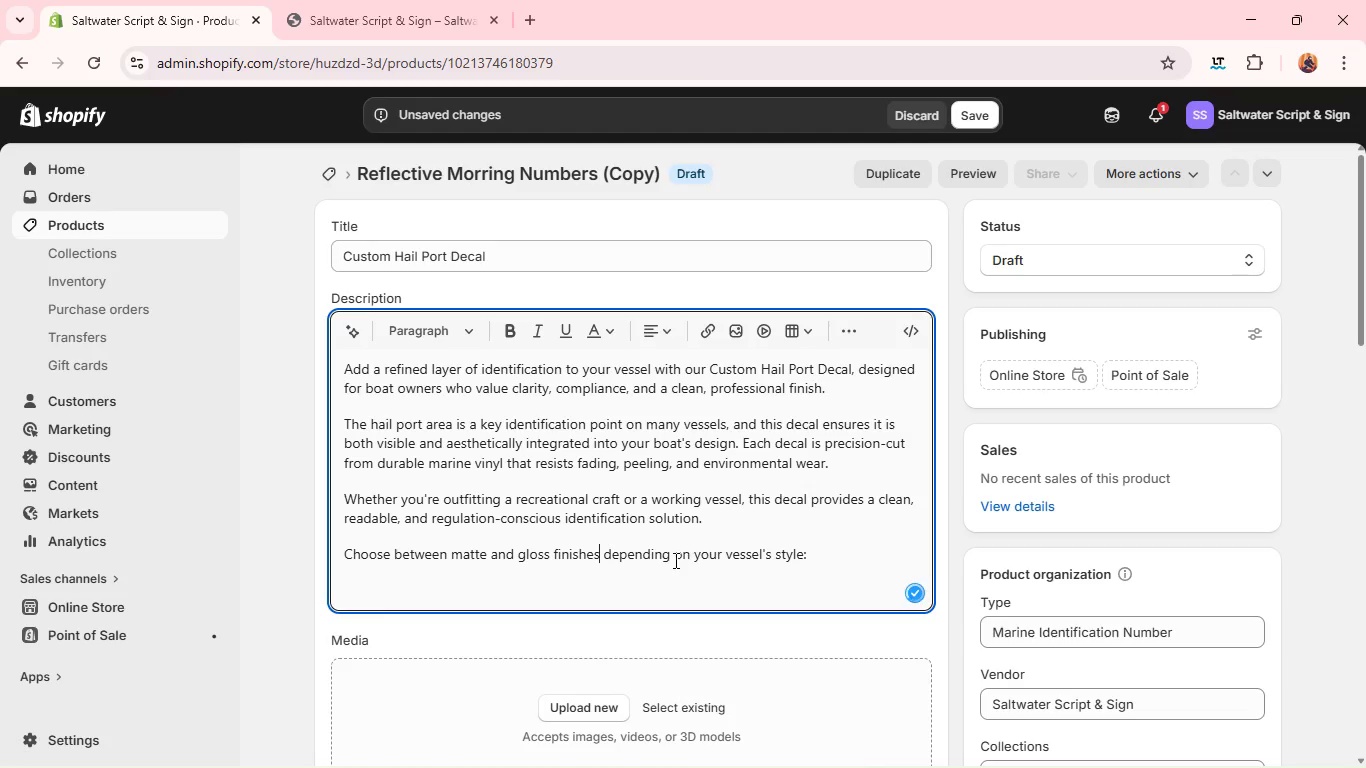 
left_click([633, 583])
 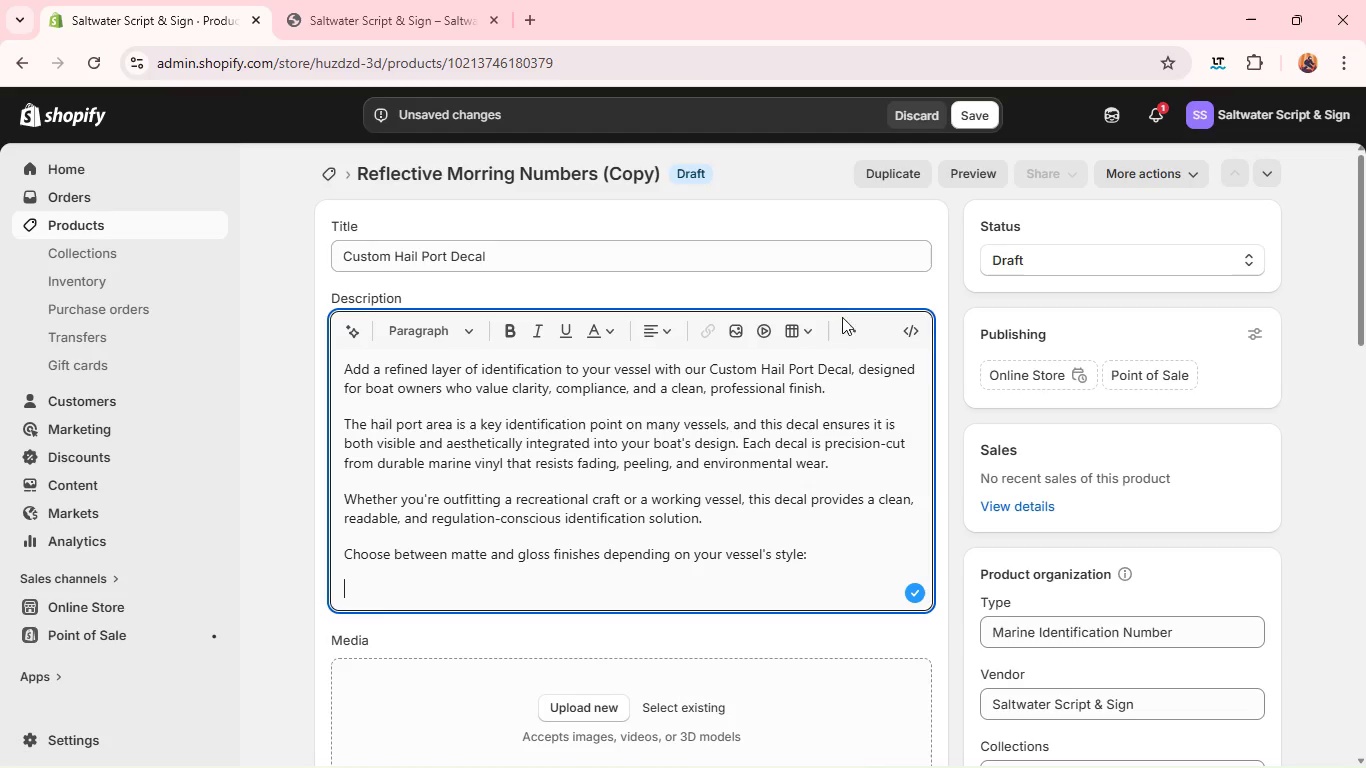 
left_click([853, 328])
 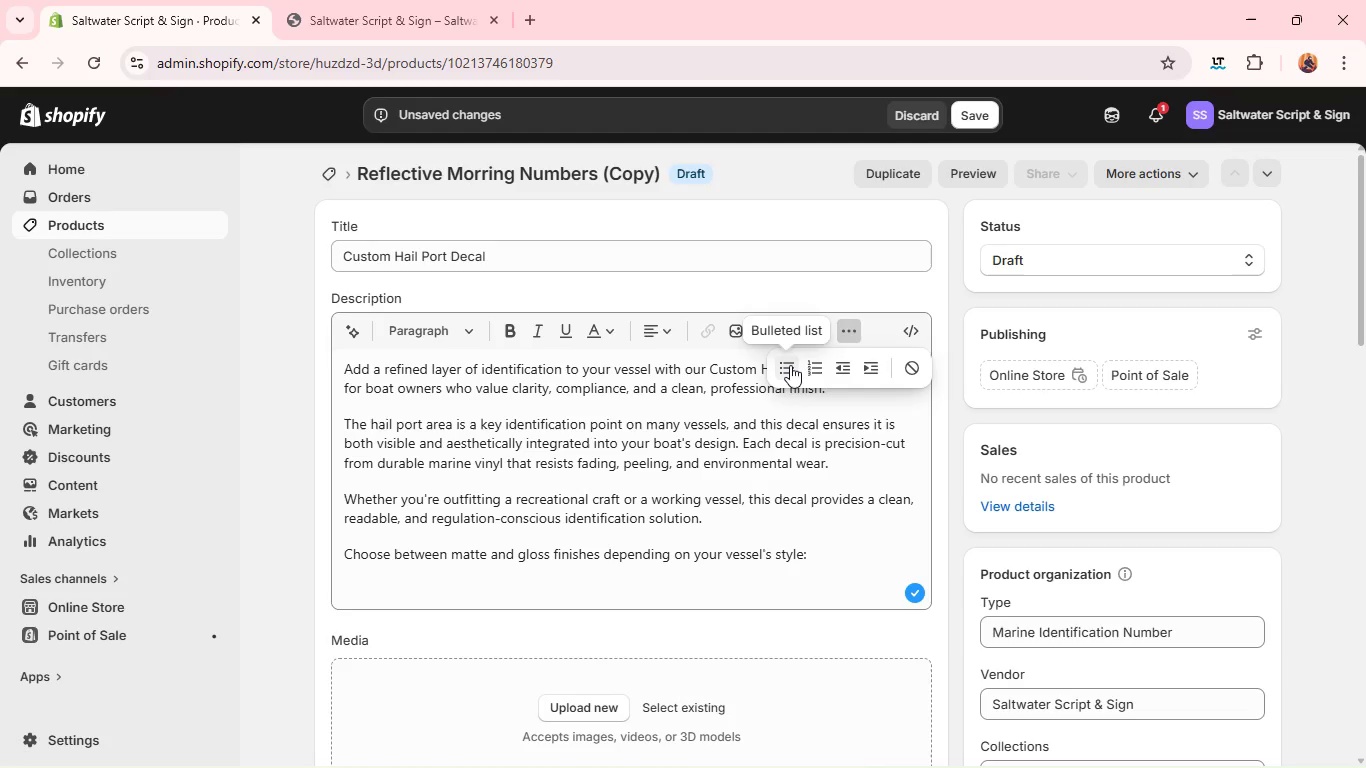 
left_click([789, 365])
 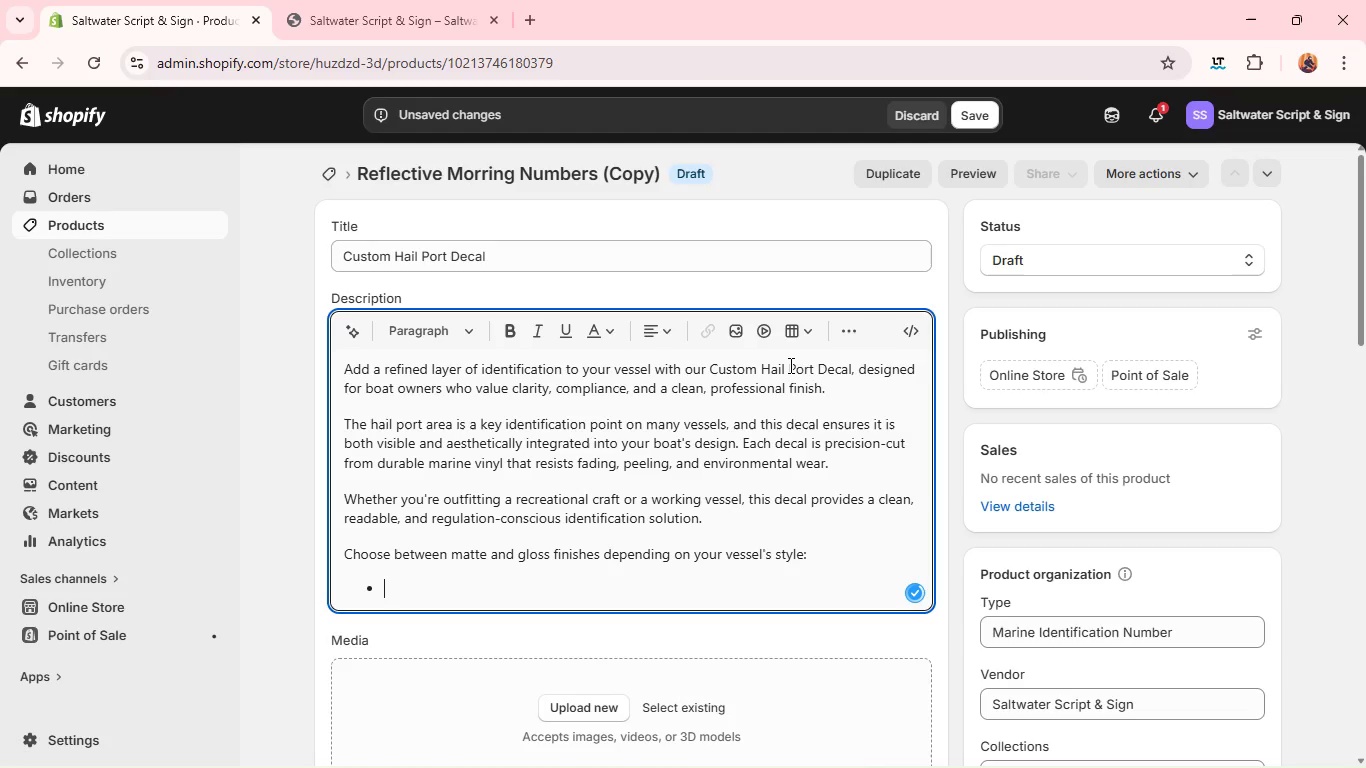 
type(Matter)
key(Backspace)
type( Finish - Un)
key(Backspace)
key(Backspace)
type(understated, fla)
key(Backspace)
key(Backspace)
key(Backspace)
type(ga)
key(Backspace)
type(larep)
key(Backspace)
type(-gg)
key(Backspace)
key(Backspace)
type(free profee)
key(Backspace)
type(ssionla)
key(Backspace)
key(Backspace)
type(al look)
 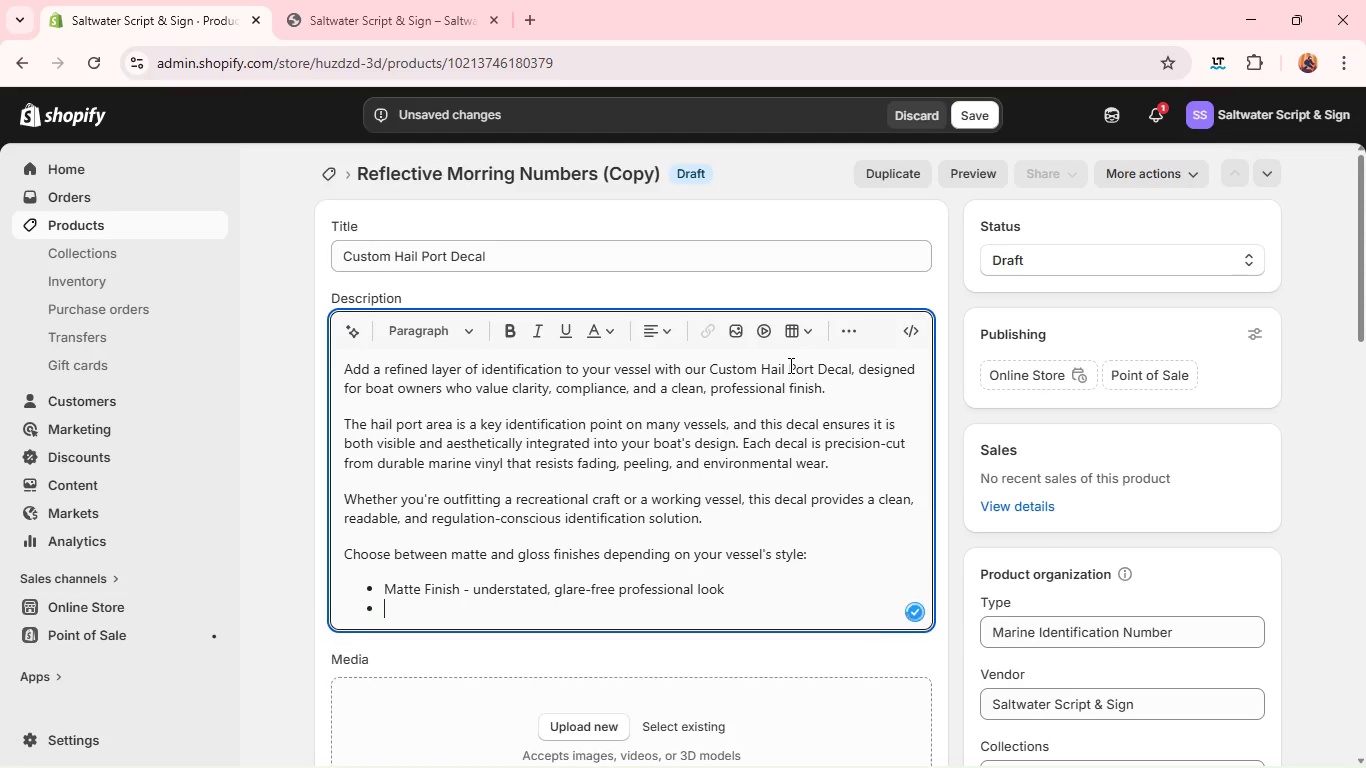 
 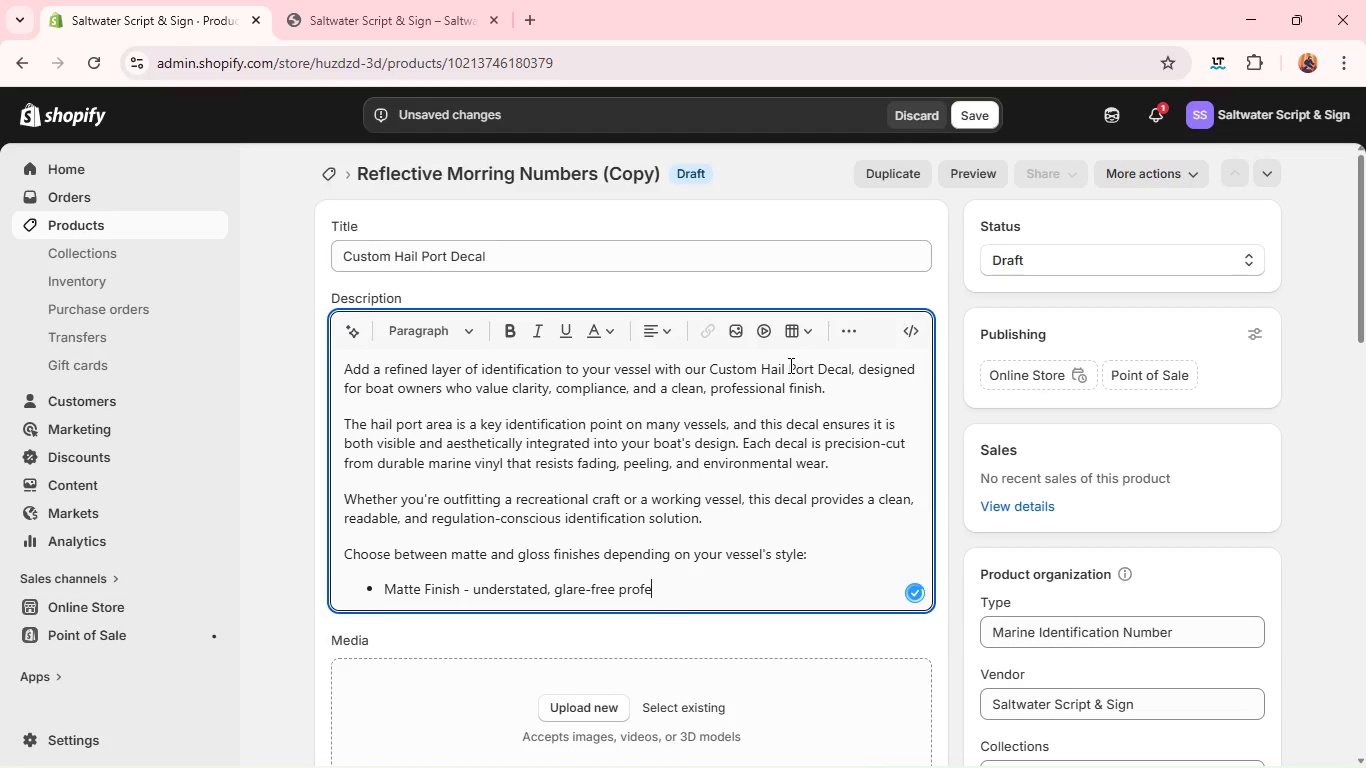 
key(Enter)
 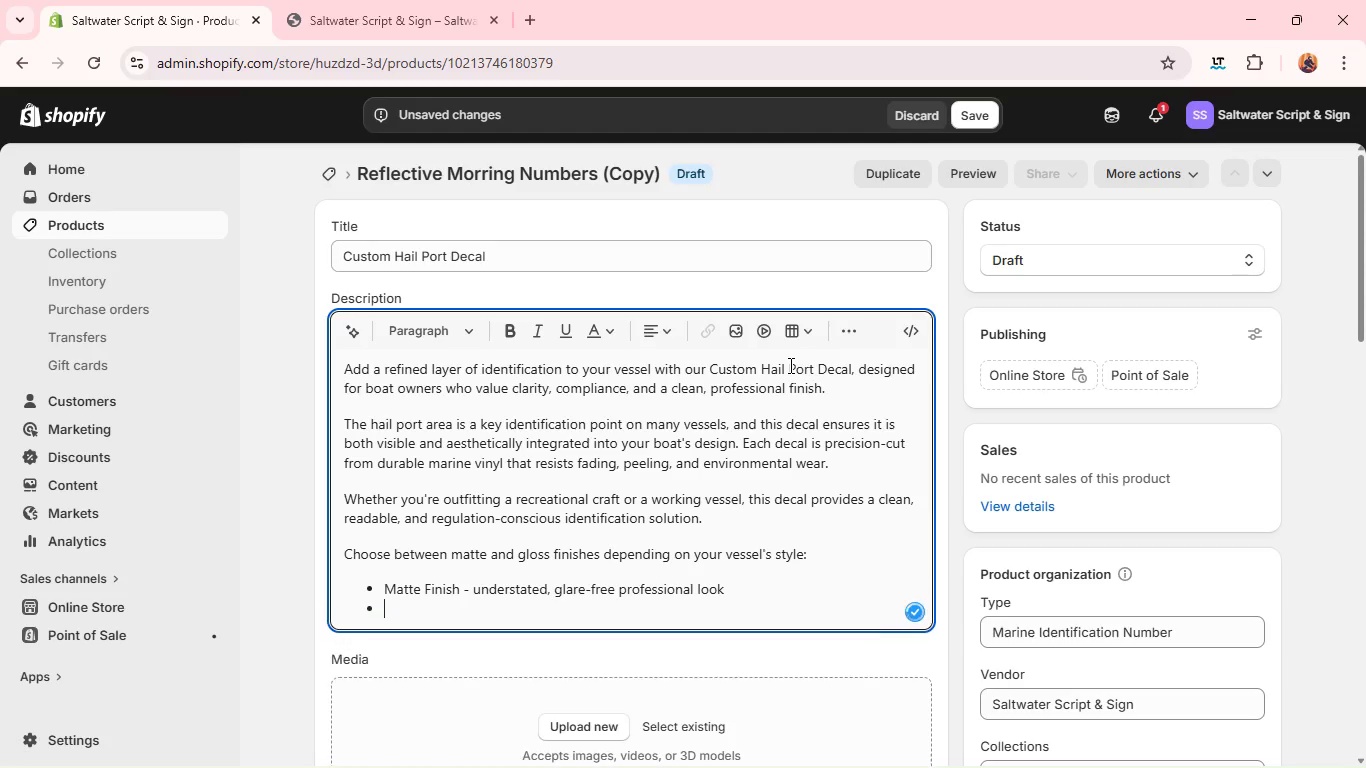 
type(Gloss G)
key(Backspace)
type(Finish - polid)
key(Backspace)
type(shed, high-visibilitu)
key(Backspace)
type(y aesthetic)
 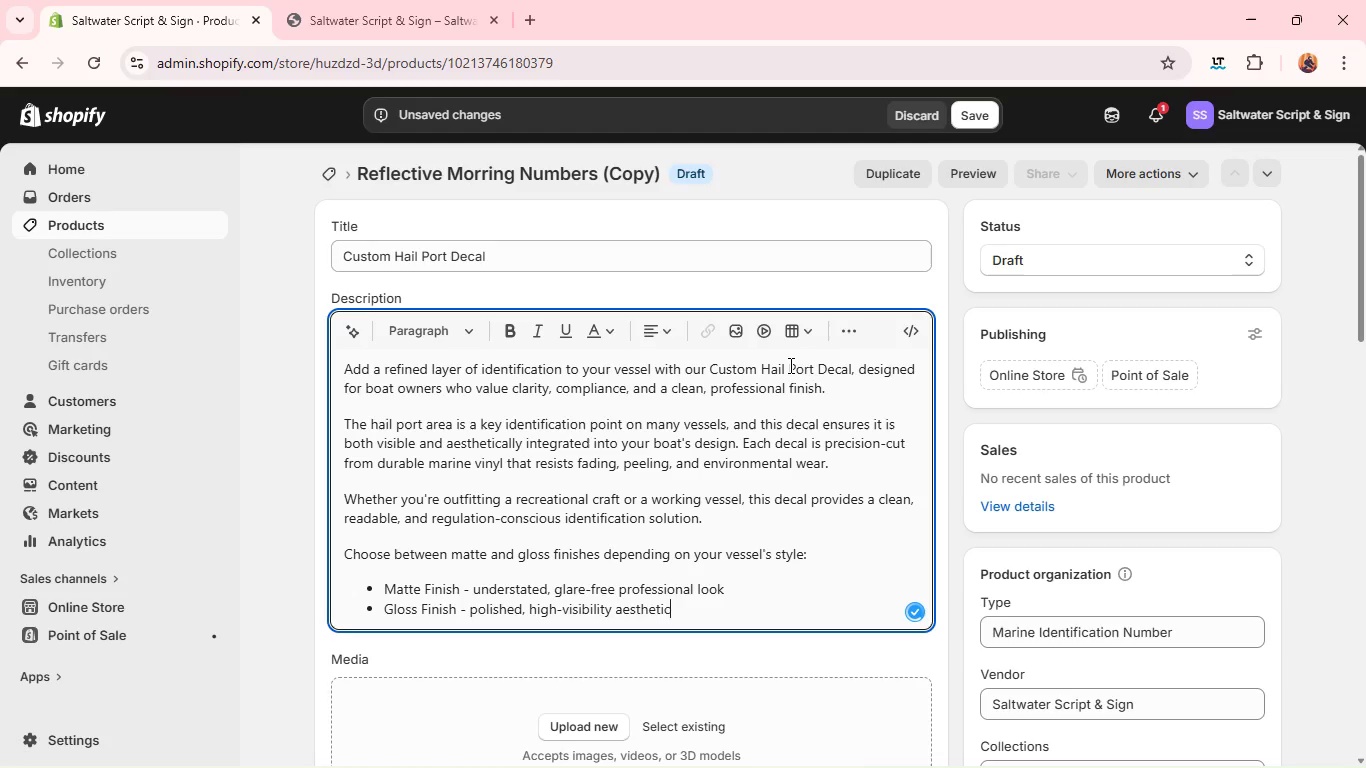 
key(Enter)
 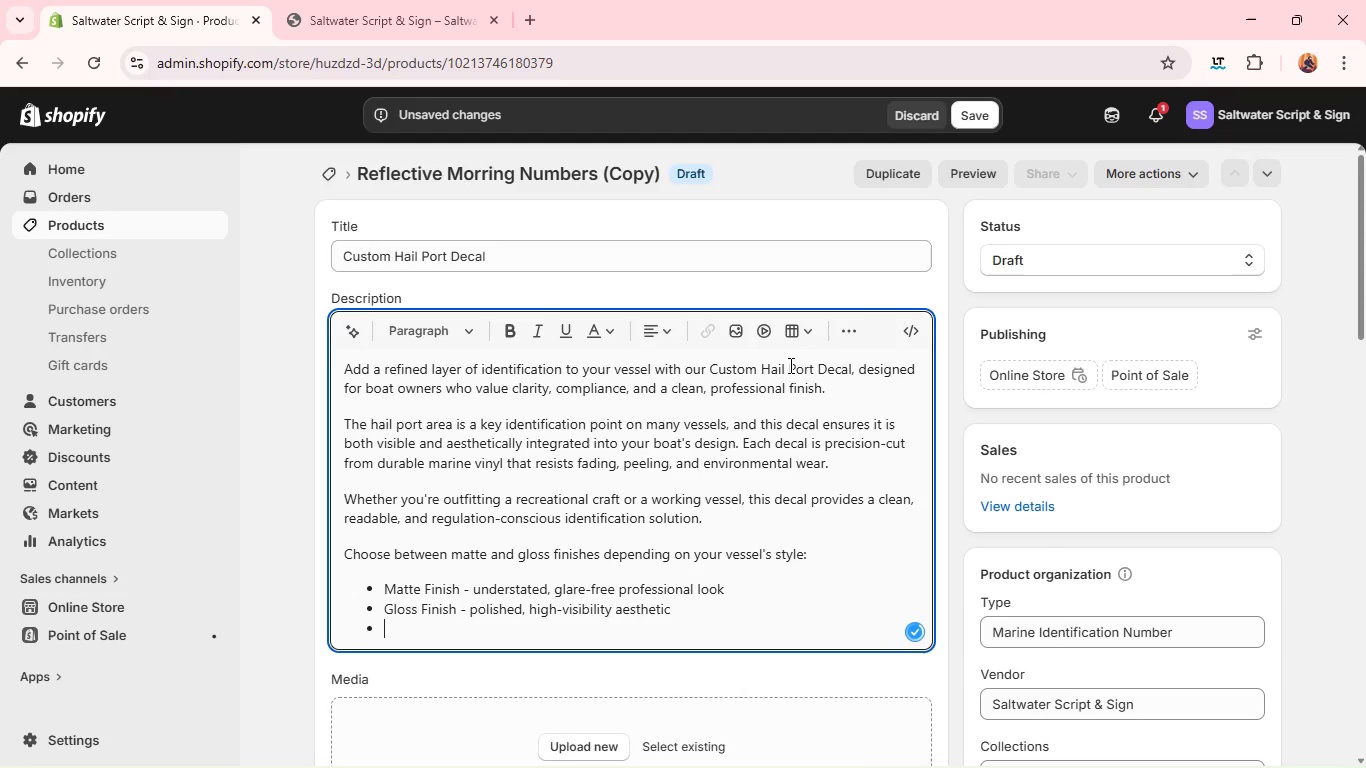 
key(Enter)
 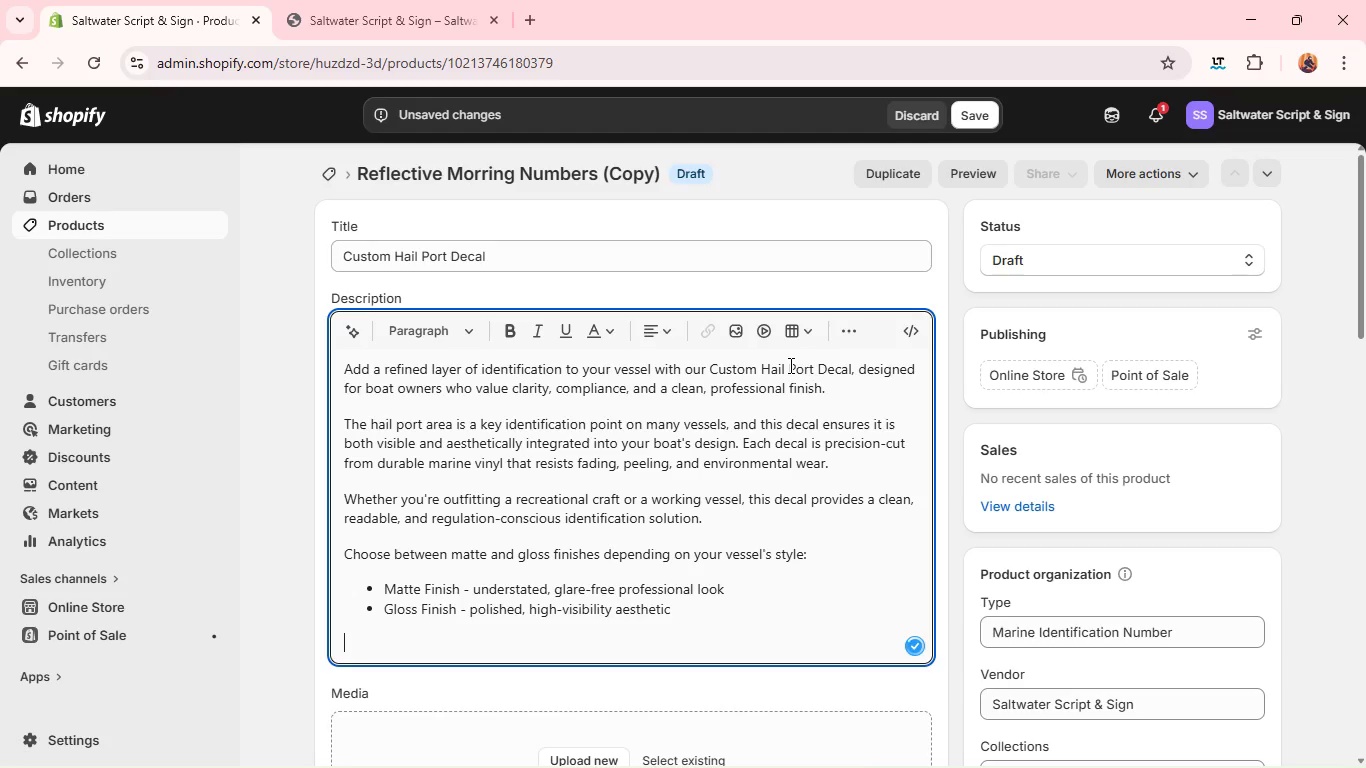 
type(Available)
 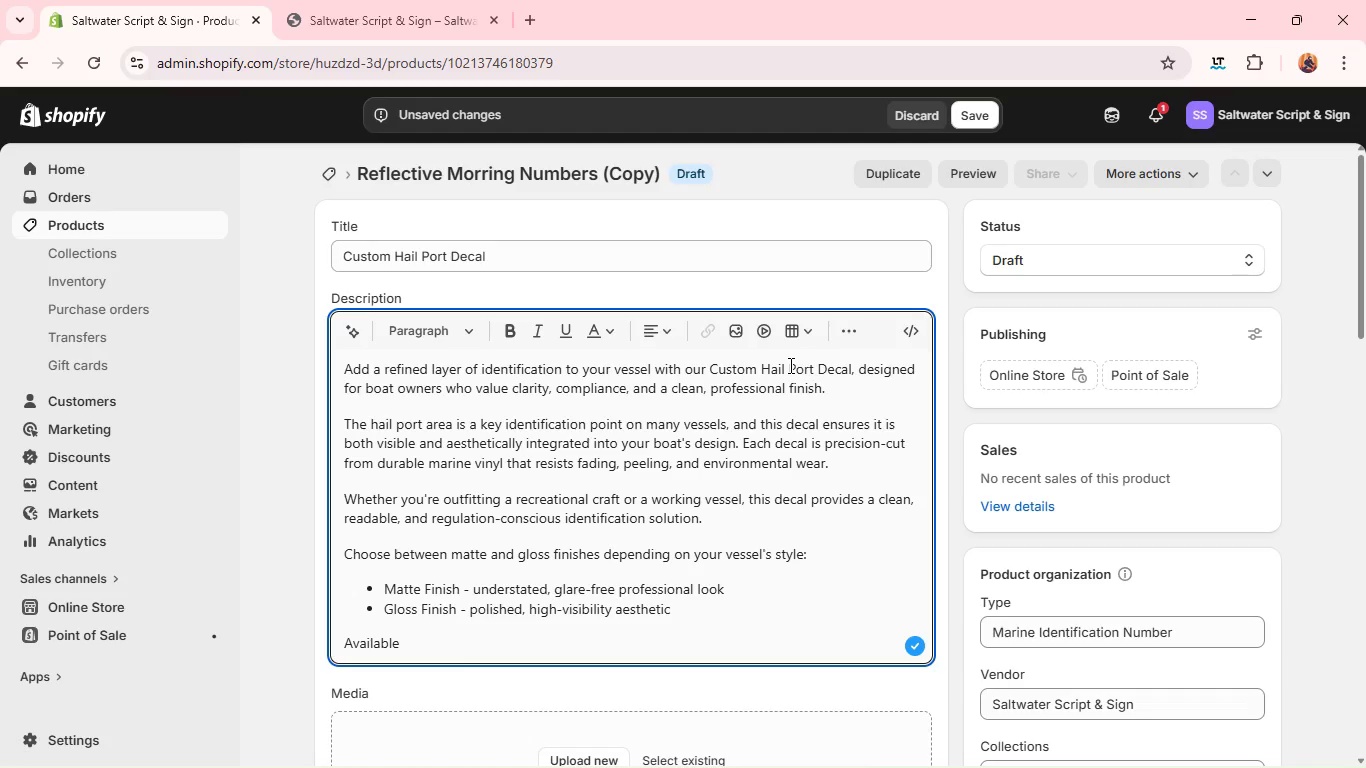 
type( in my)
key(Backspace)
type(ultiple six)
key(Backspace)
type(zes, this decal is designed to scale appropriatelu)
key(Backspace)
type(y act)
key(Backspace)
type(ross f)
key(Backspace)
type(different hull types while maintao)
key(Backspace)
type(ining clarity and proportion.)
 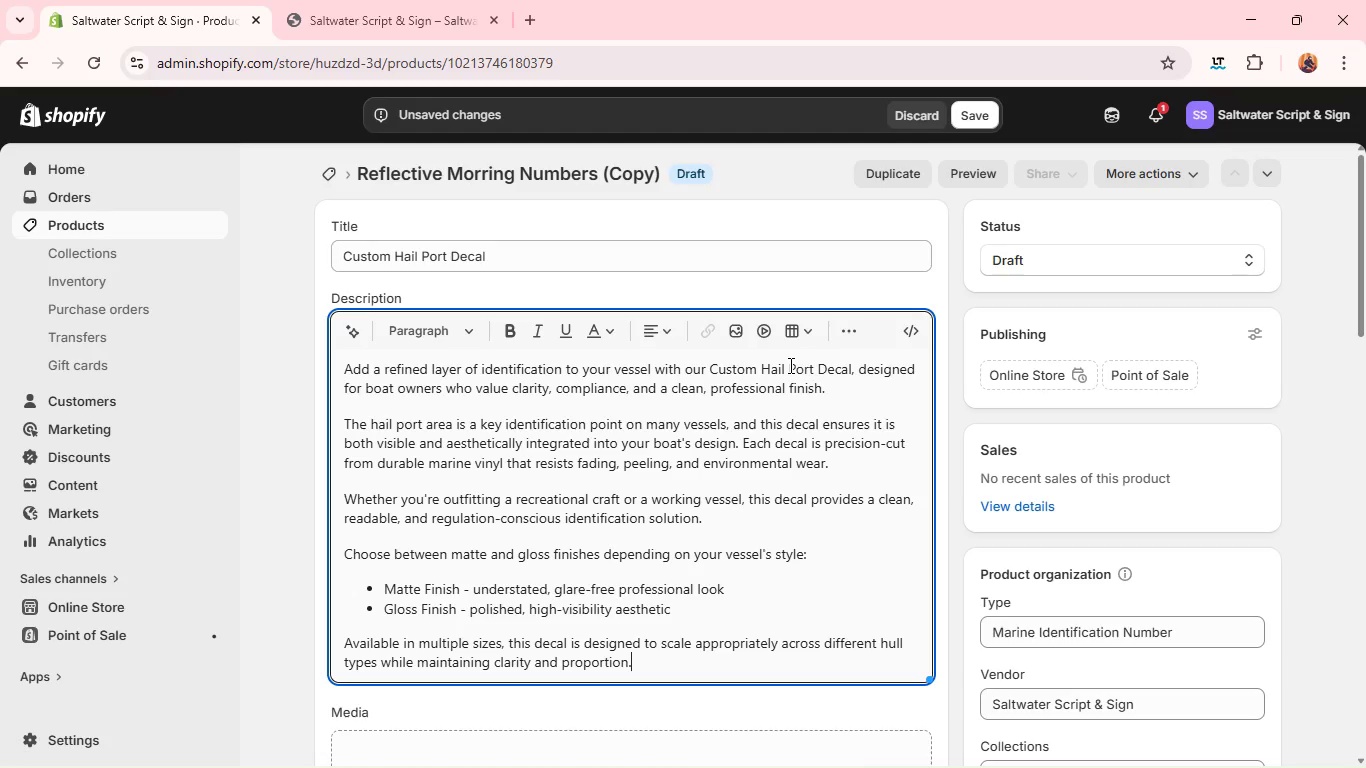 
key(Enter)
 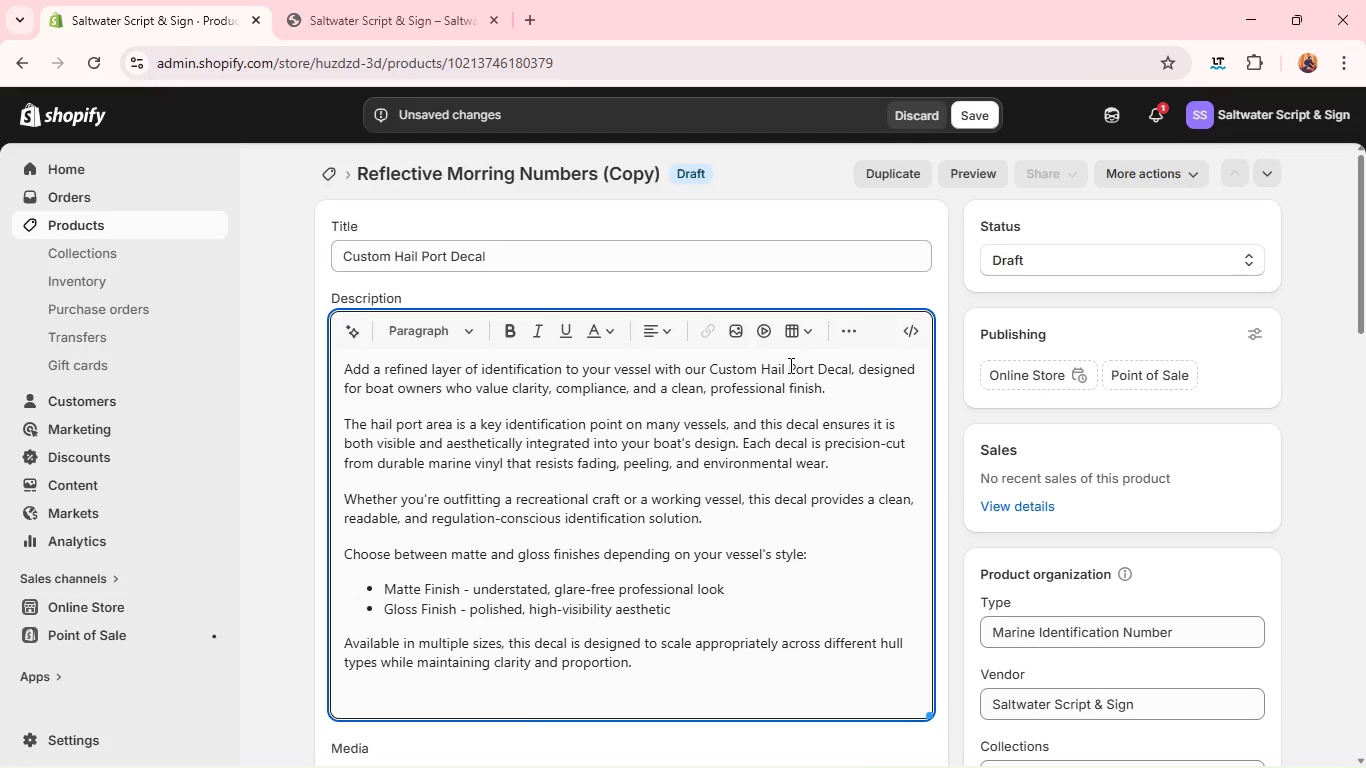 
hold_key(key=ShiftLeft, duration=0.33)
 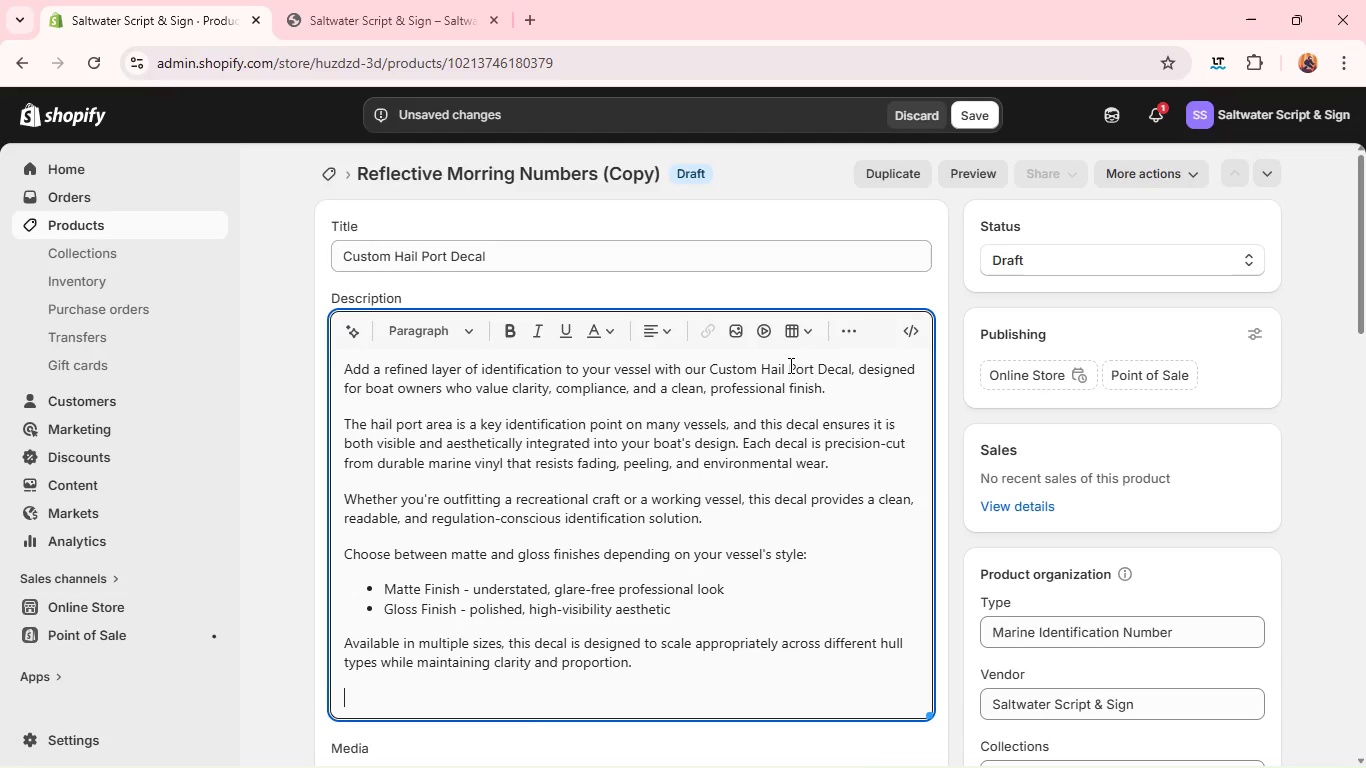 
type(Je)
key(Backspace)
key(Backspace)
type(Key Benefits:)
 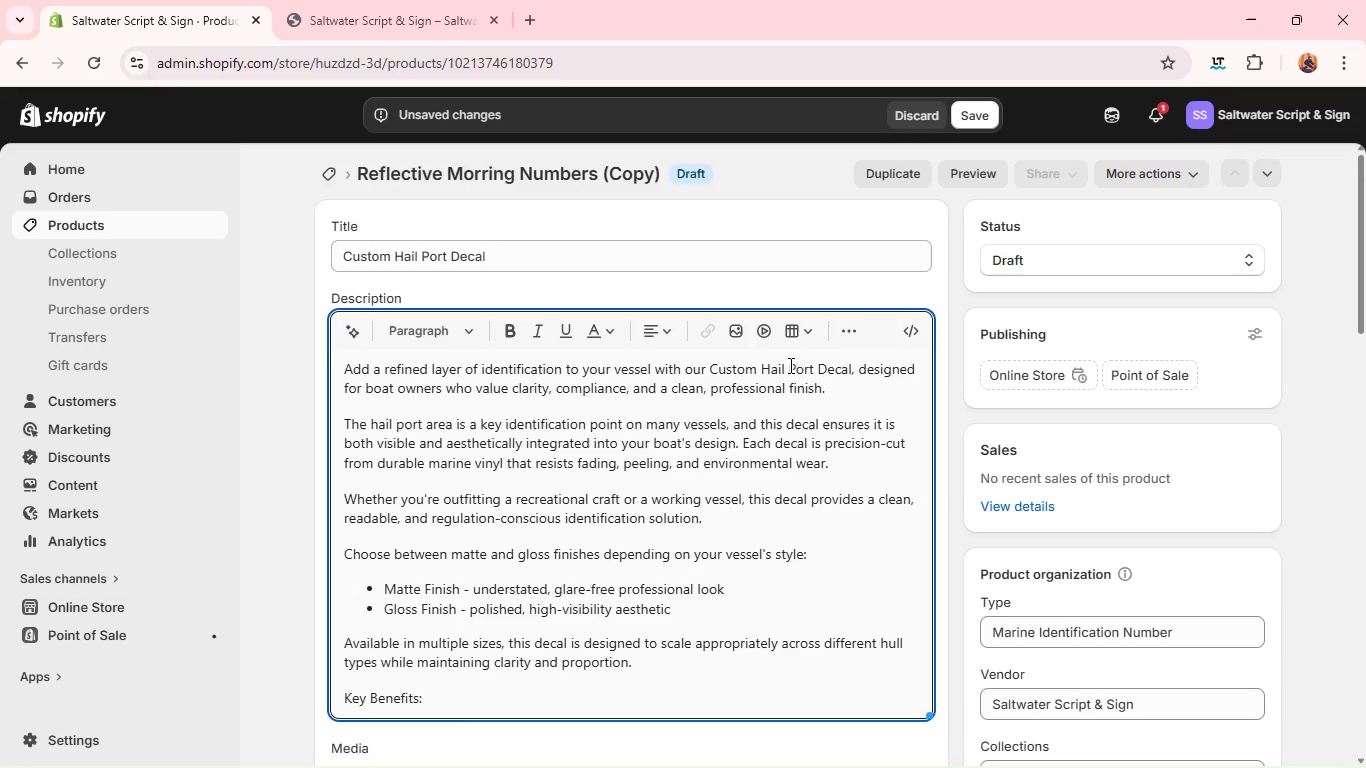 
 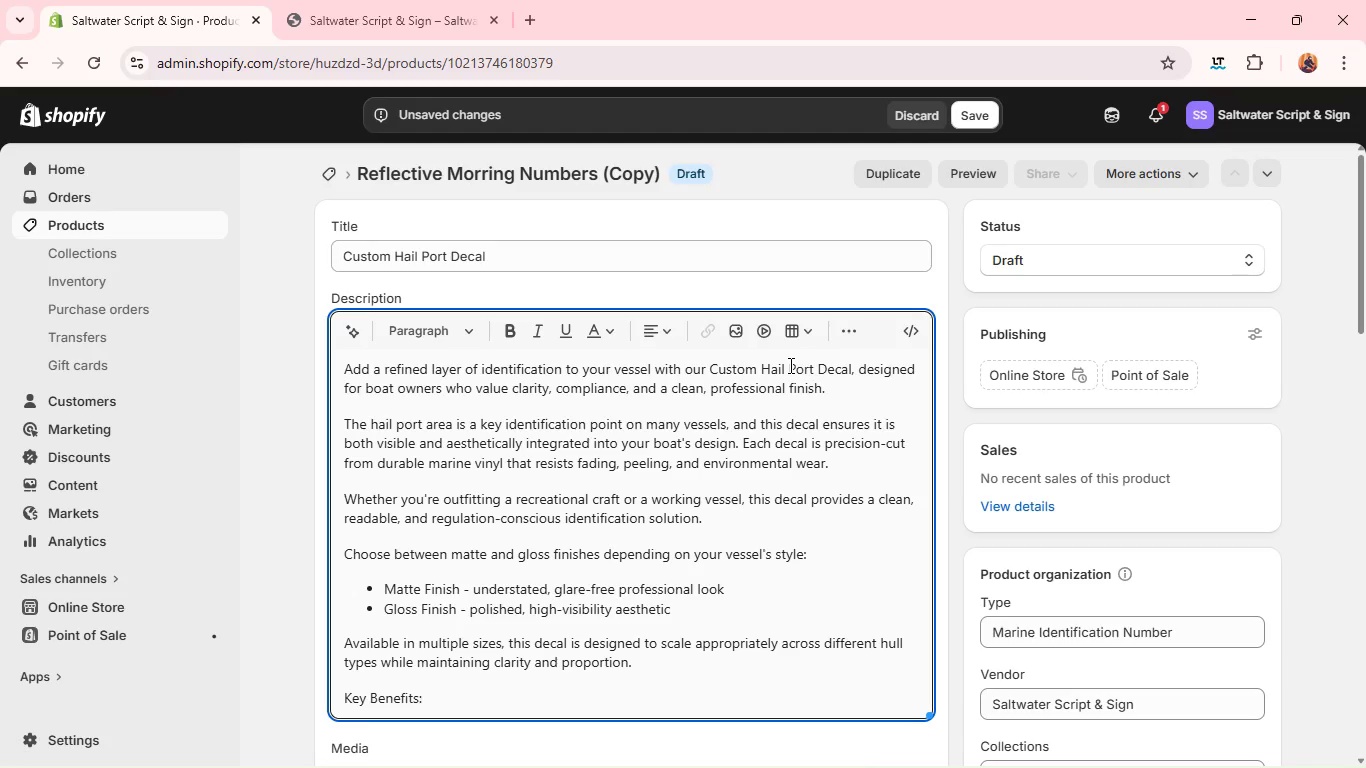 
key(Enter)
 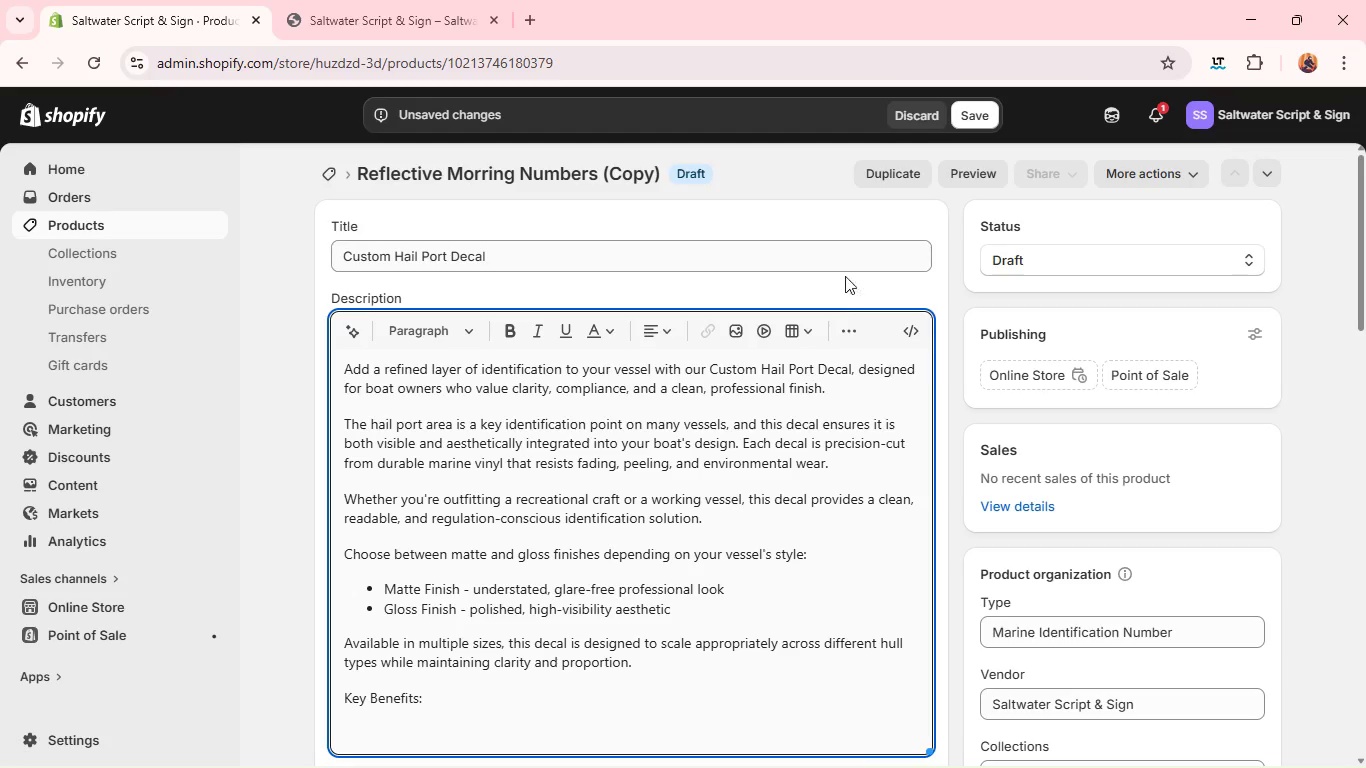 
left_click([848, 325])
 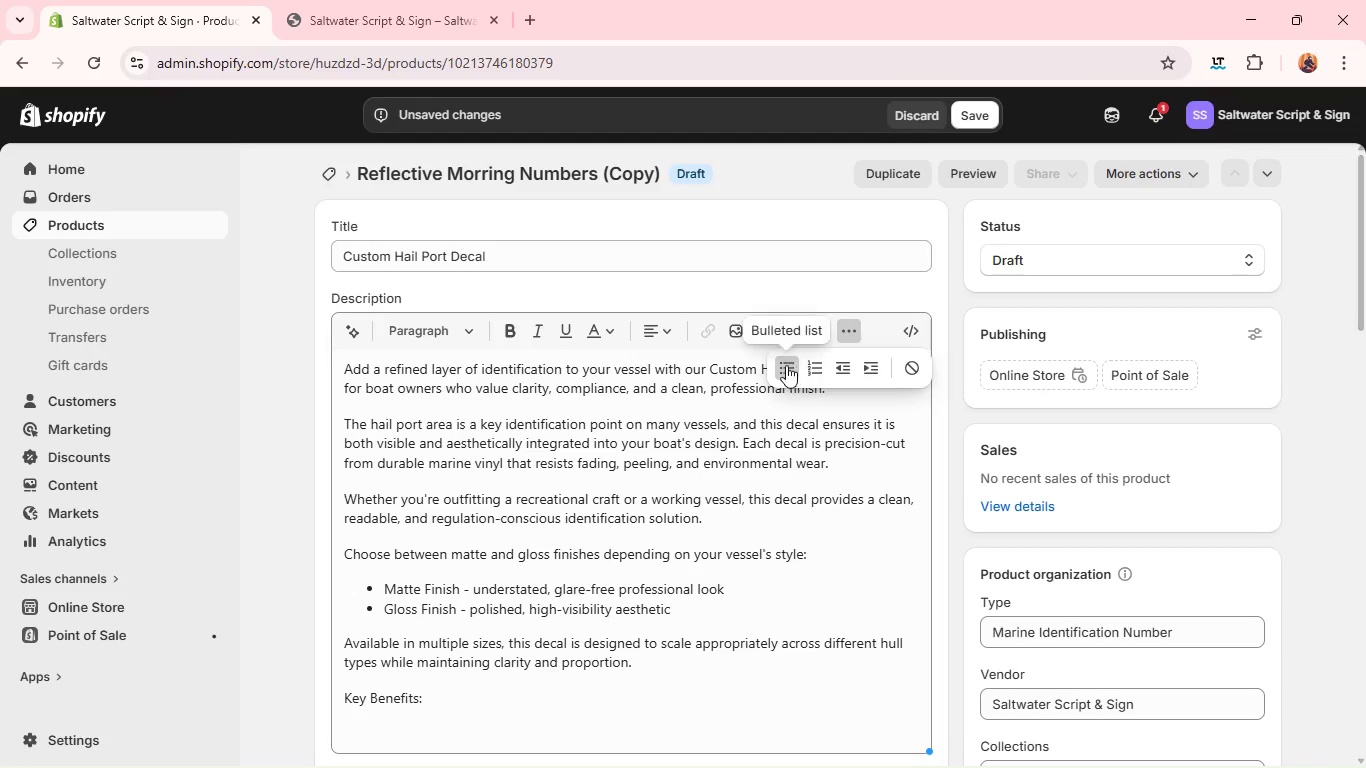 
left_click([782, 366])
 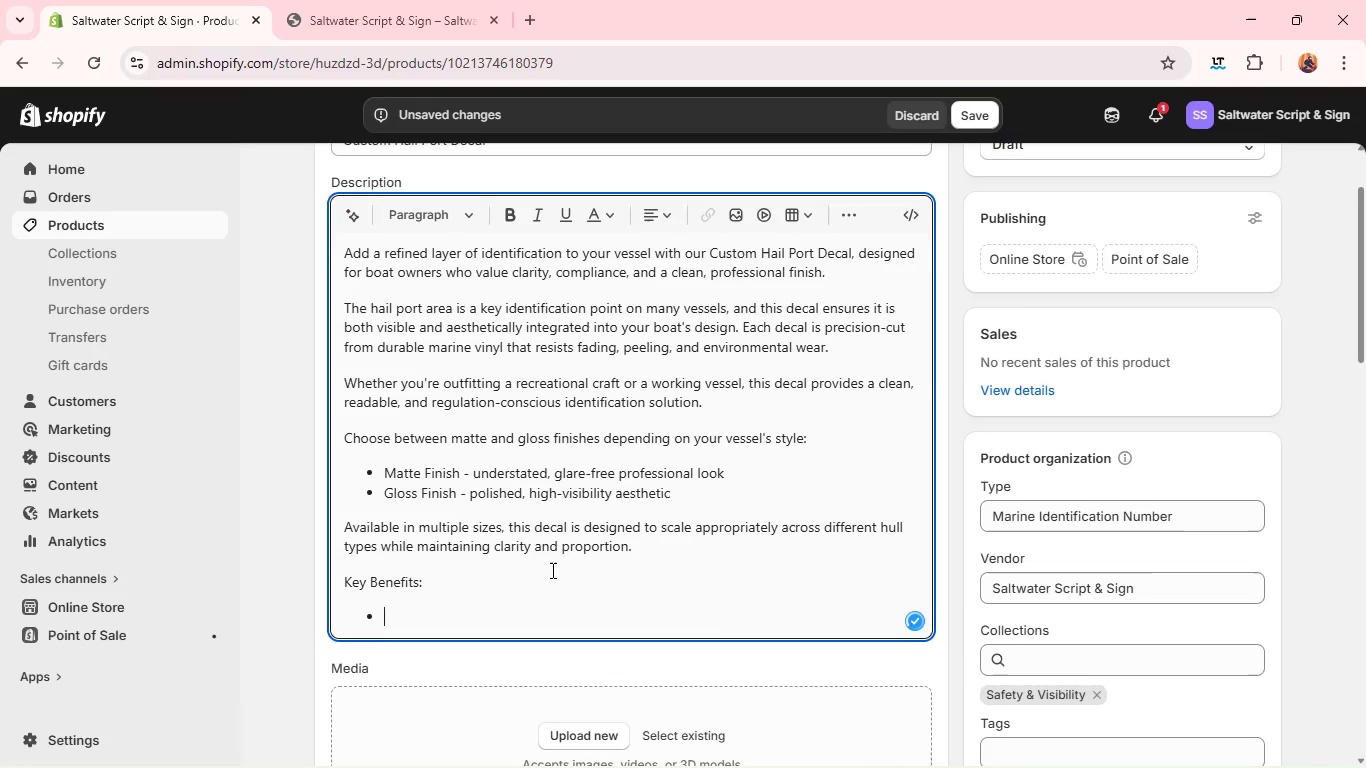 
type(Clean.)
key(Backspace)
type(, professional vessel identification)
 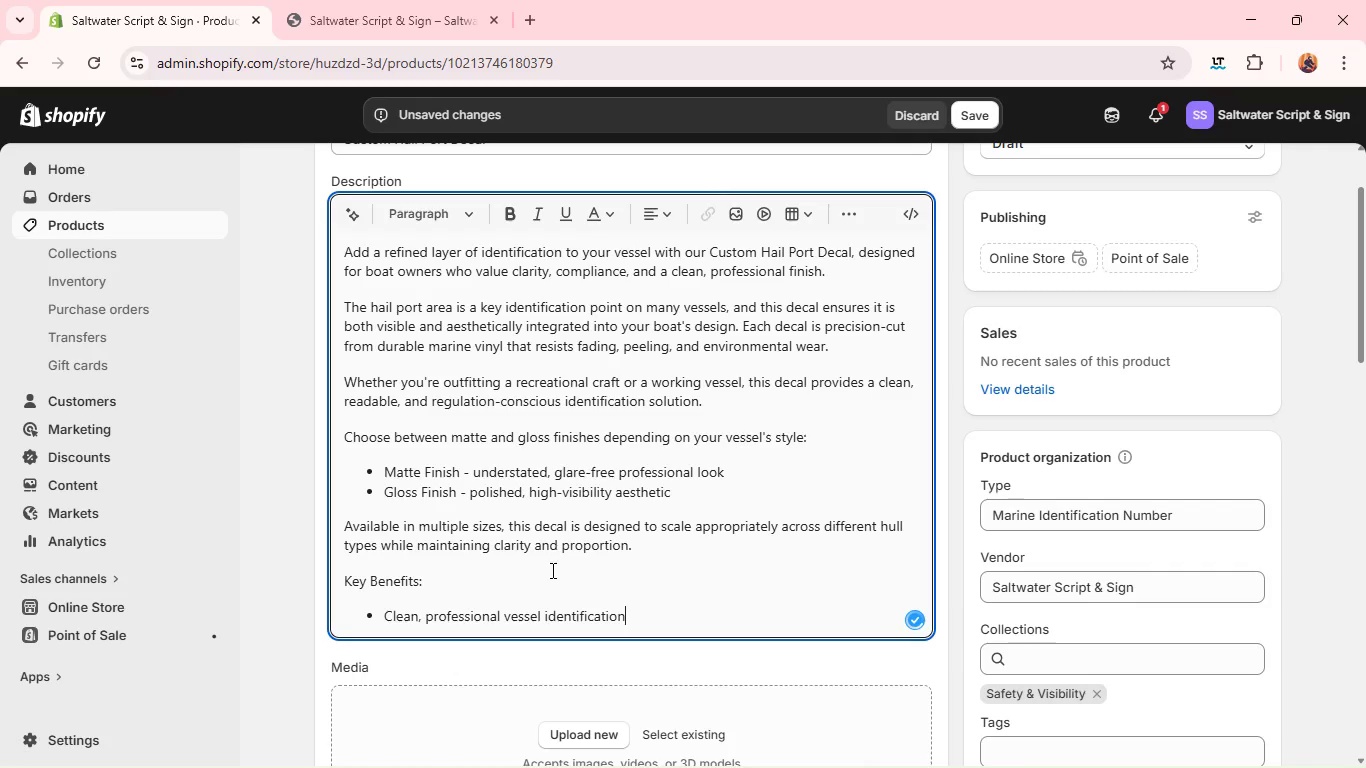 
key(Enter)
 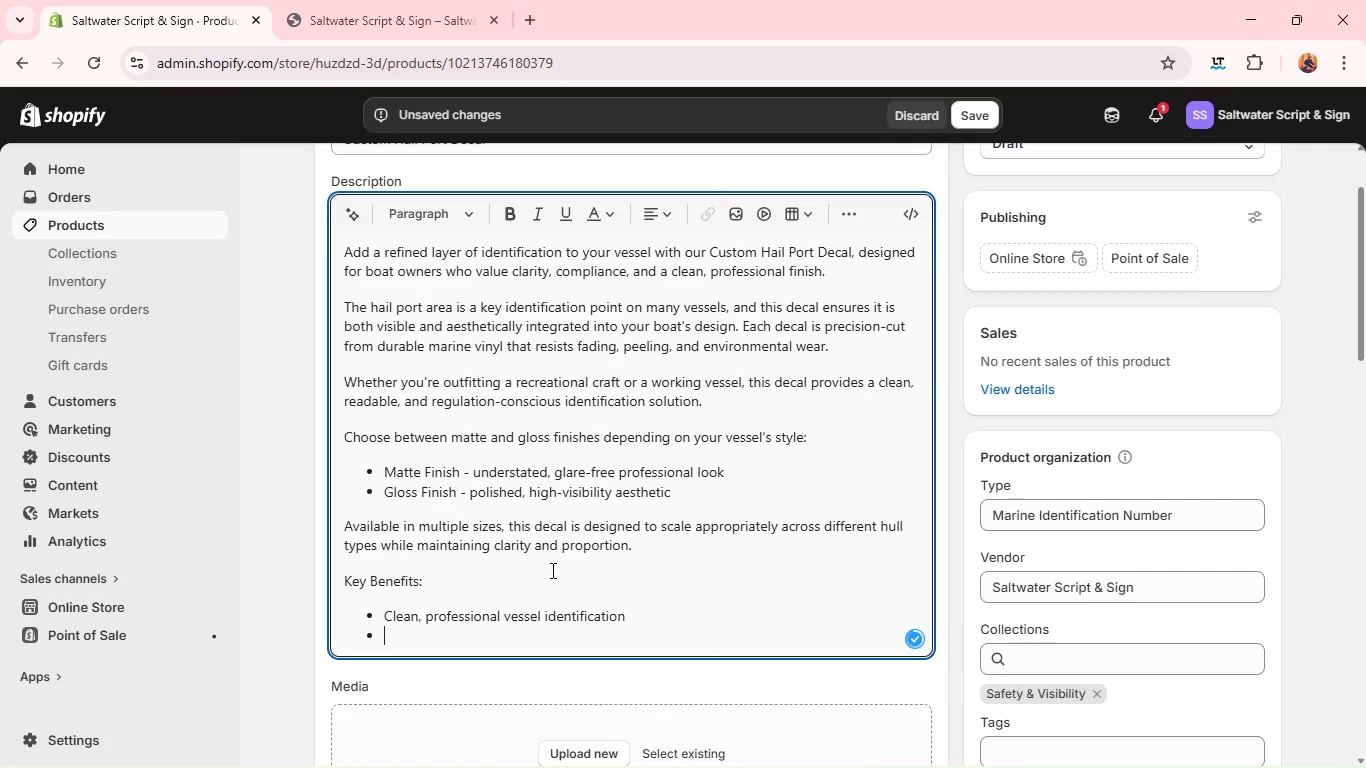 
type(Marine )
key(Backspace)
type(-grade waterproof vinyl)
 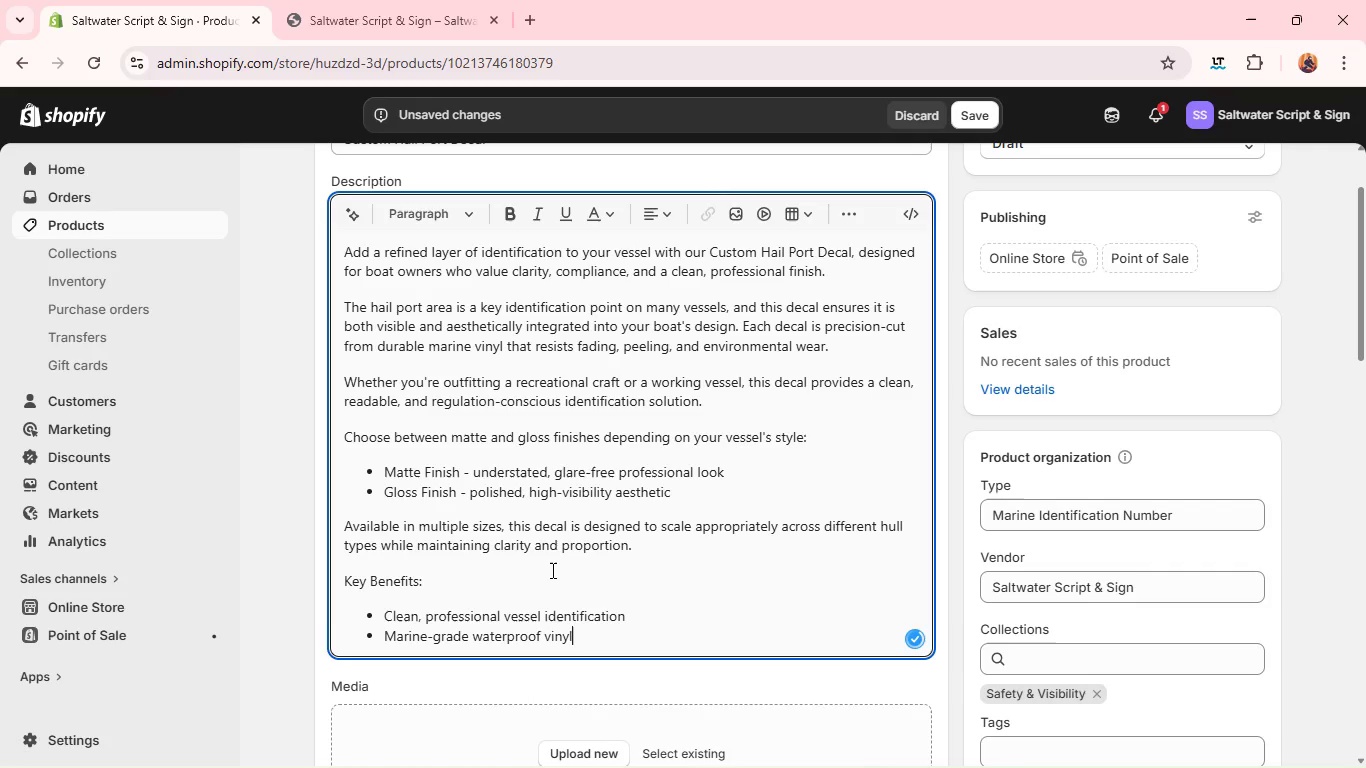 
key(Enter)
 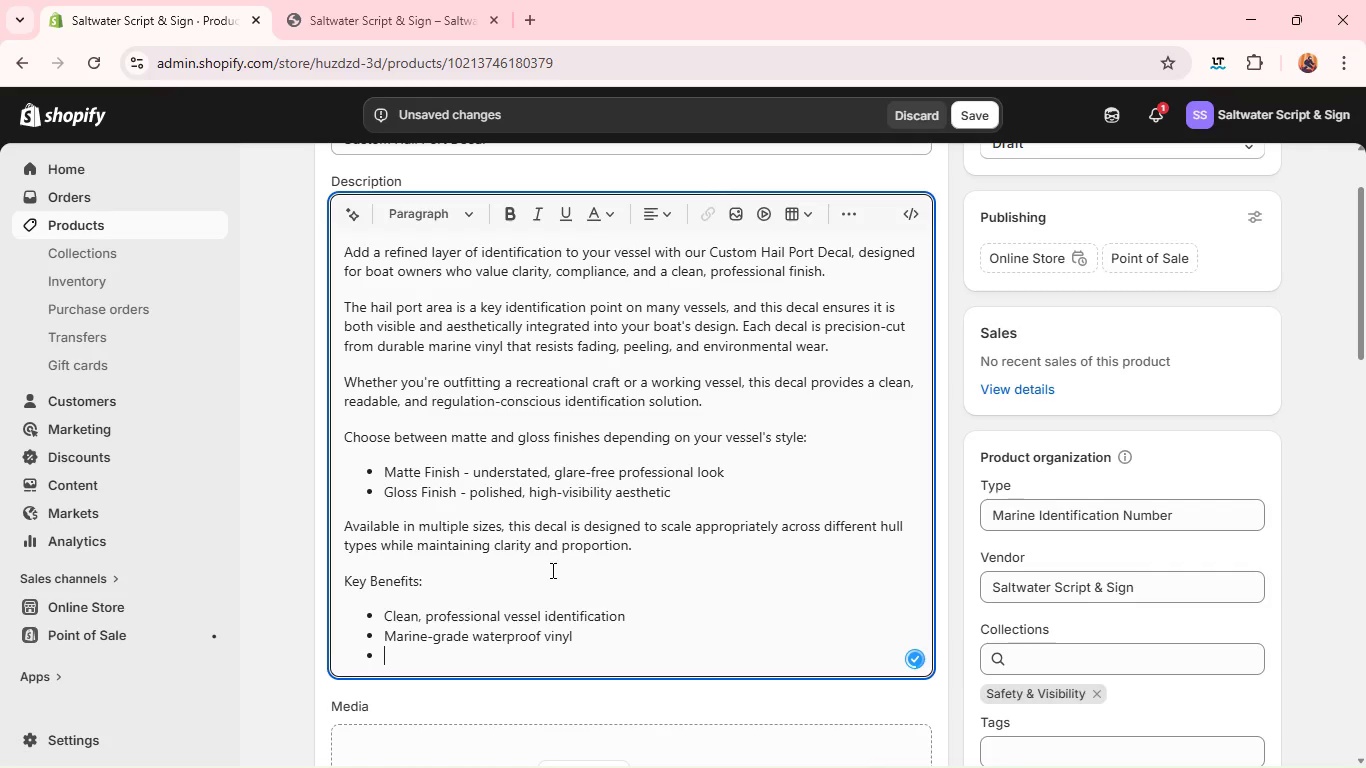 
type(UV-)
key(Backspace)
type( and saltwater resistant)
 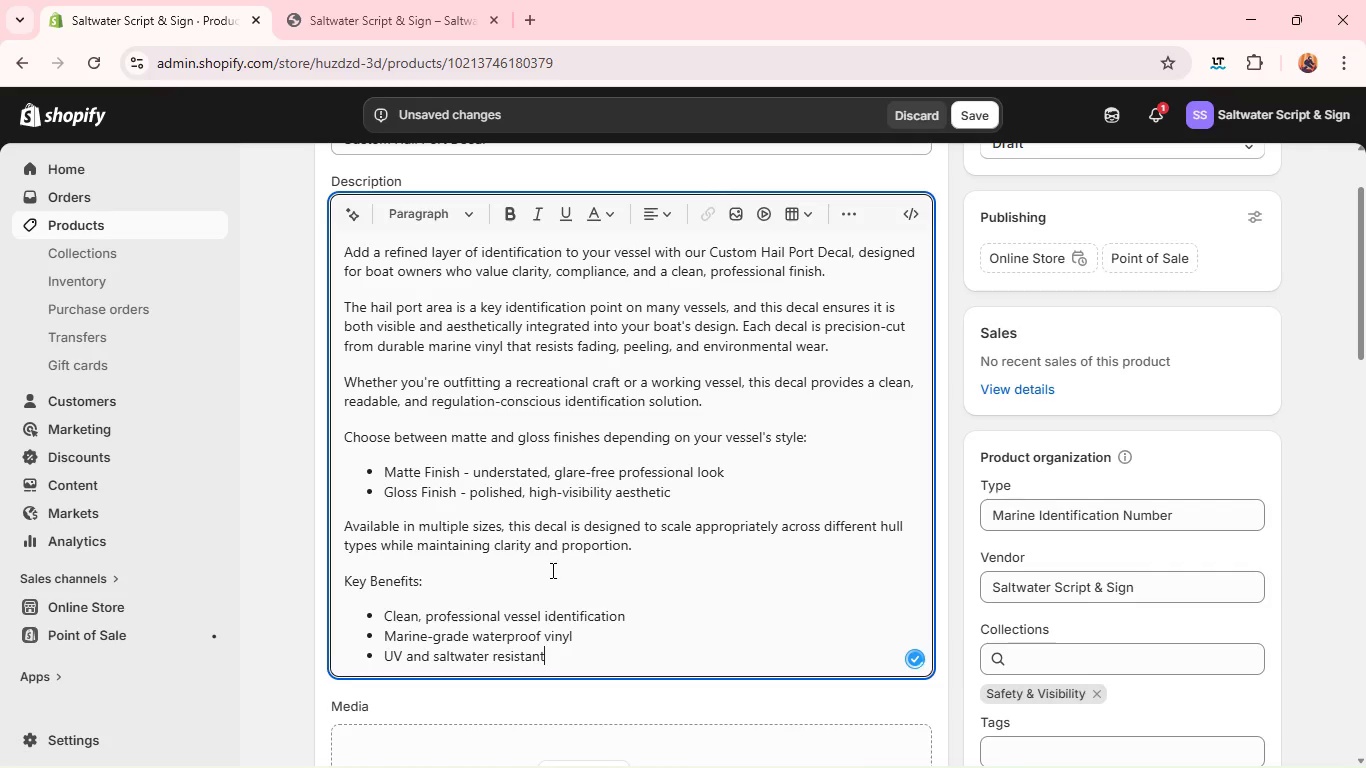 
key(Enter)
 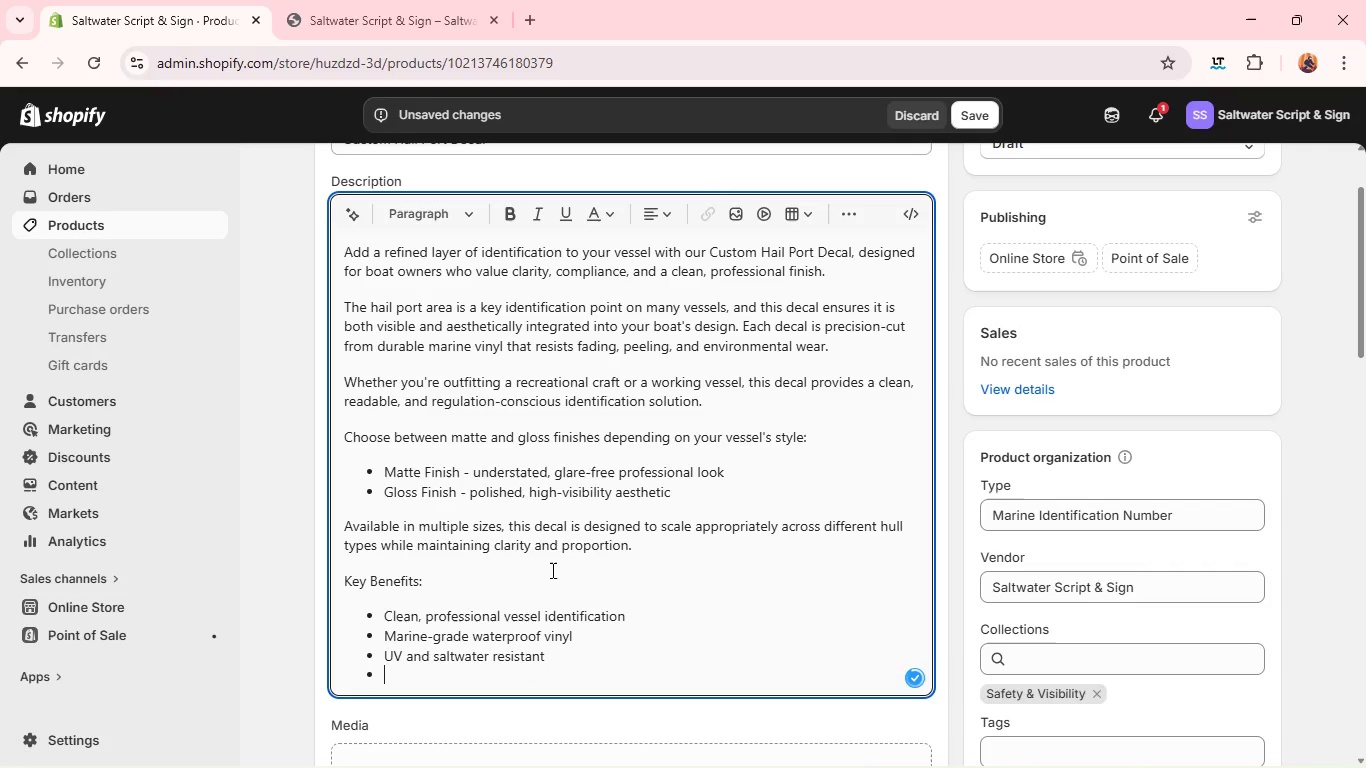 
type(U)
key(Backspace)
type(Matte or glass finish options)
 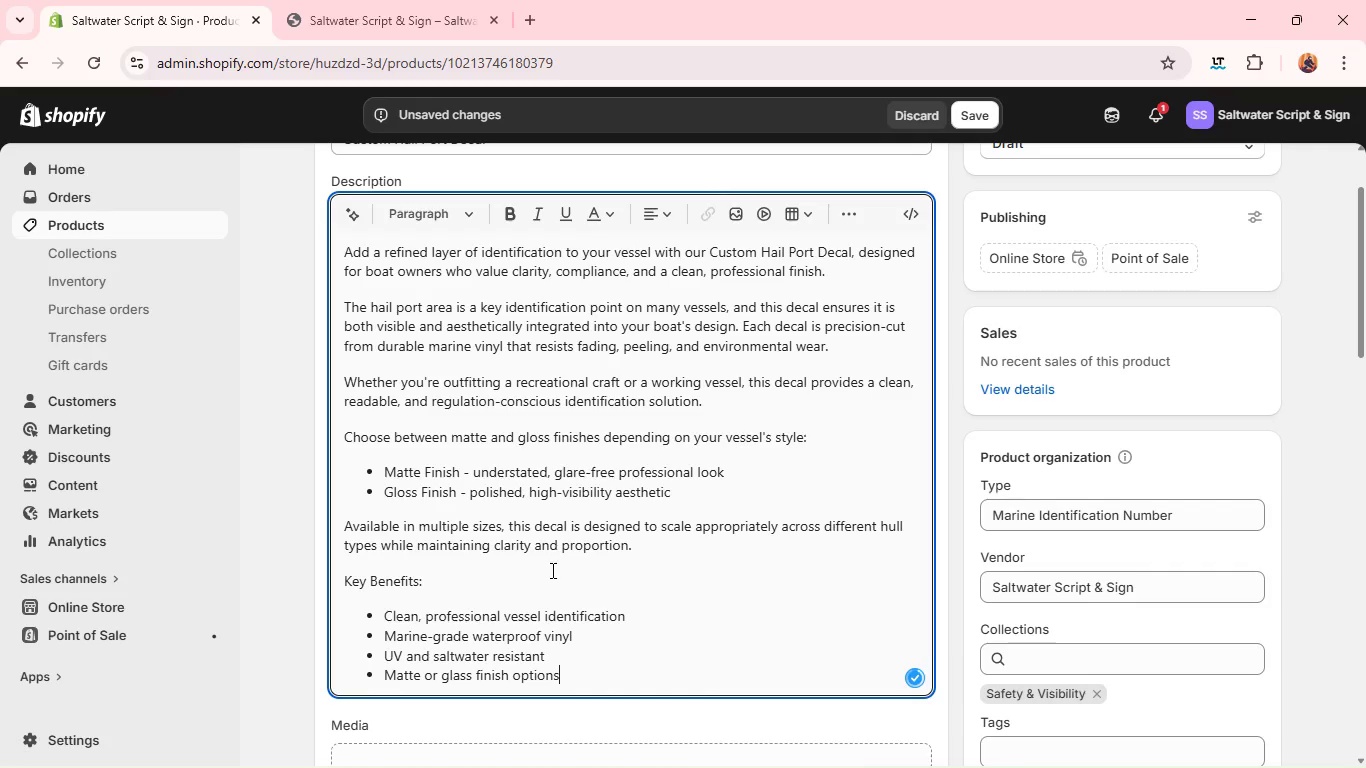 
key(Enter)
 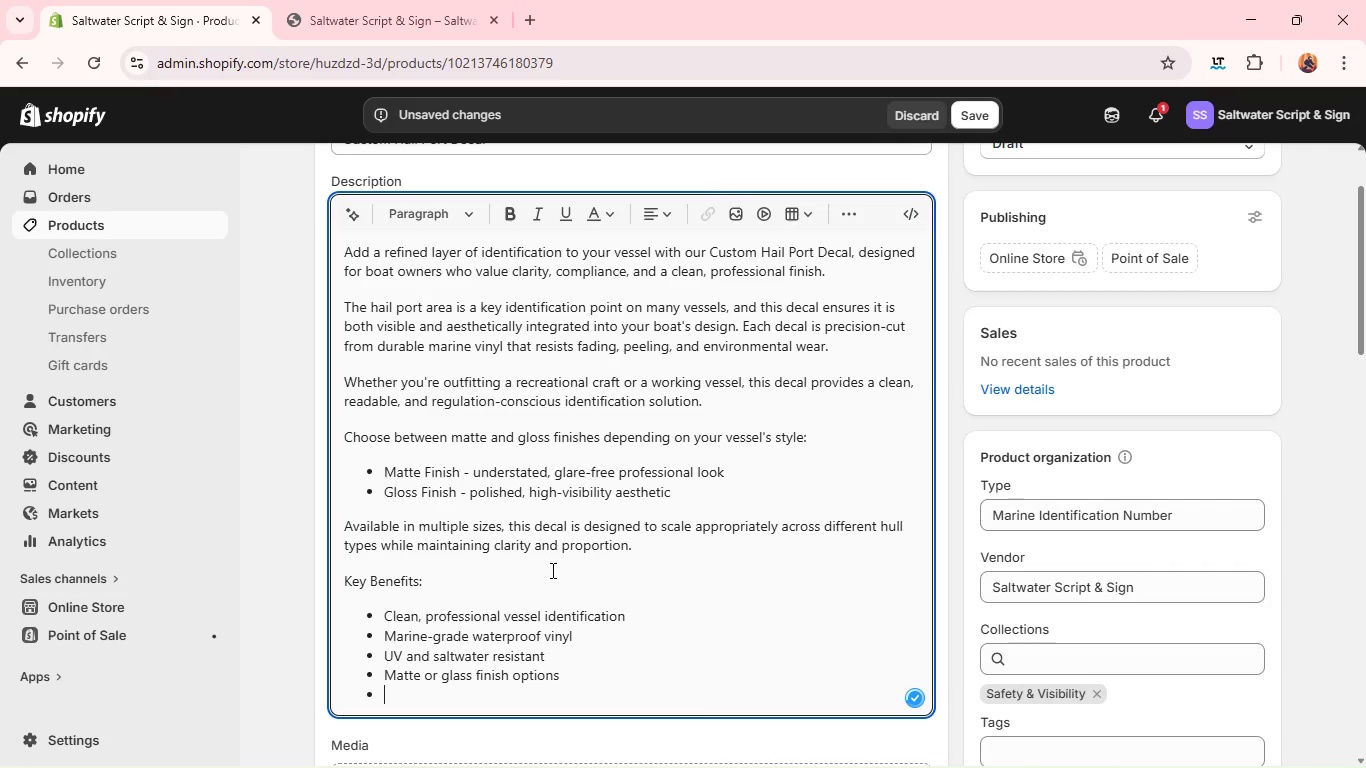 
type(Designed for long-term p)
key(Backspace)
type(outsoo)
key(Backspace)
key(Backspace)
key(Backspace)
type(door use)
 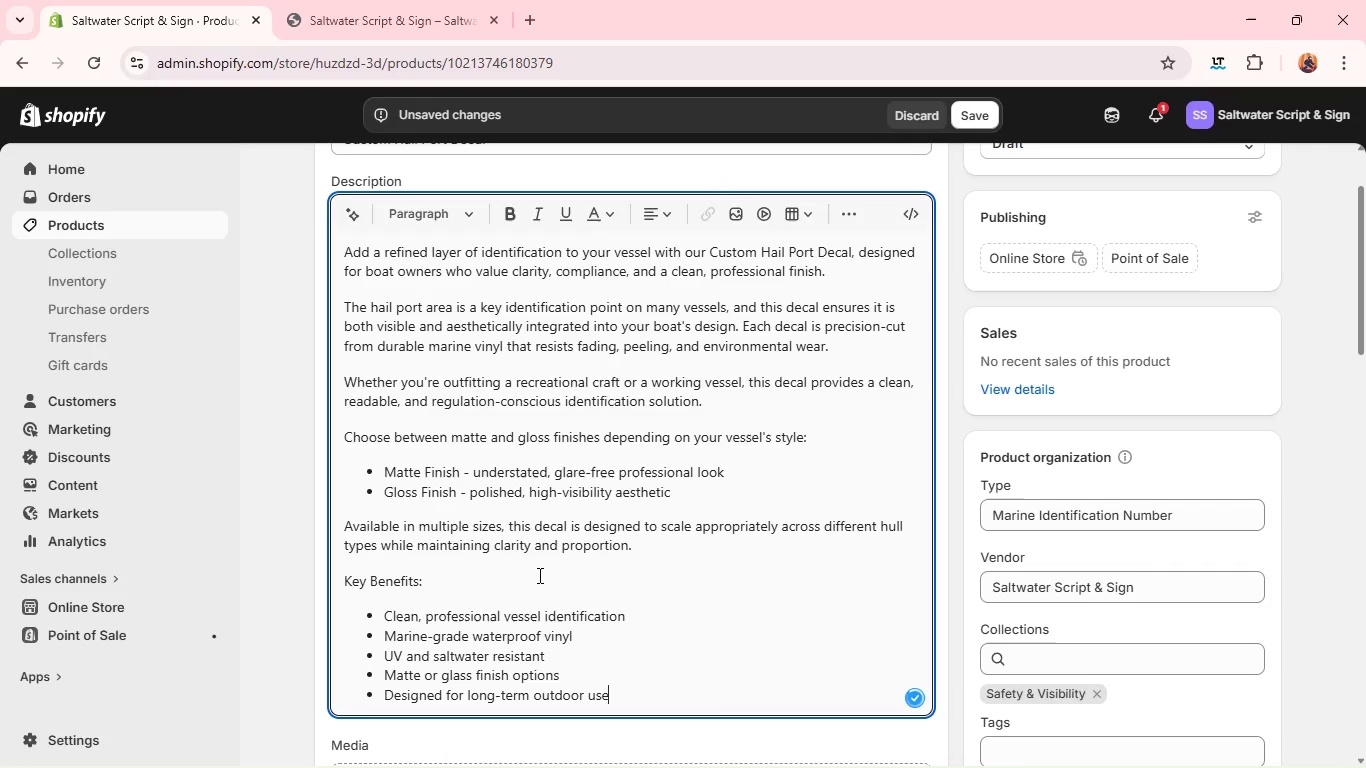 
key(Enter)
 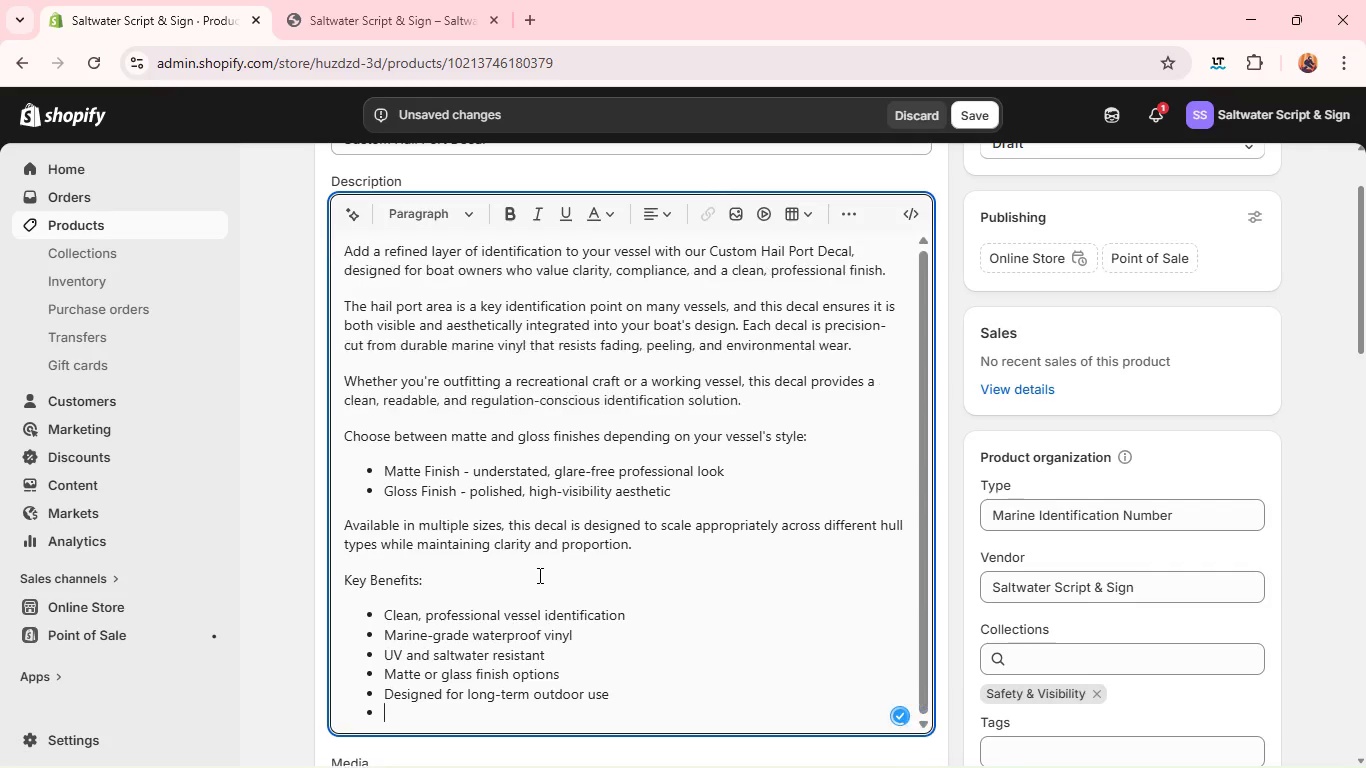 
key(Enter)
 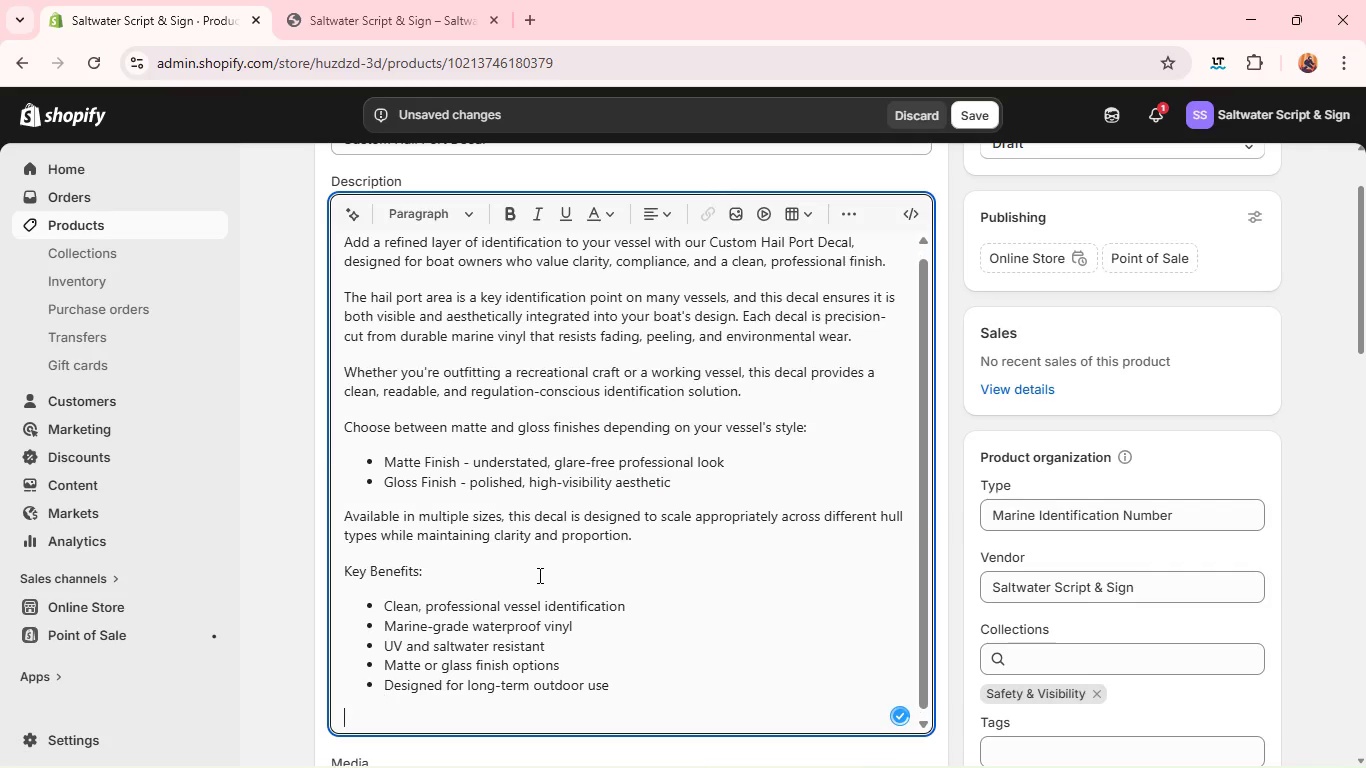 
type(Perde)
key(Backspace)
key(Backspace)
type(fect for no)
key(Backspace)
key(Backspace)
type(boat ownet)
key(Backspace)
key(Backspace)
type(ers who want a subtle but essential identification upgrade. )
 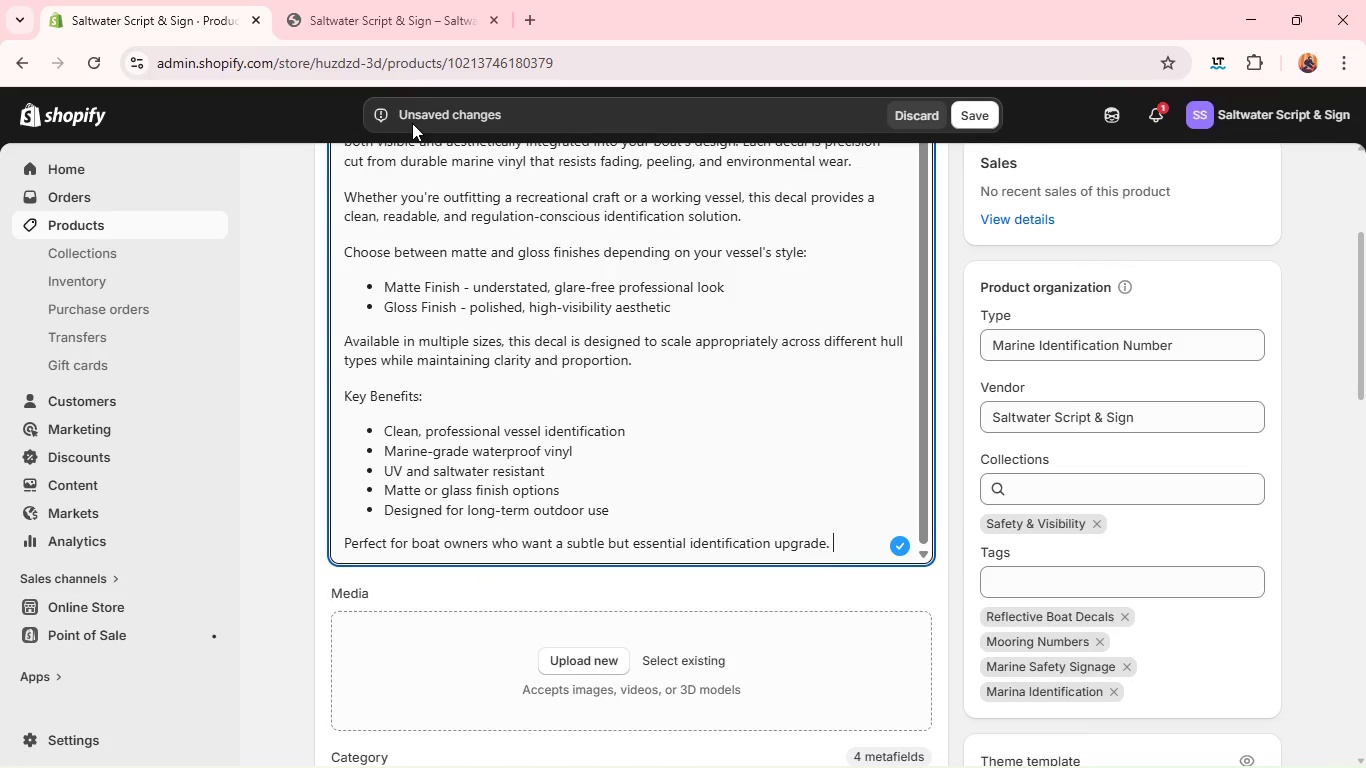 
wait(7.55)
 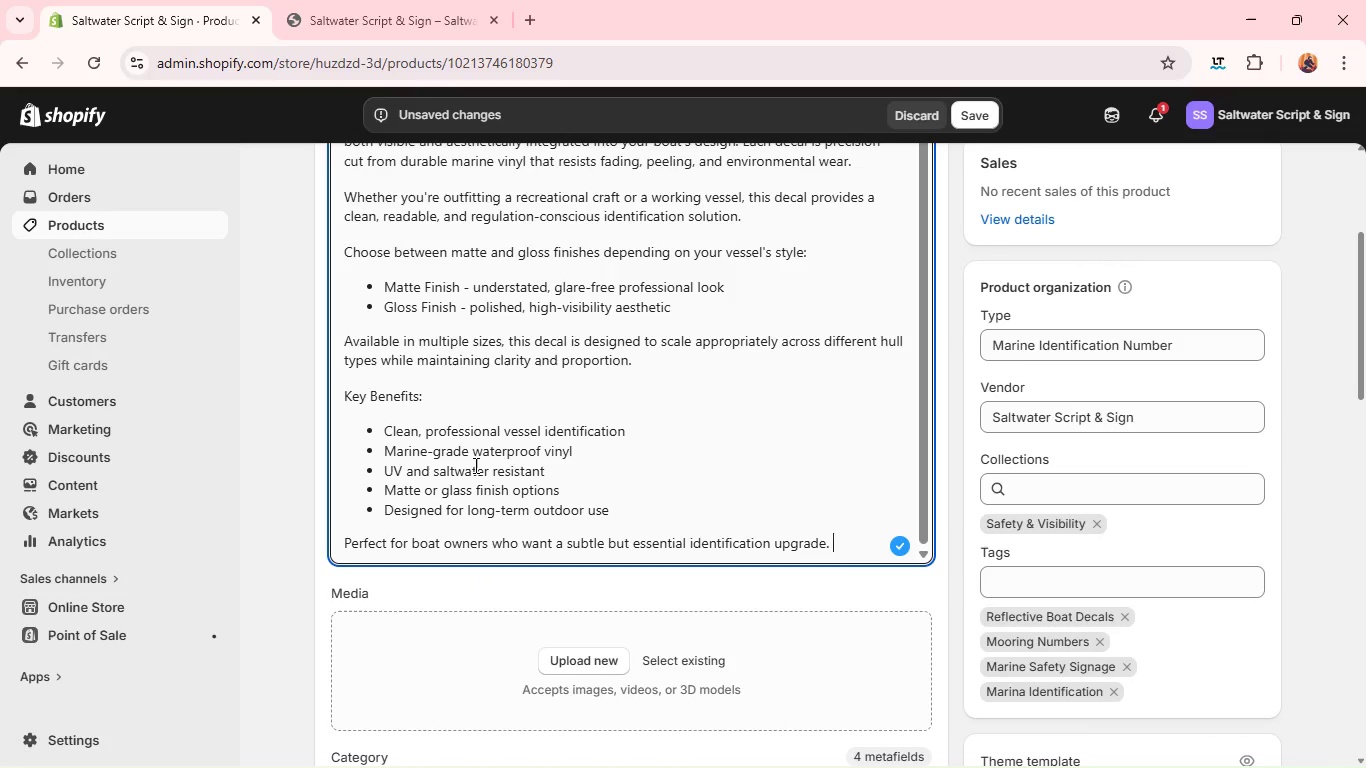 
double_click([386, 399])
 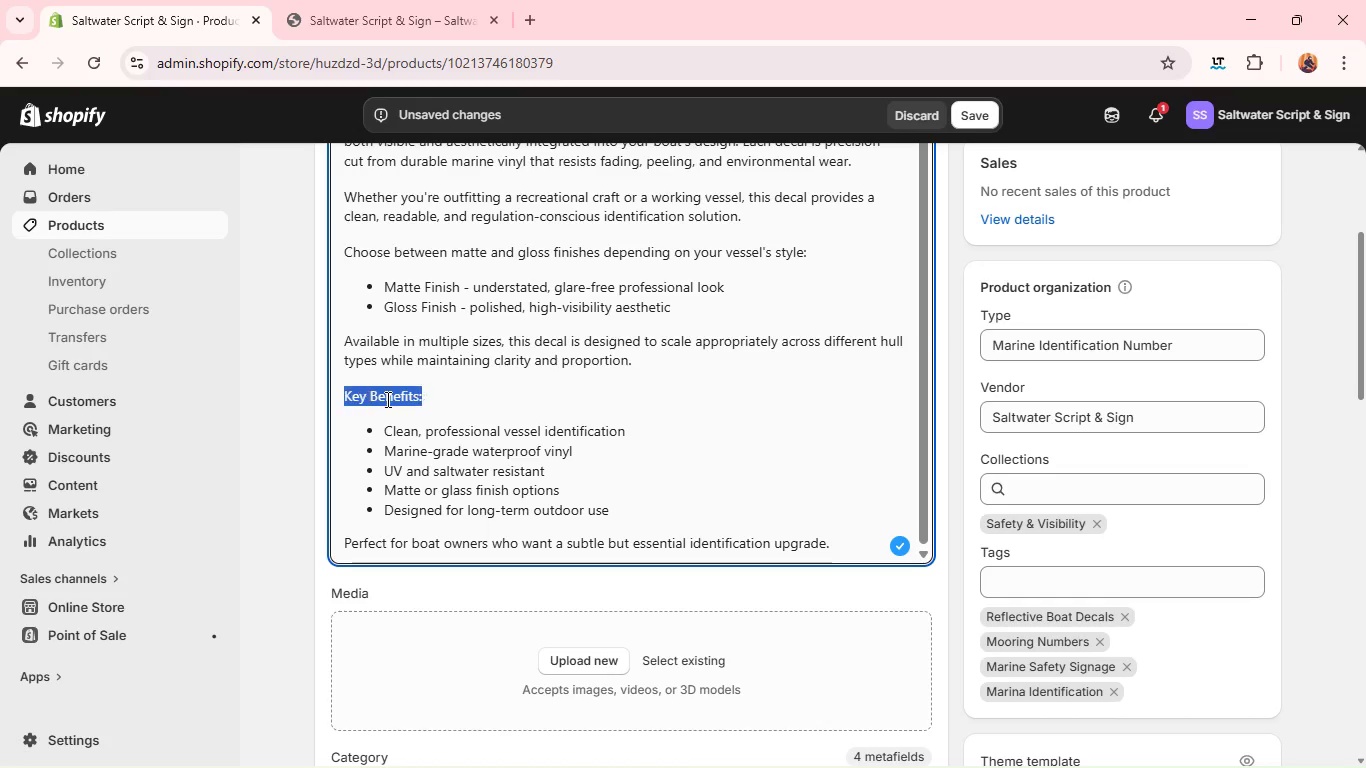 
triple_click([386, 399])
 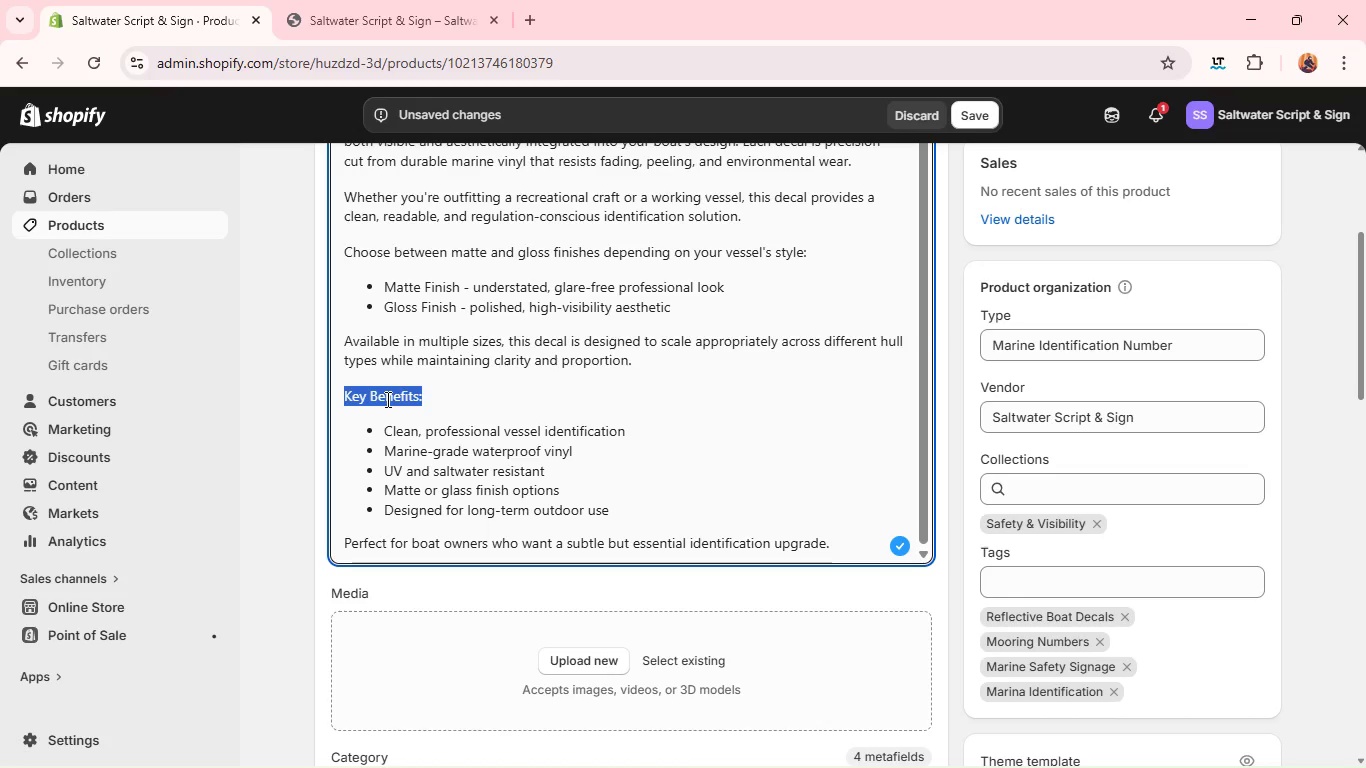 
key(Control+B)
 